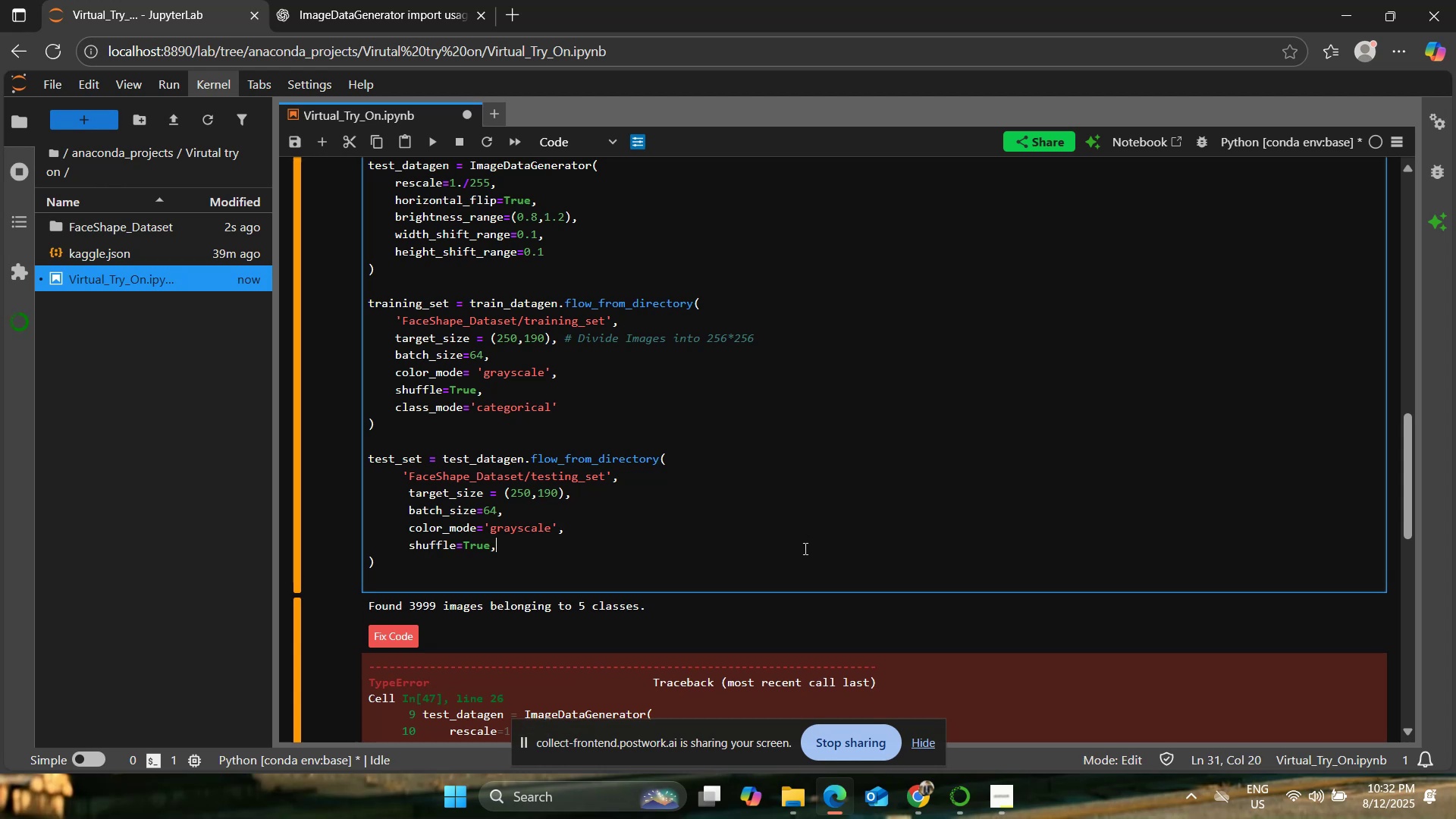 
key(Enter)
 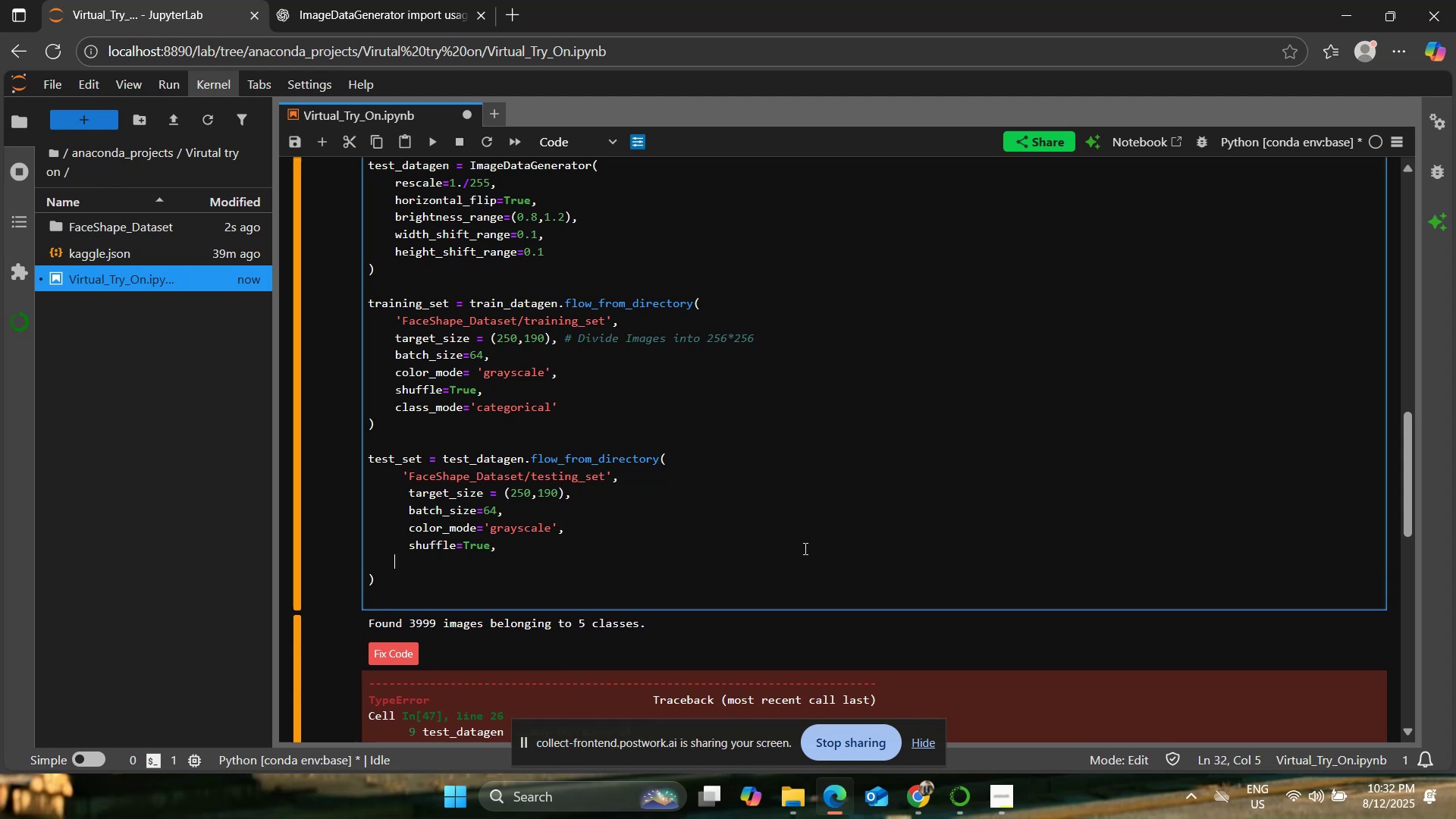 
type(  class_mode='')
 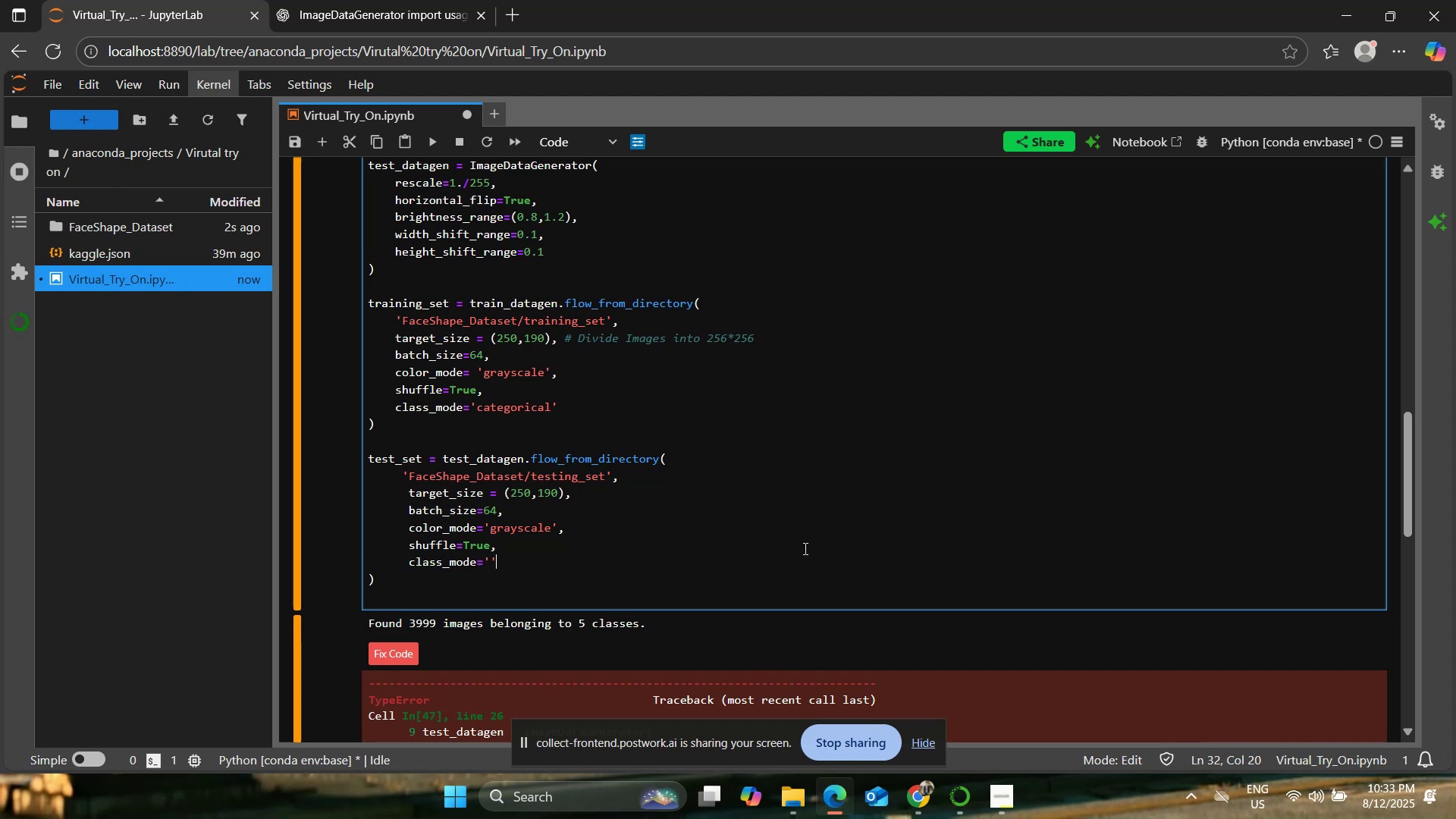 
 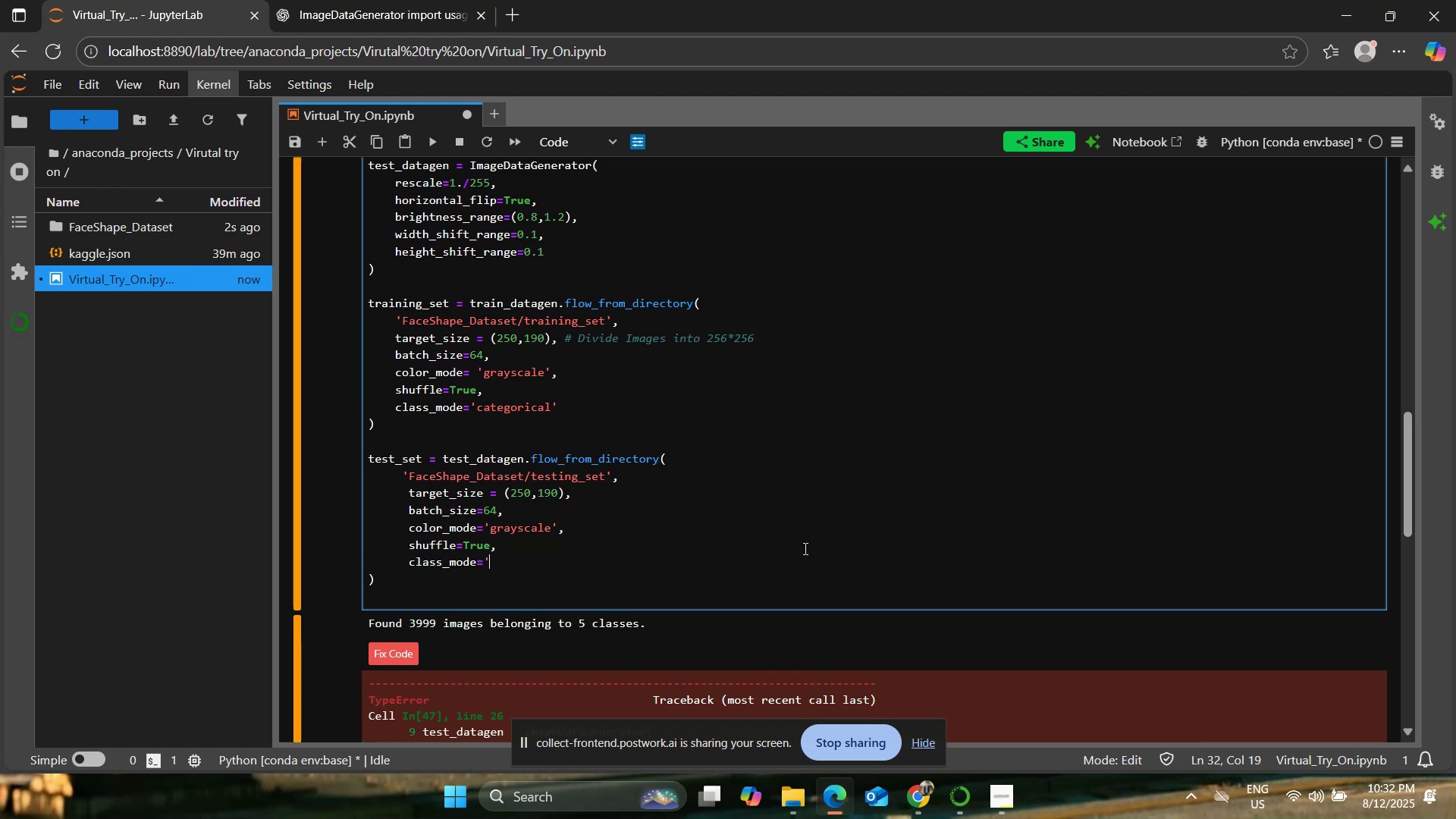 
key(ArrowLeft)
 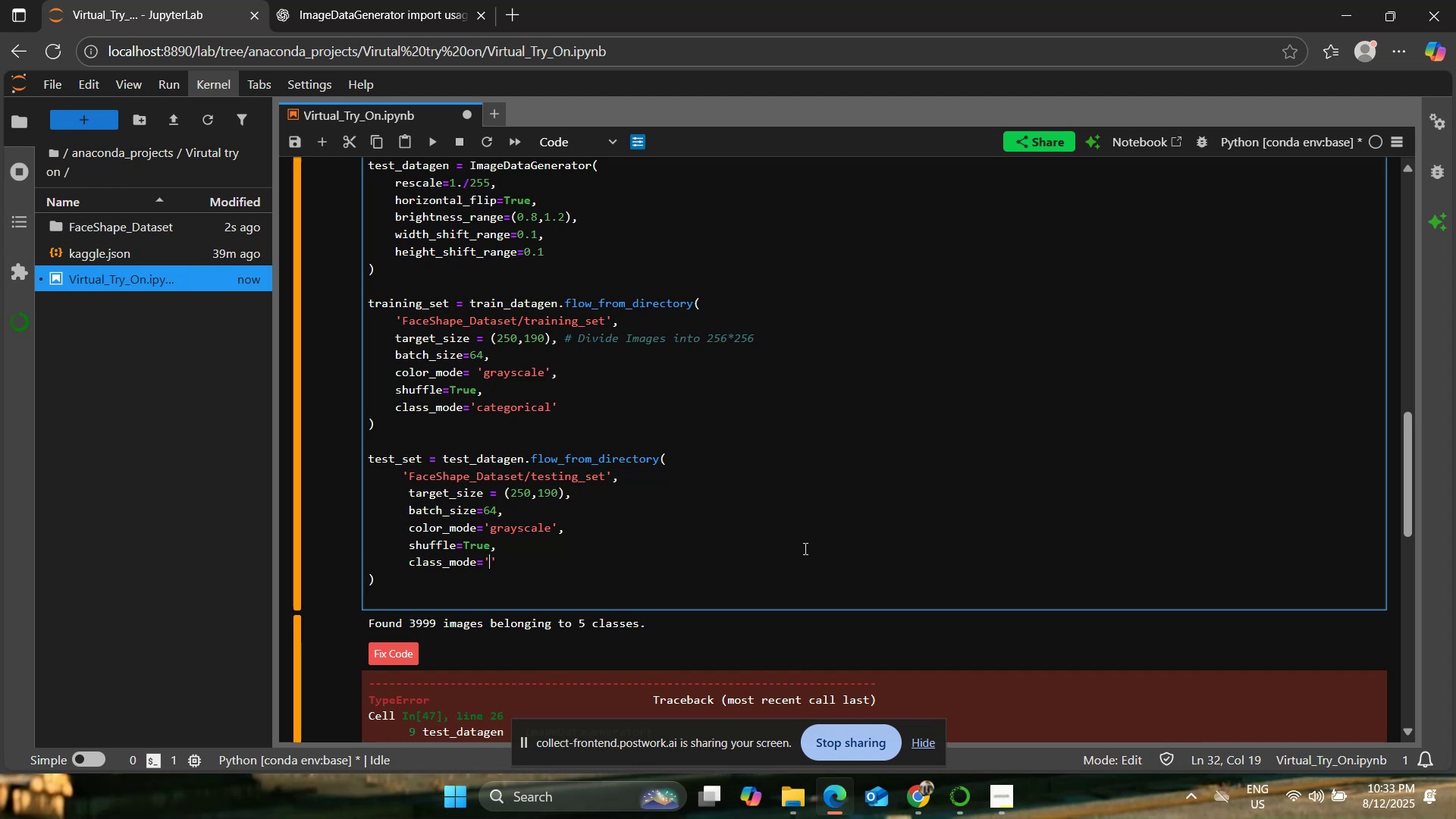 
type(categorical)
 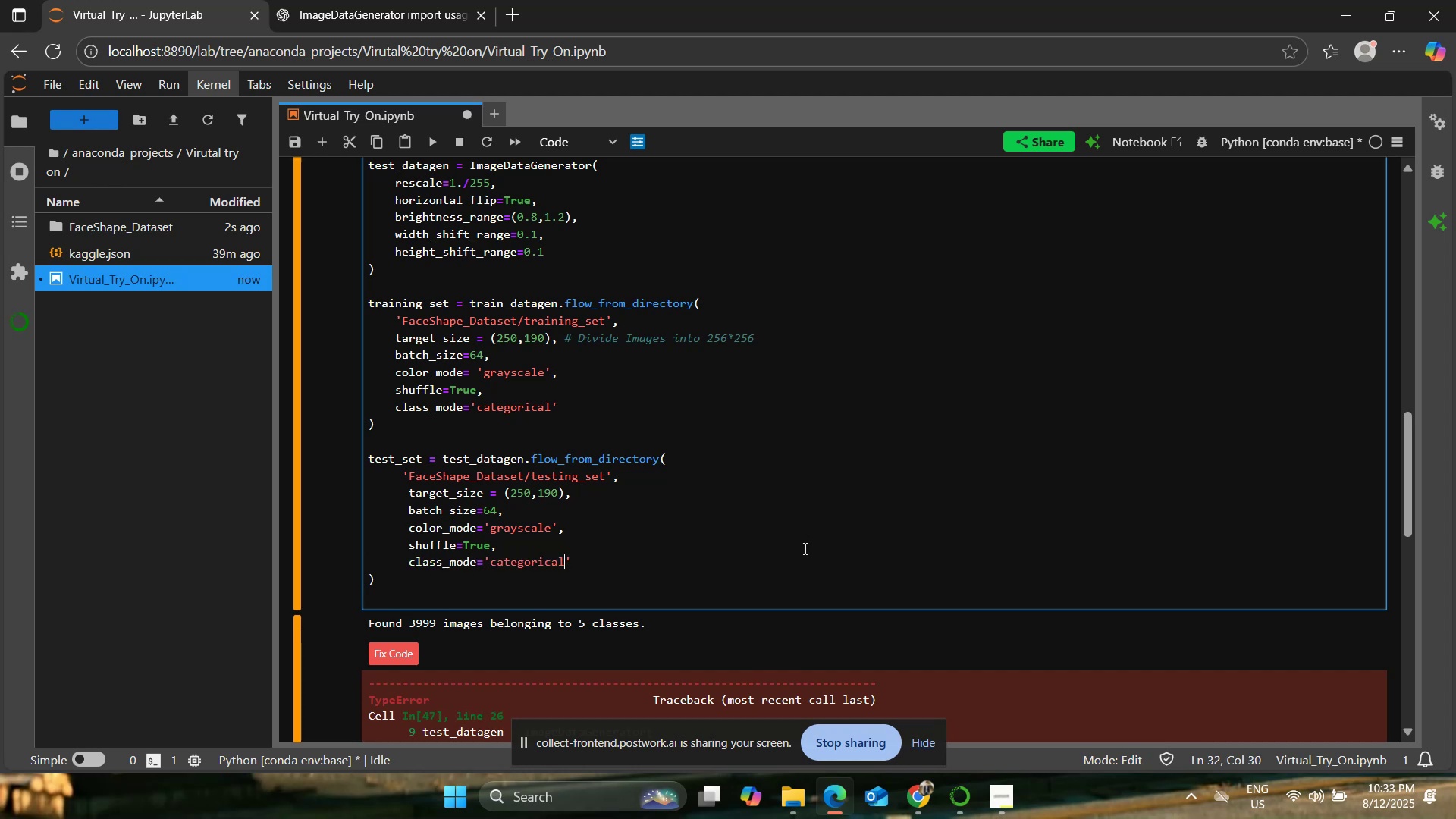 
key(ArrowRight)
 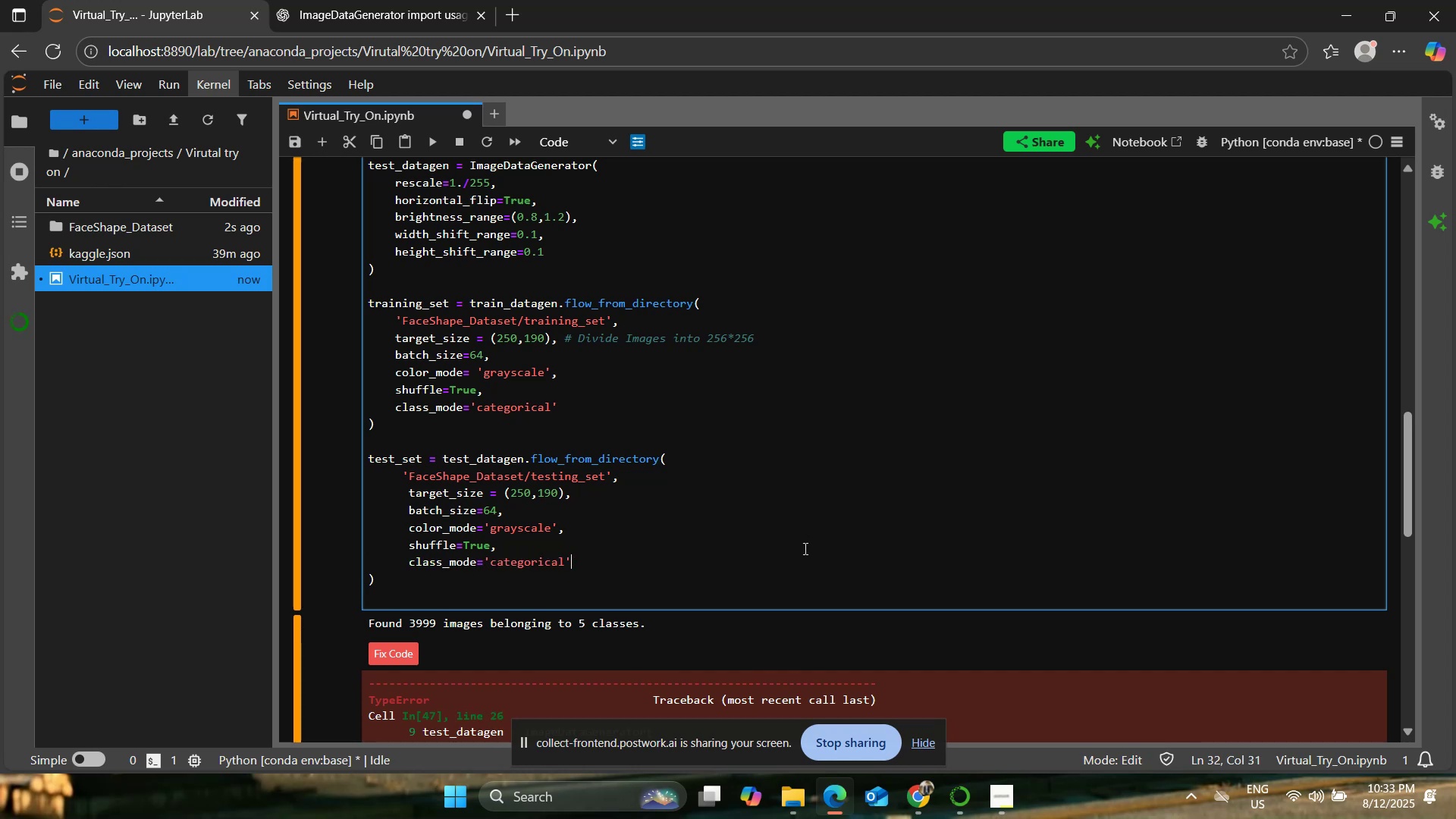 
key(ArrowUp)
 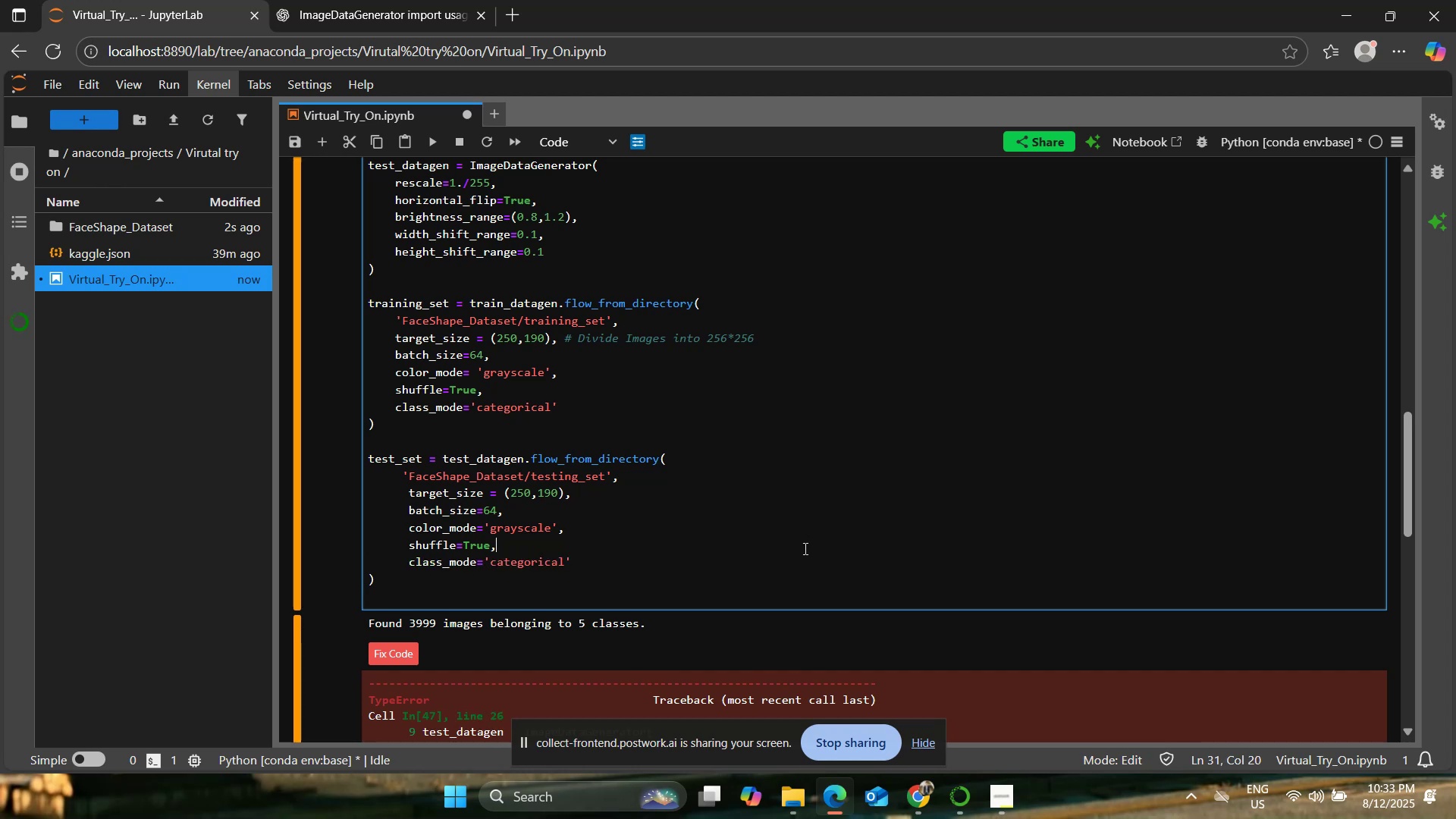 
key(ArrowUp)
 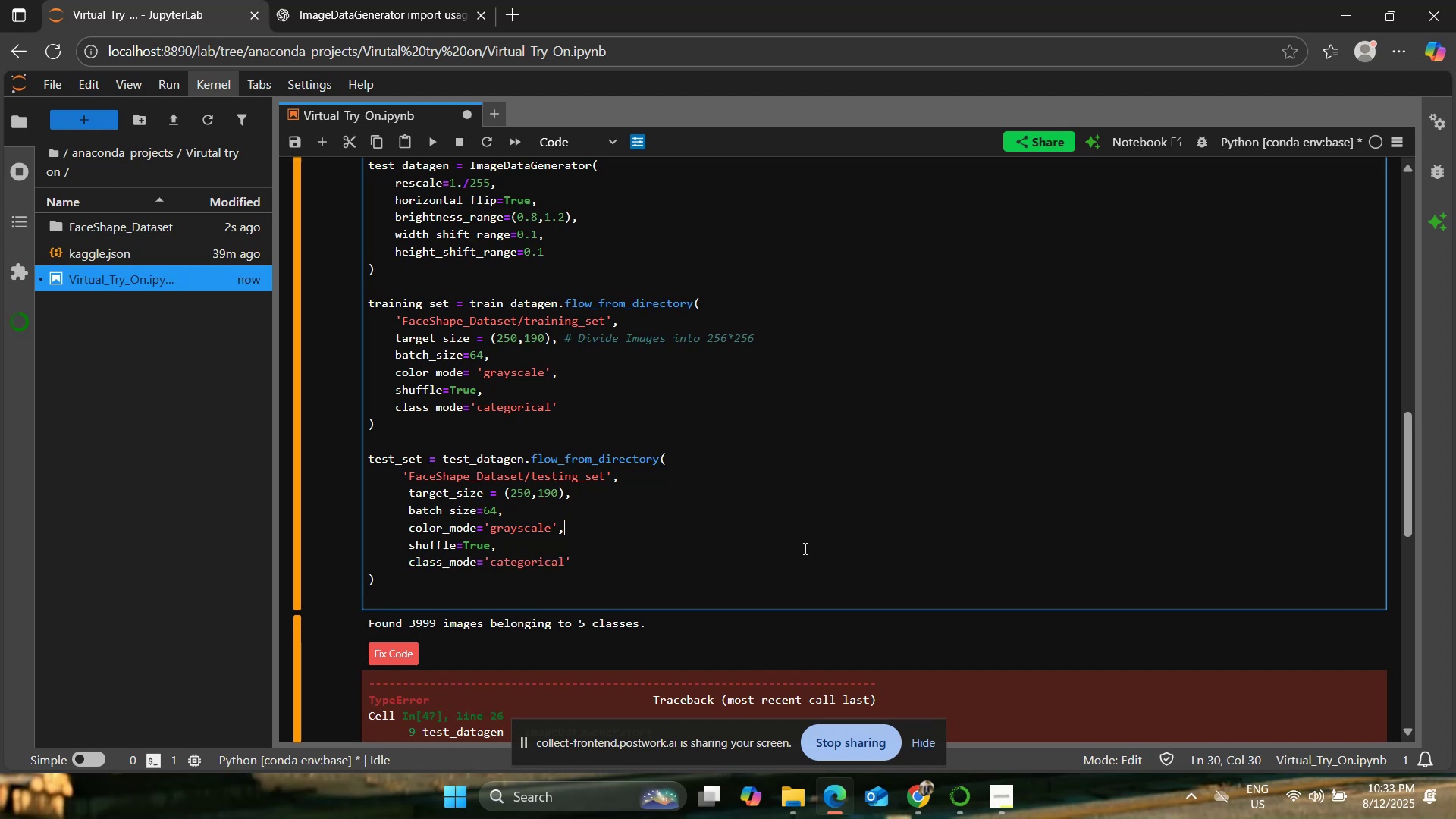 
key(ArrowLeft)
 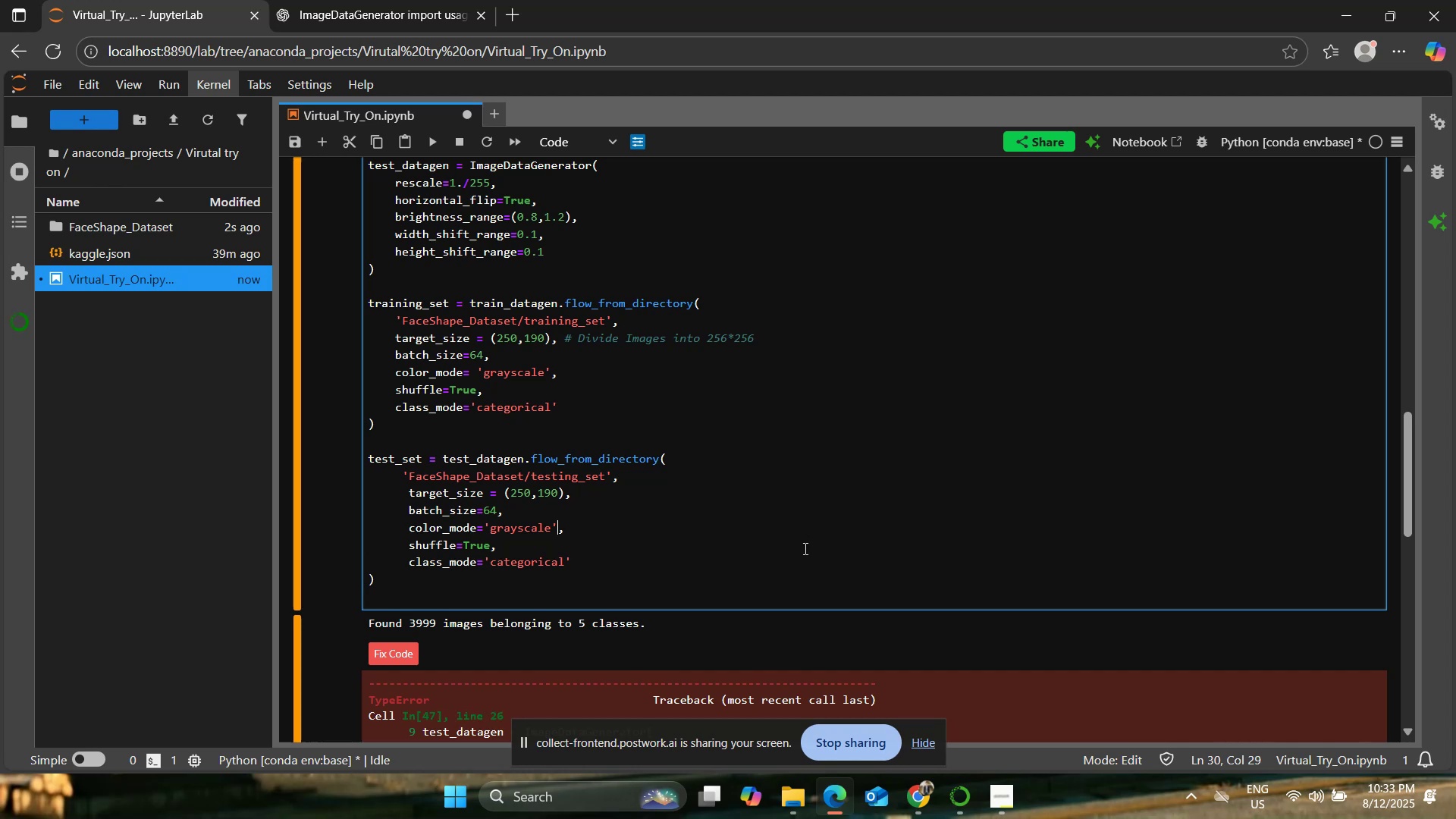 
hold_key(key=ArrowLeft, duration=0.33)
 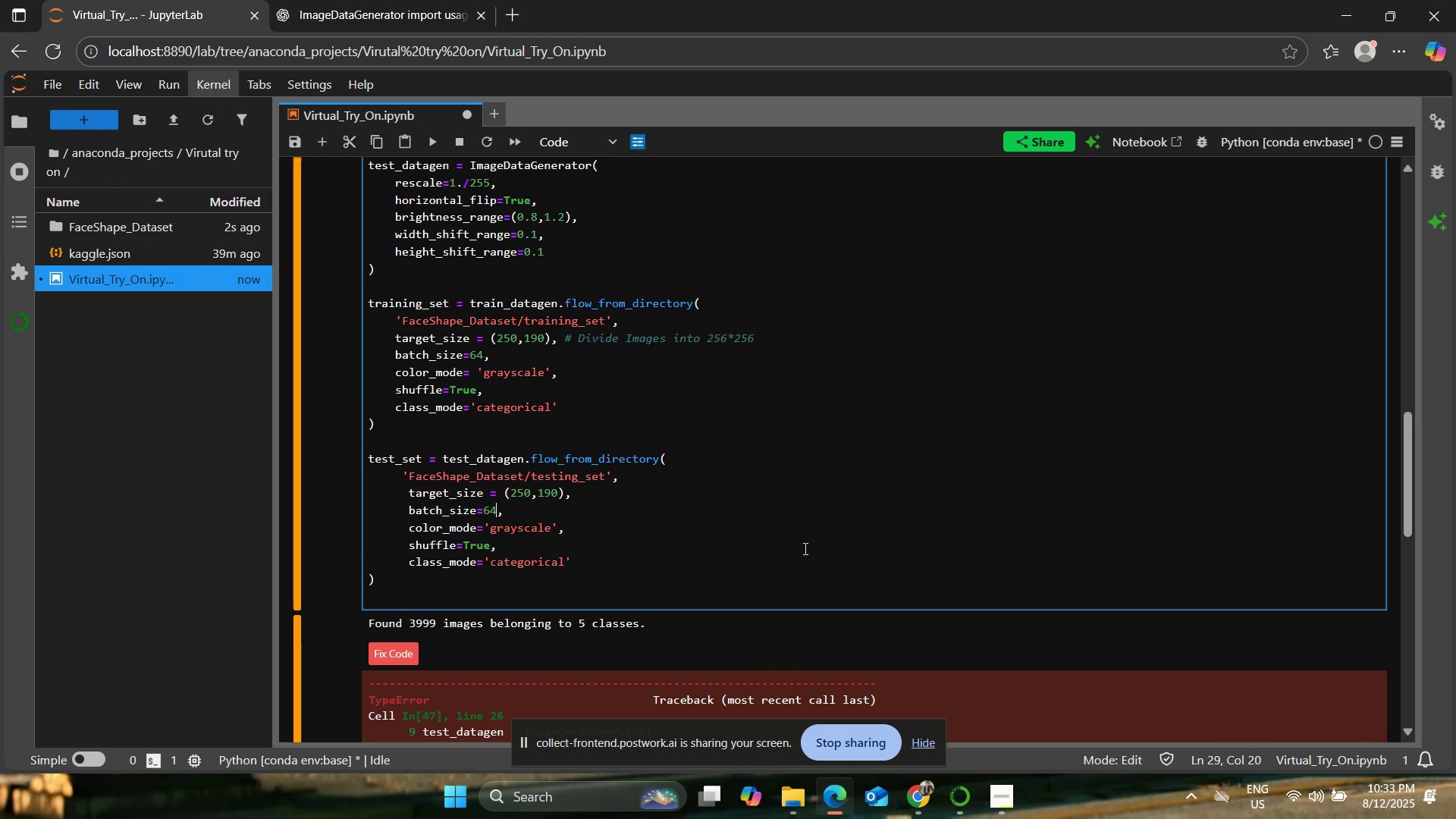 
key(ArrowUp)
 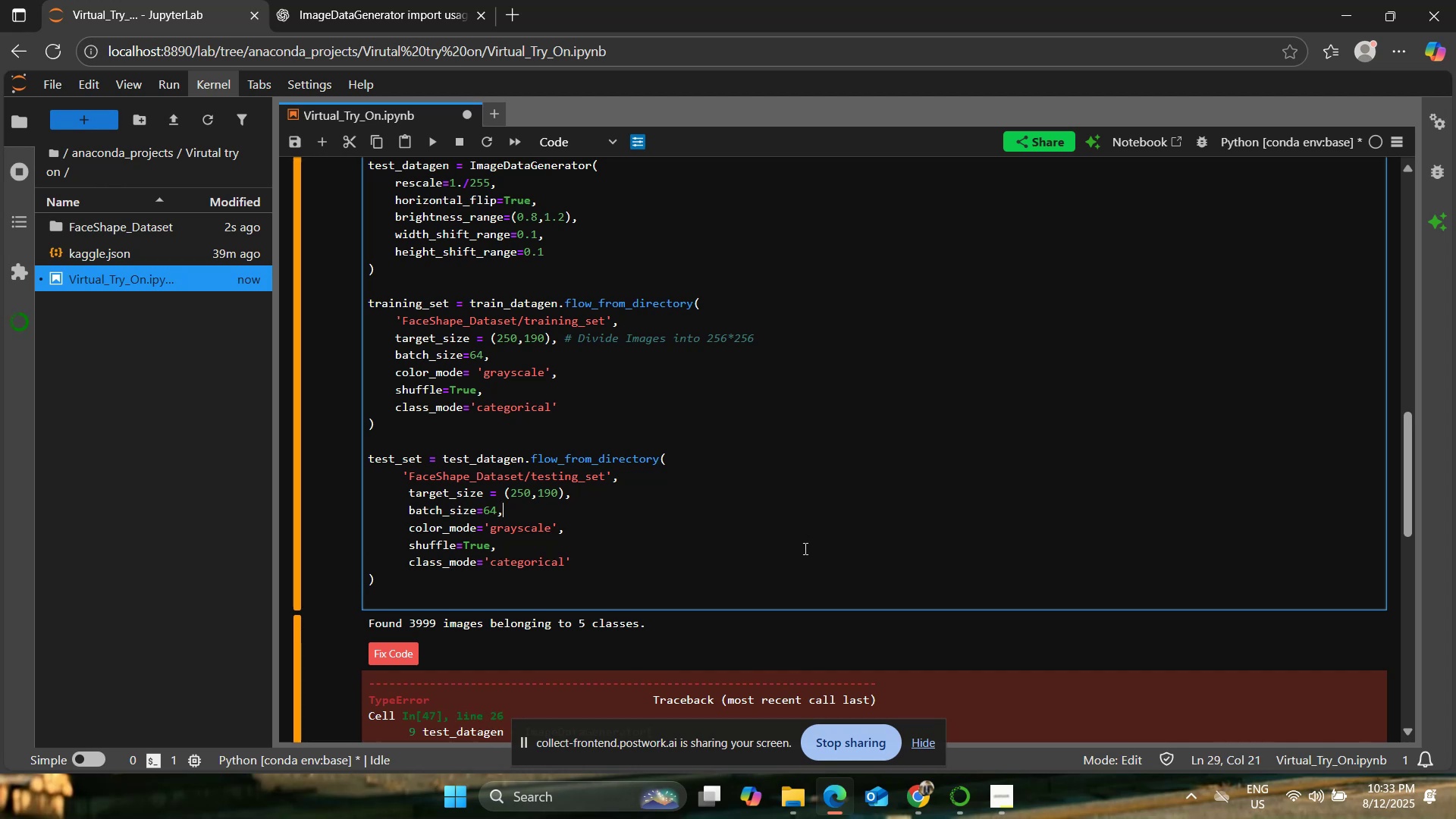 
hold_key(key=ArrowLeft, duration=0.45)
 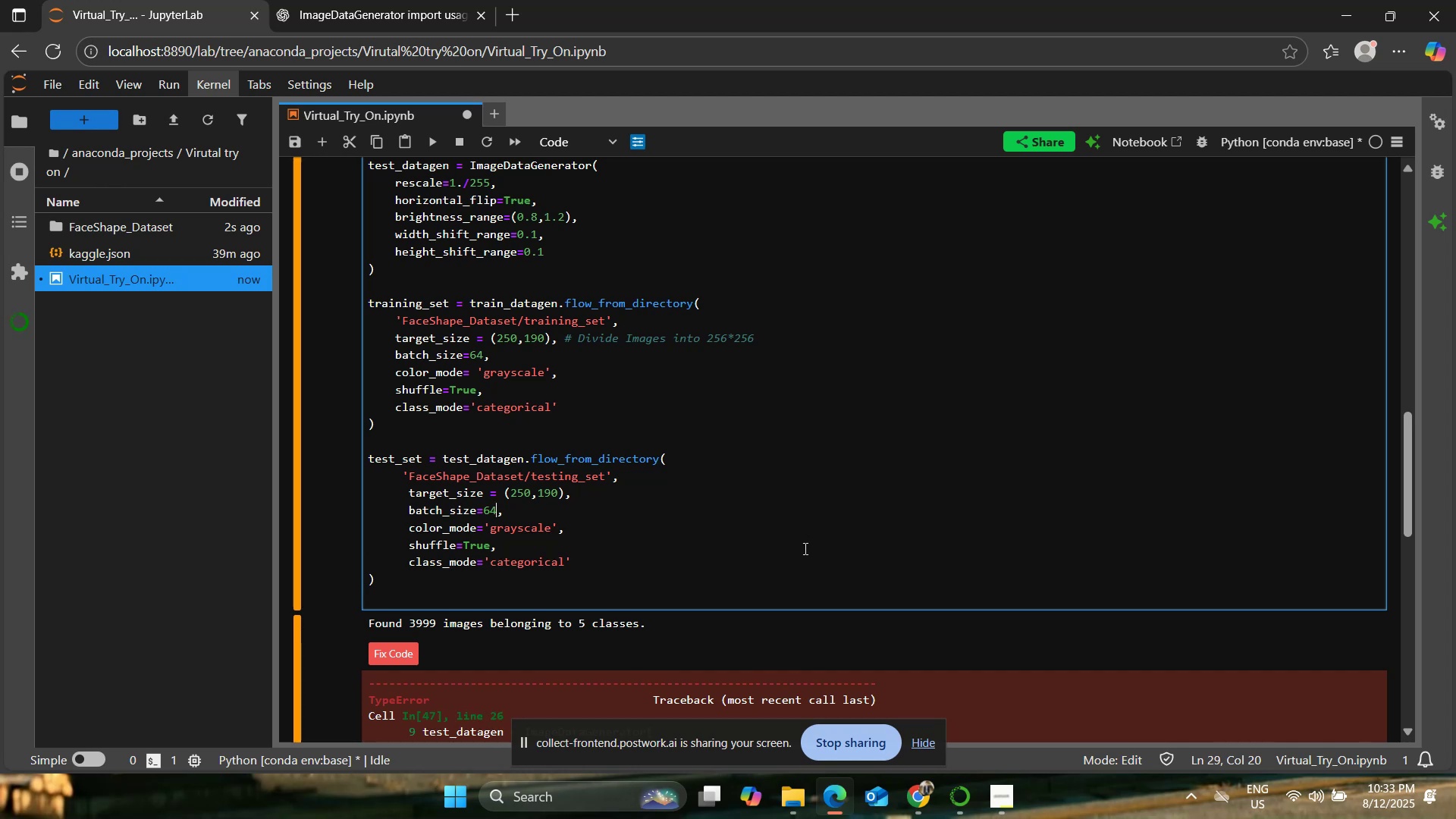 
key(ArrowLeft)
 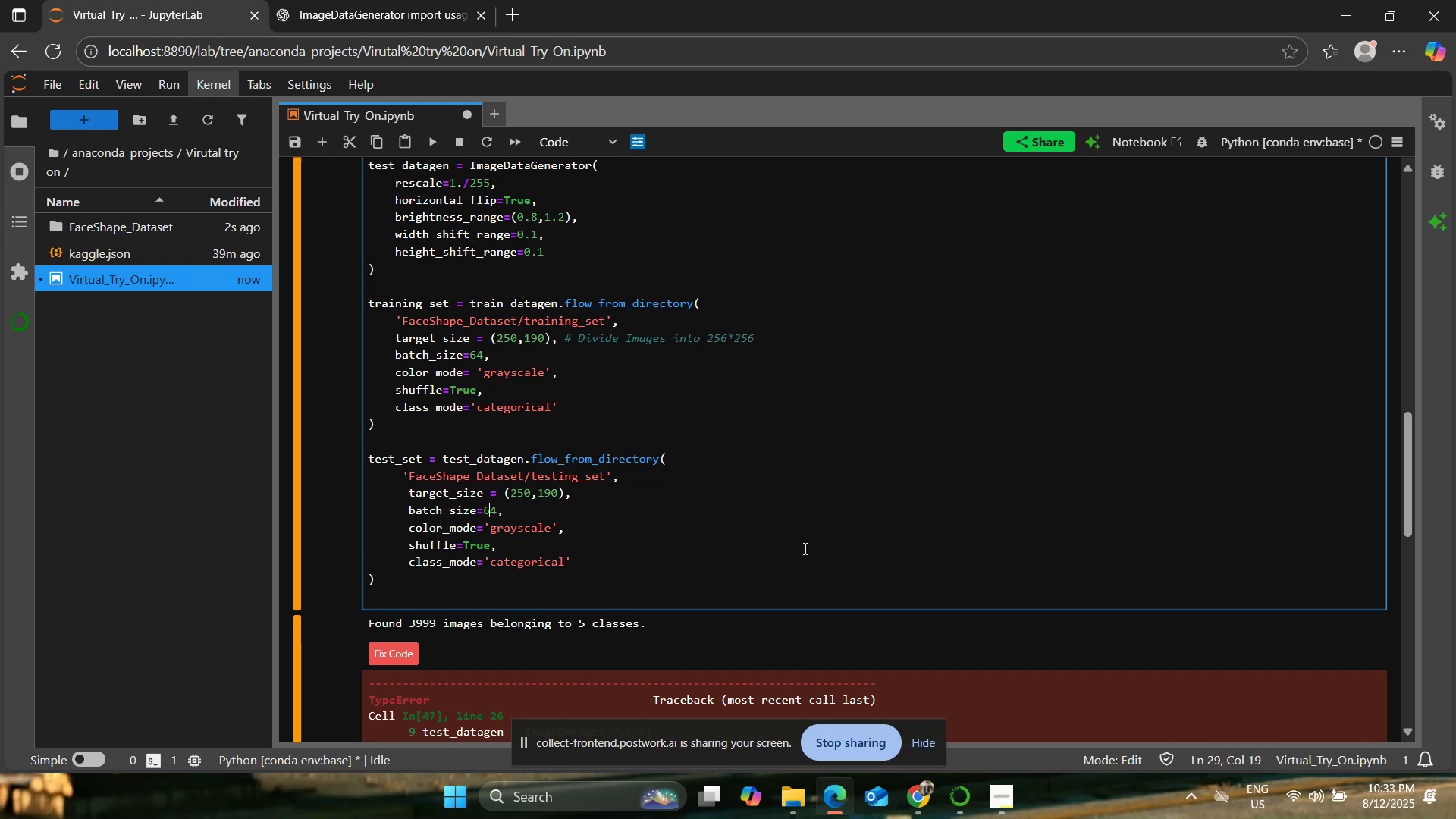 
key(ArrowLeft)
 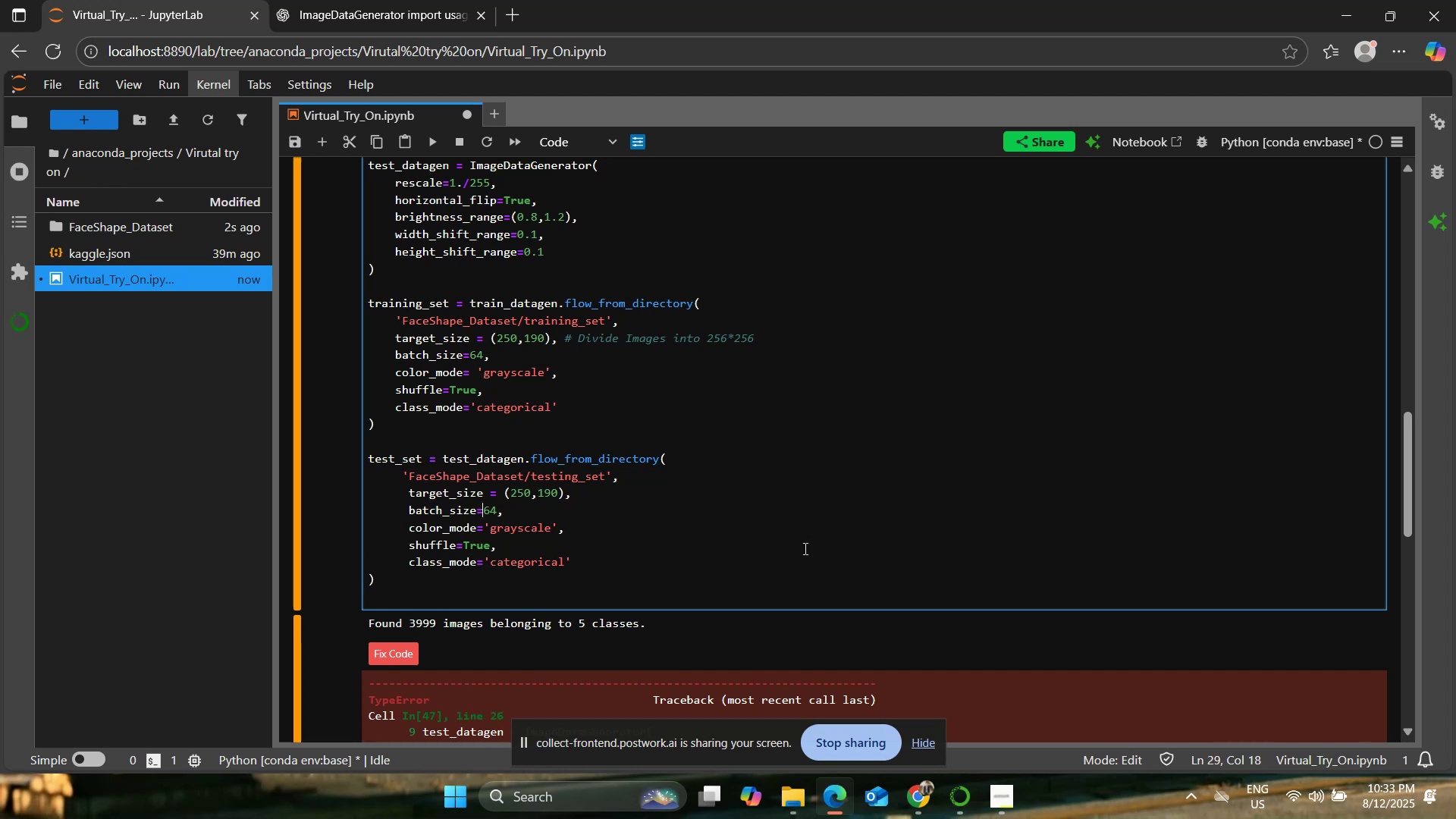 
key(ArrowLeft)
 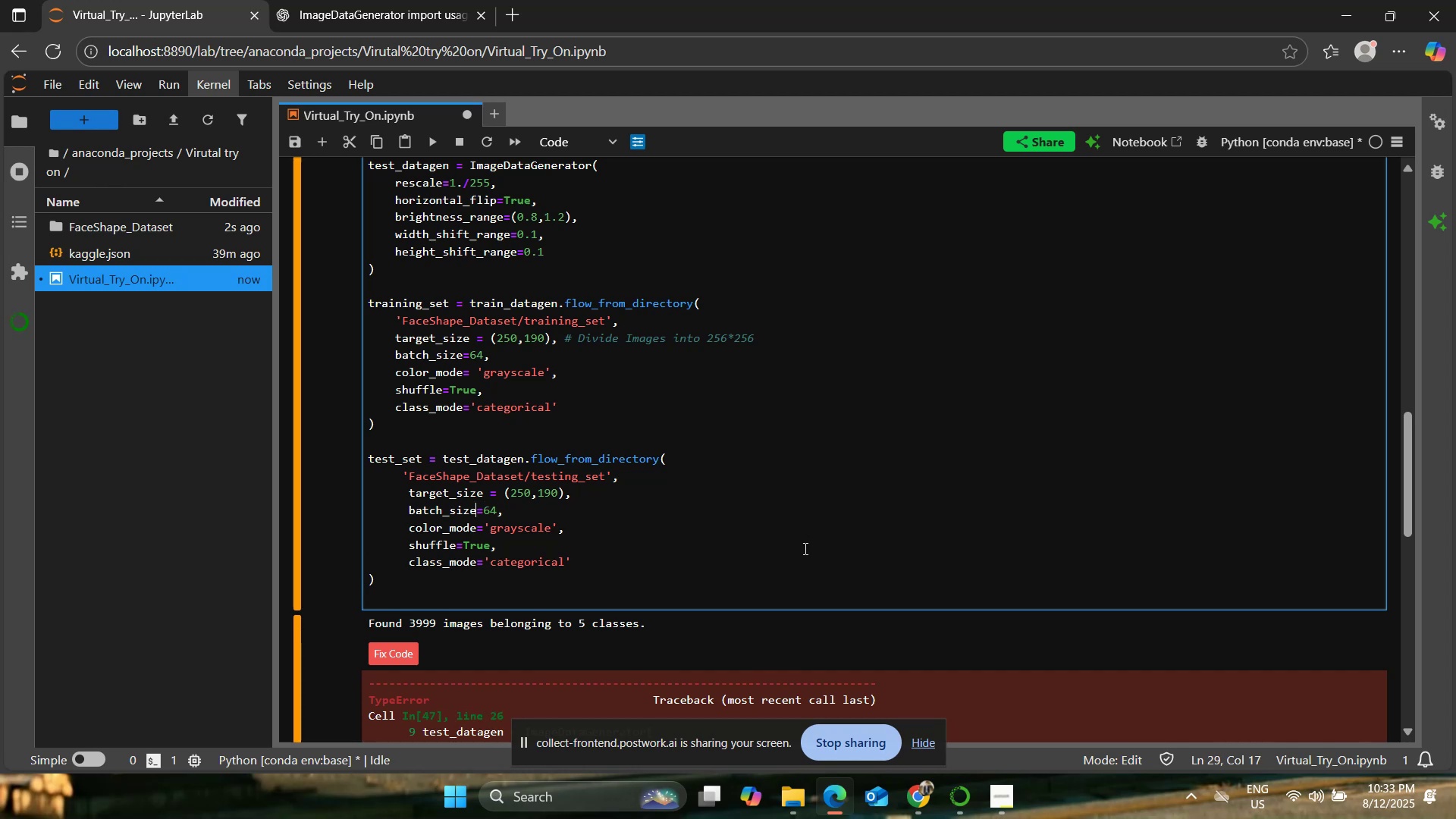 
key(Space)
 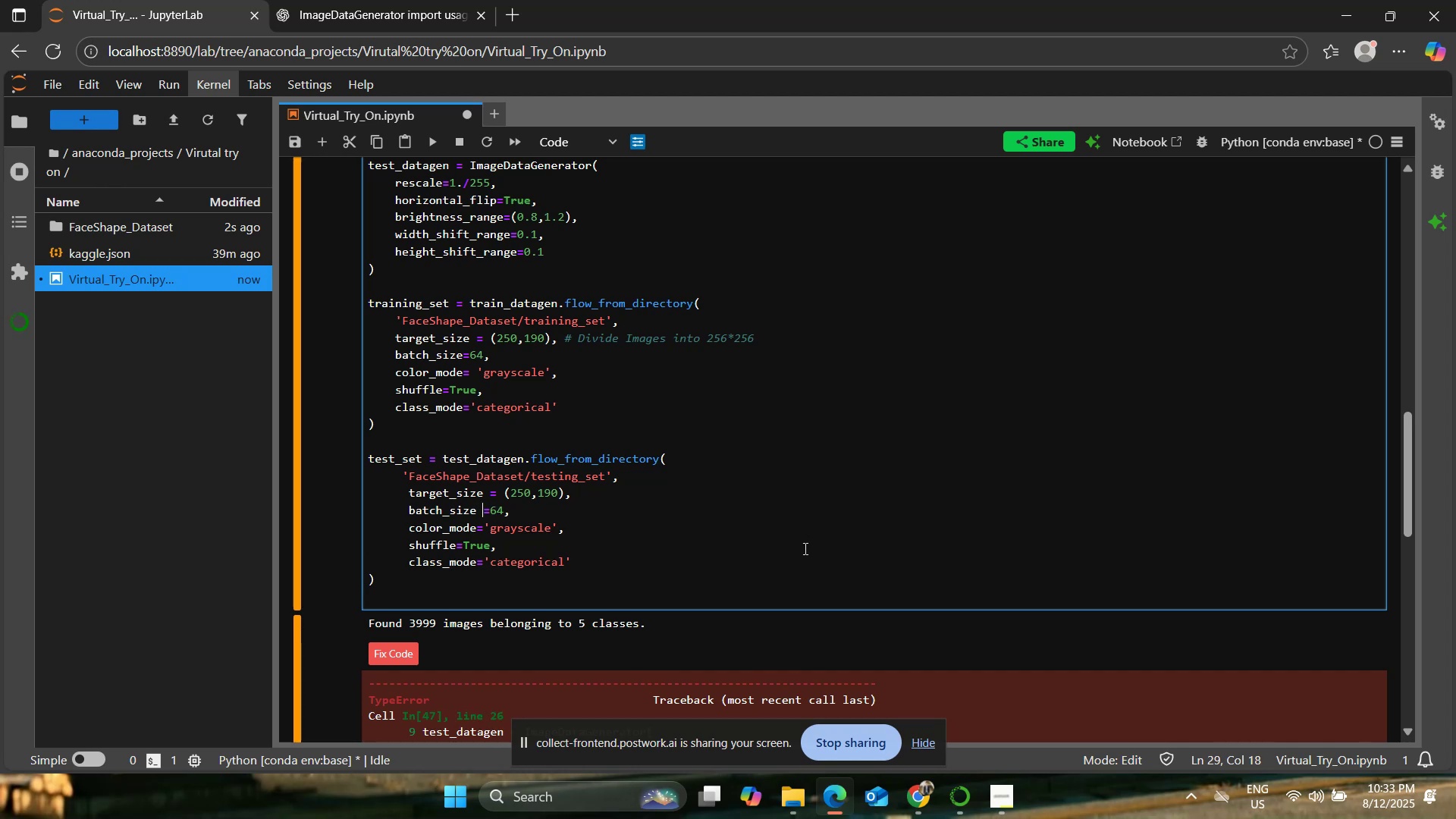 
key(ArrowRight)
 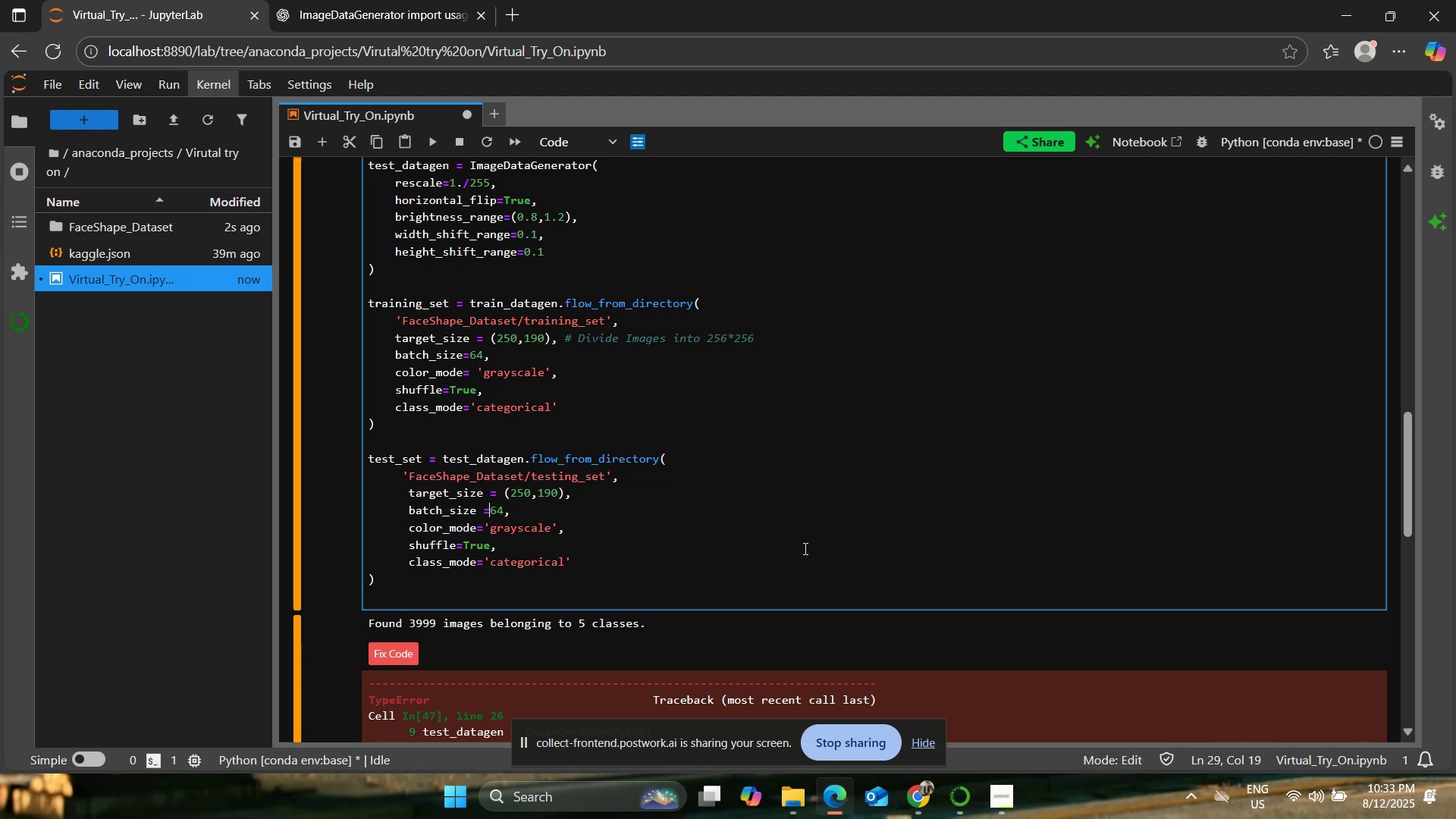 
key(Space)
 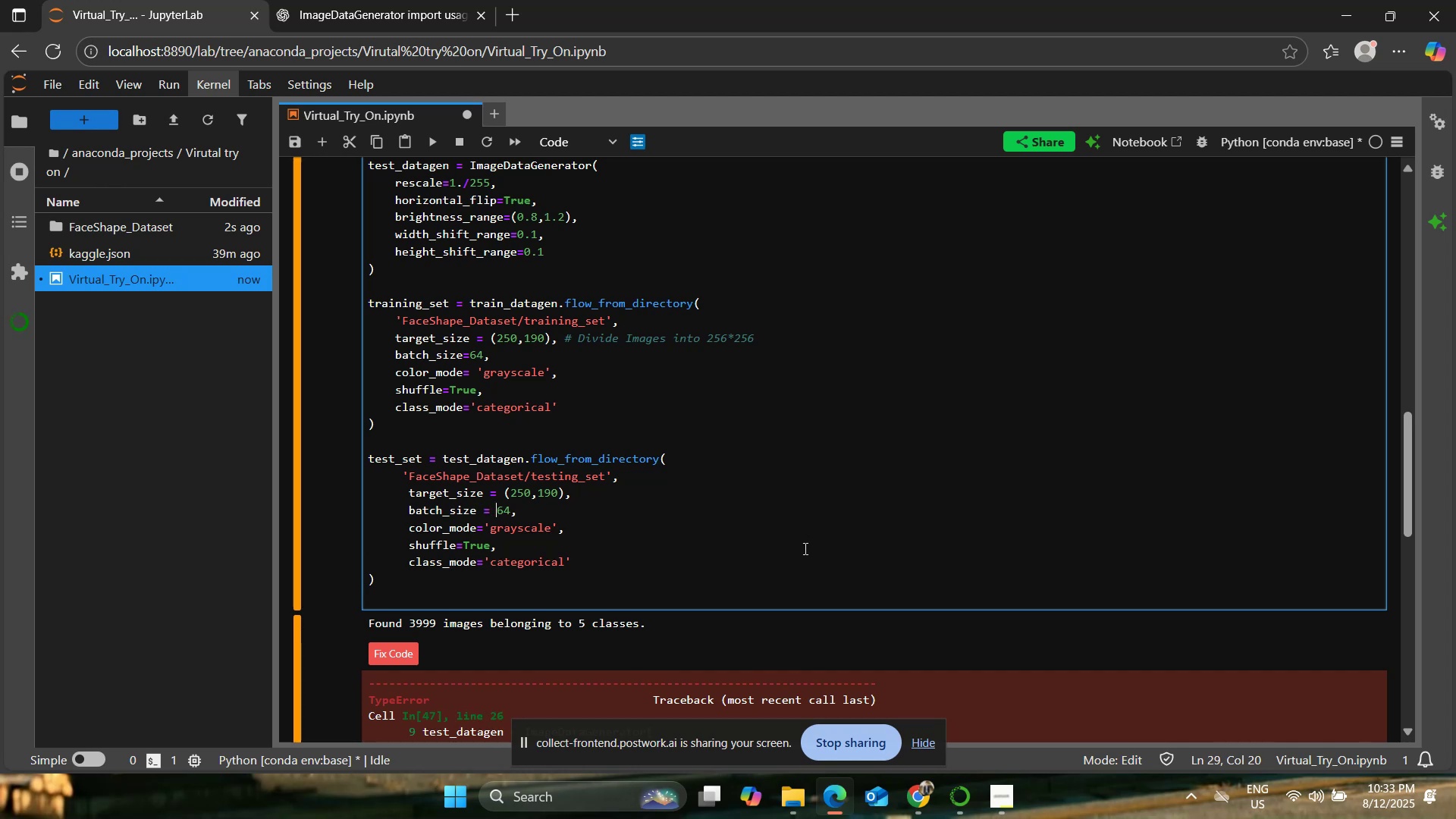 
key(ArrowDown)
 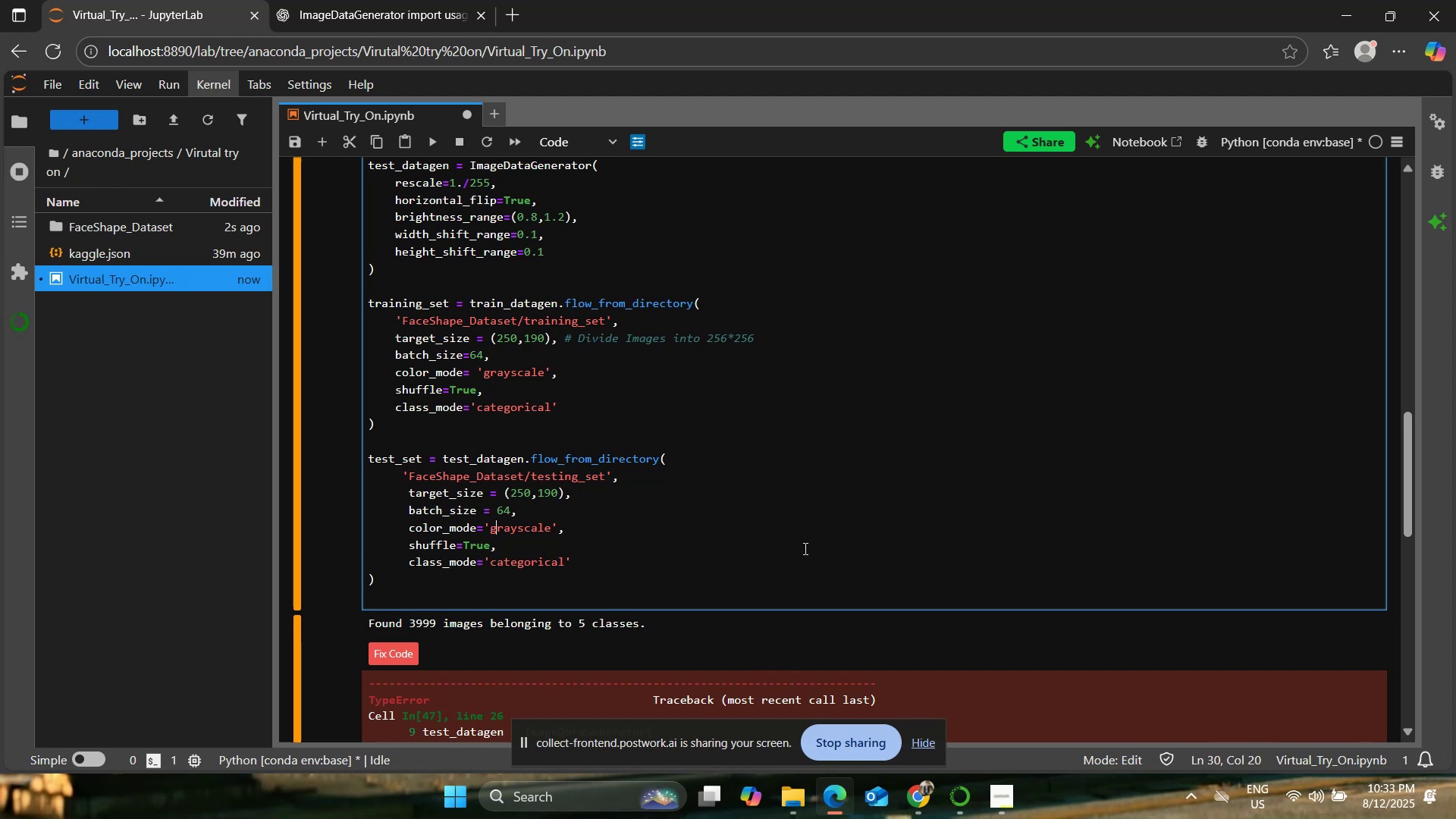 
key(ArrowLeft)
 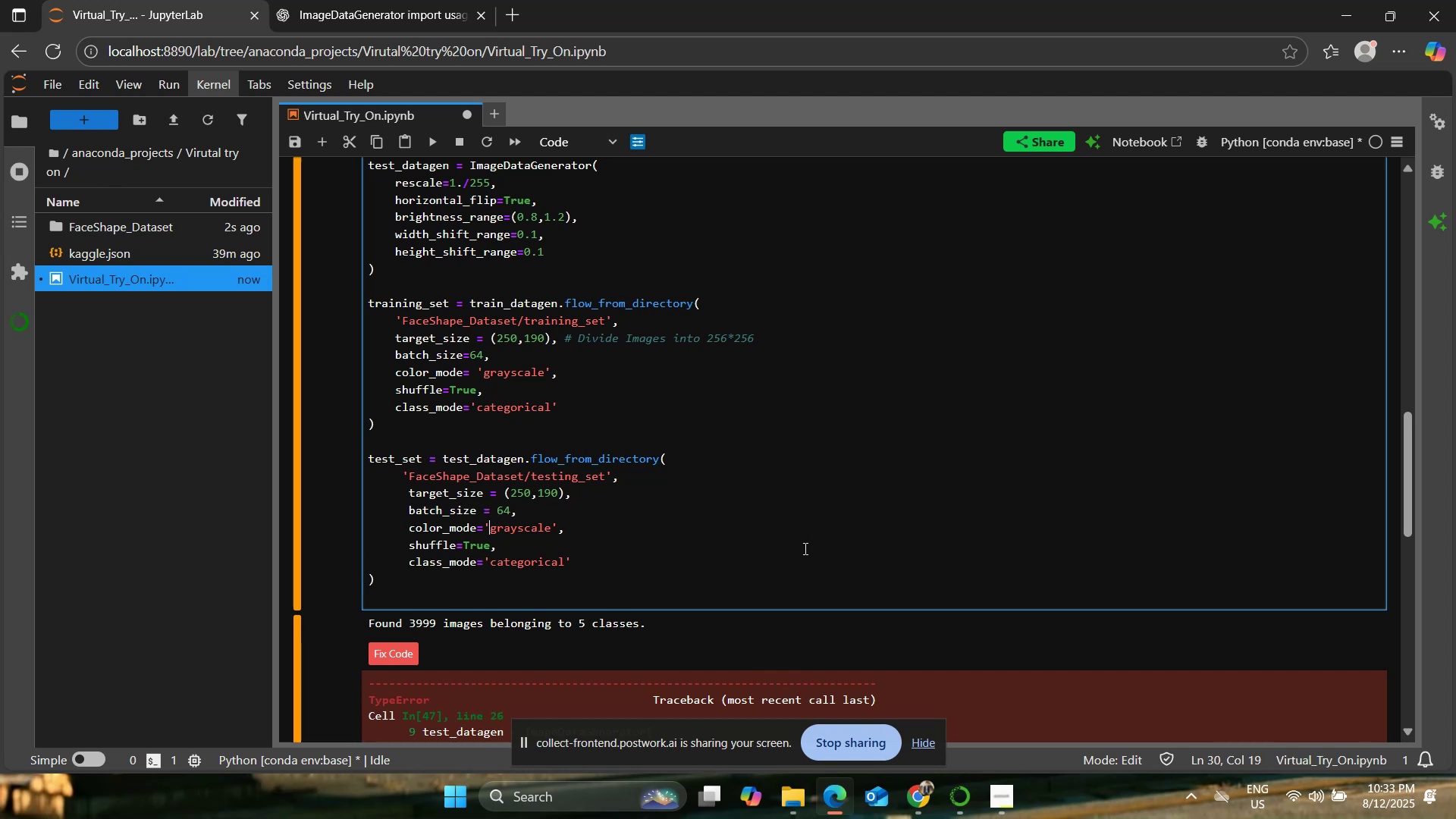 
key(ArrowLeft)
 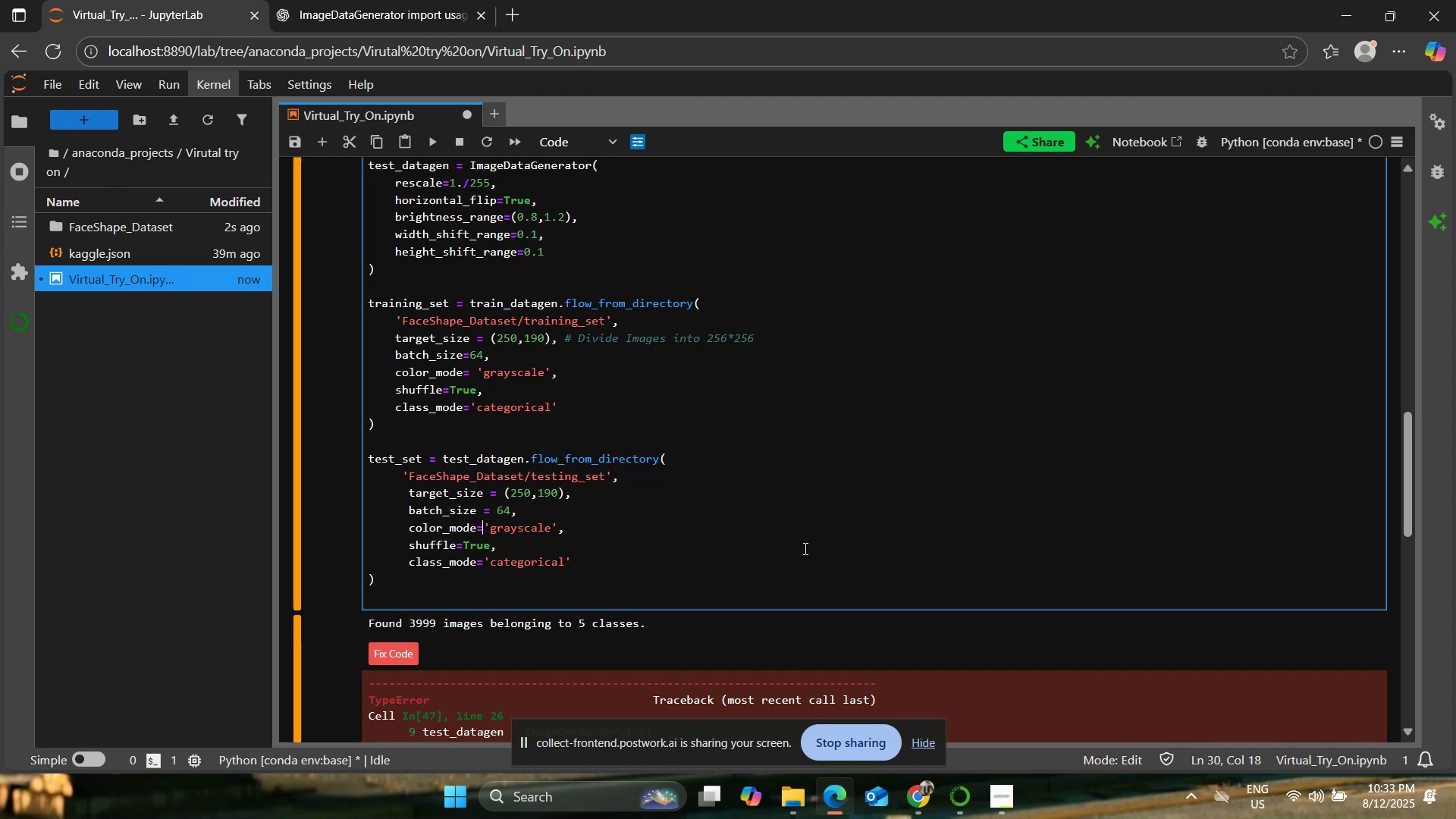 
key(Space)
 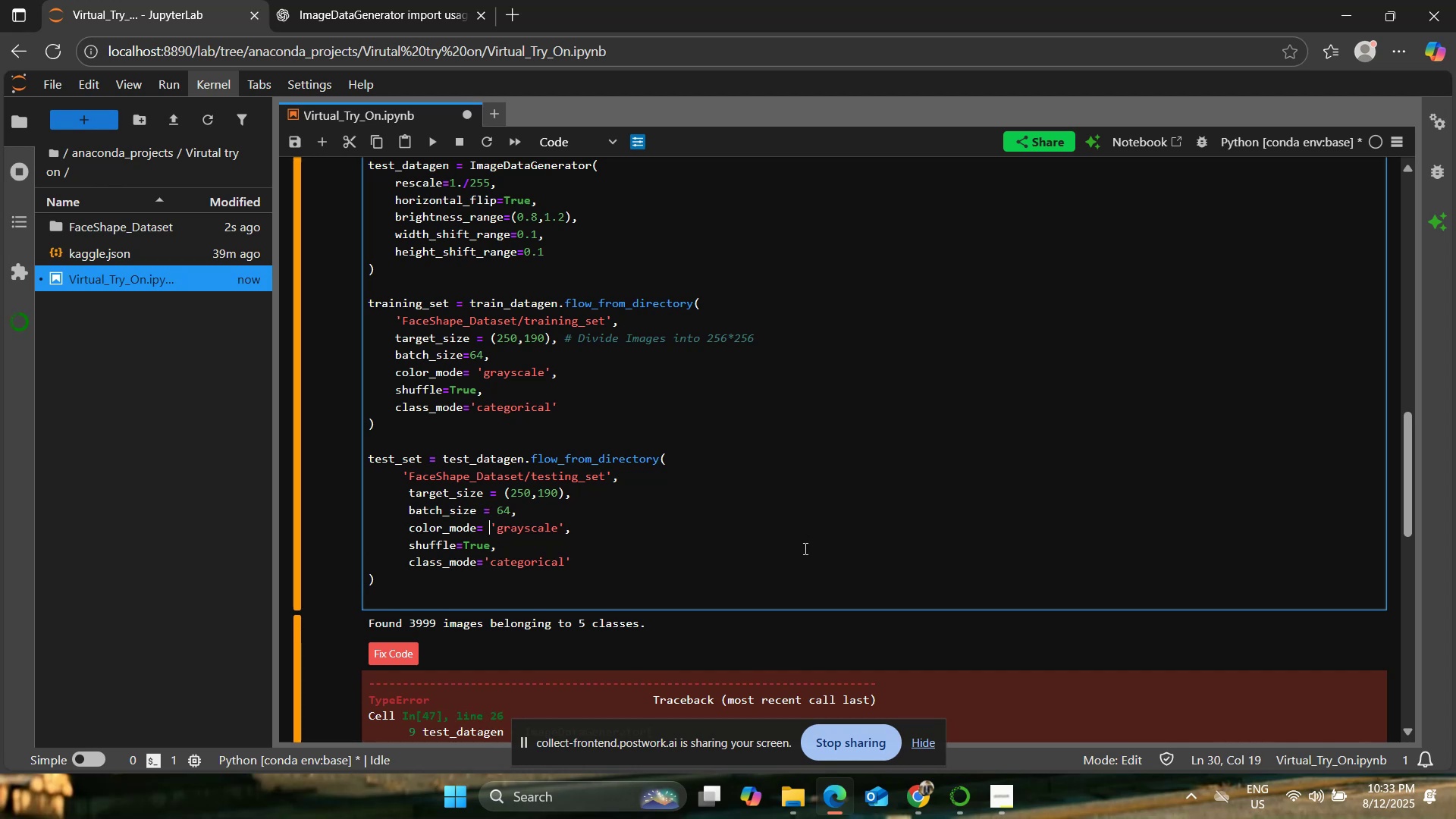 
key(ArrowLeft)
 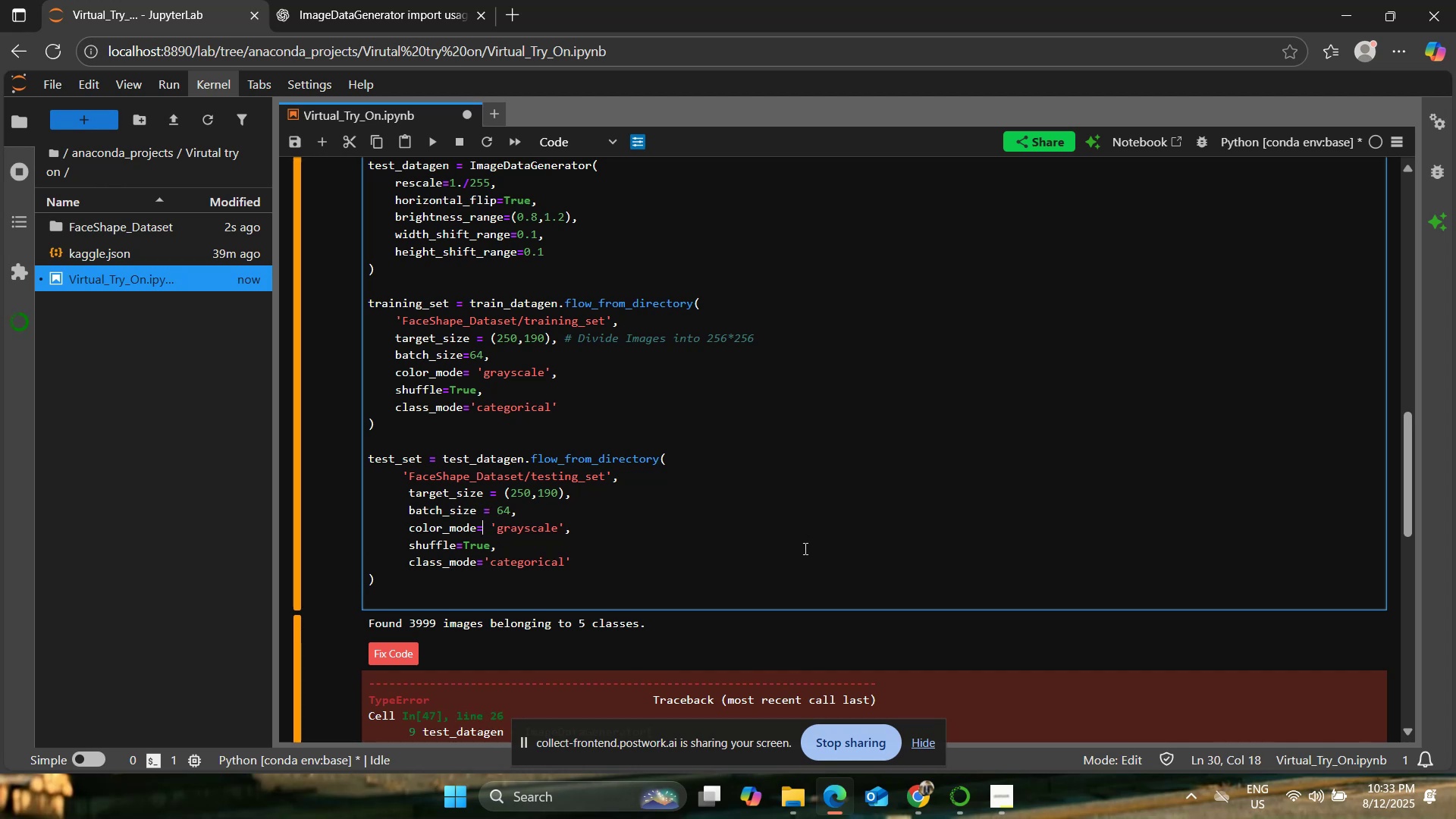 
key(ArrowLeft)
 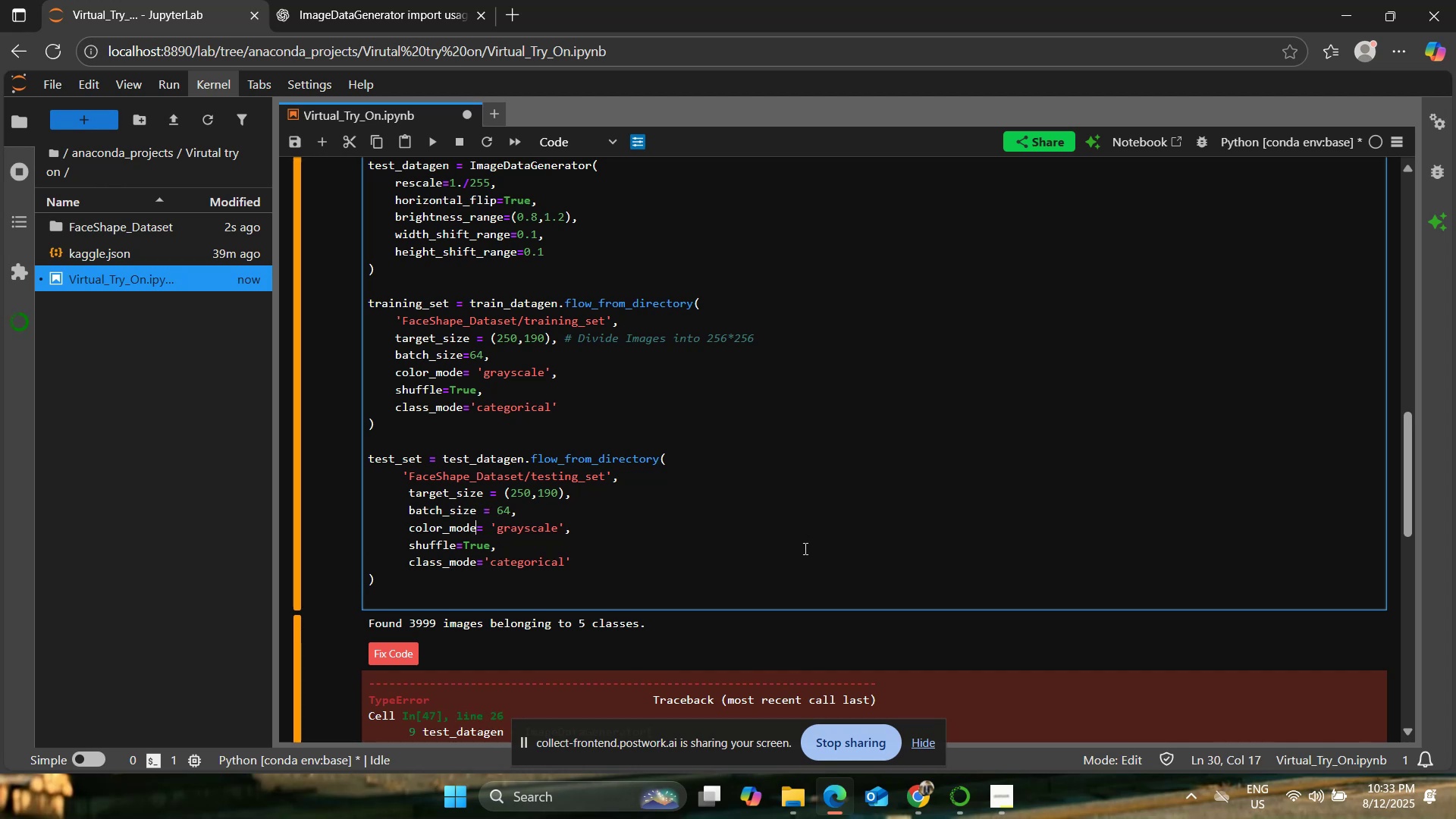 
key(Space)
 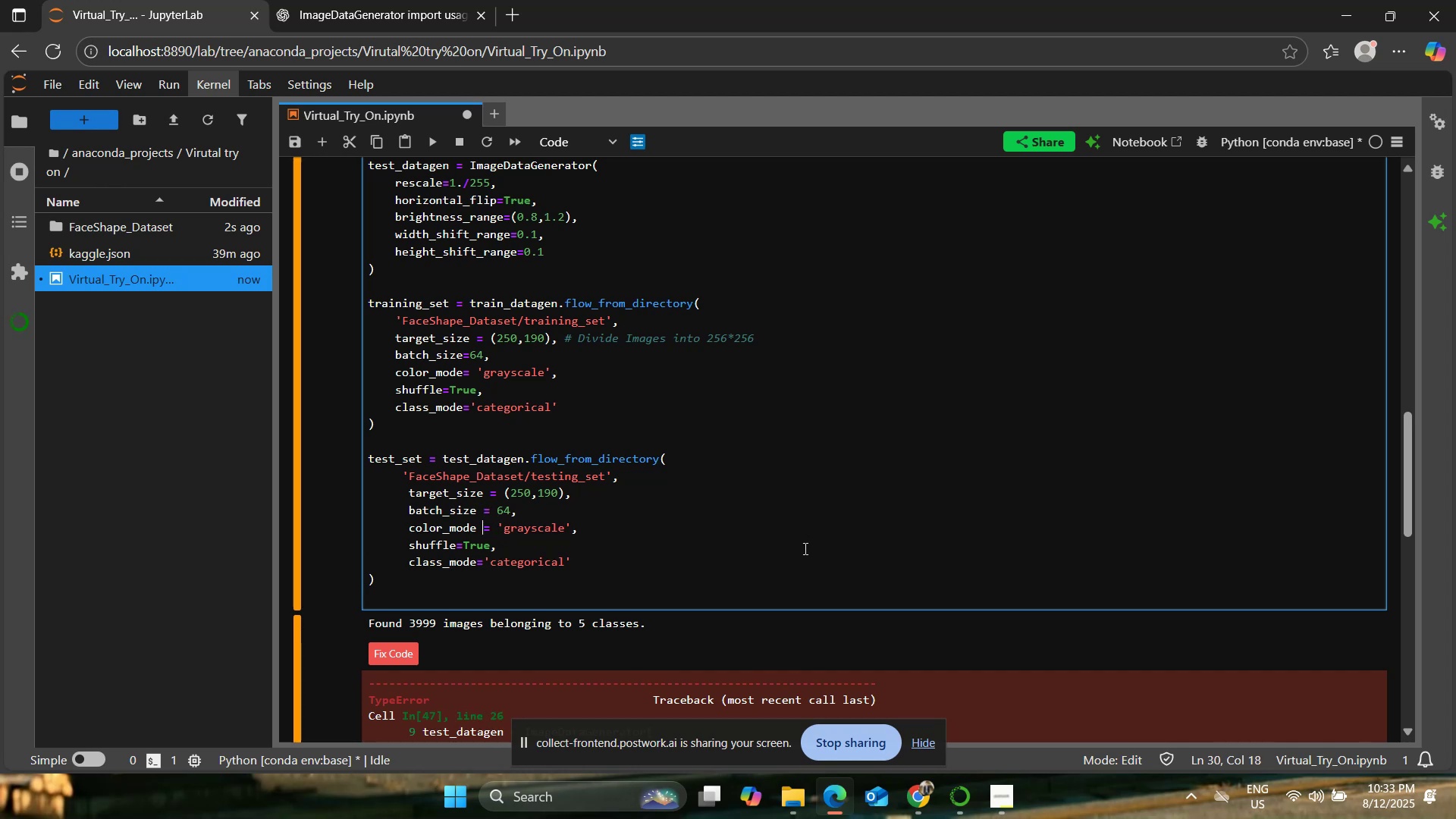 
key(ArrowDown)
 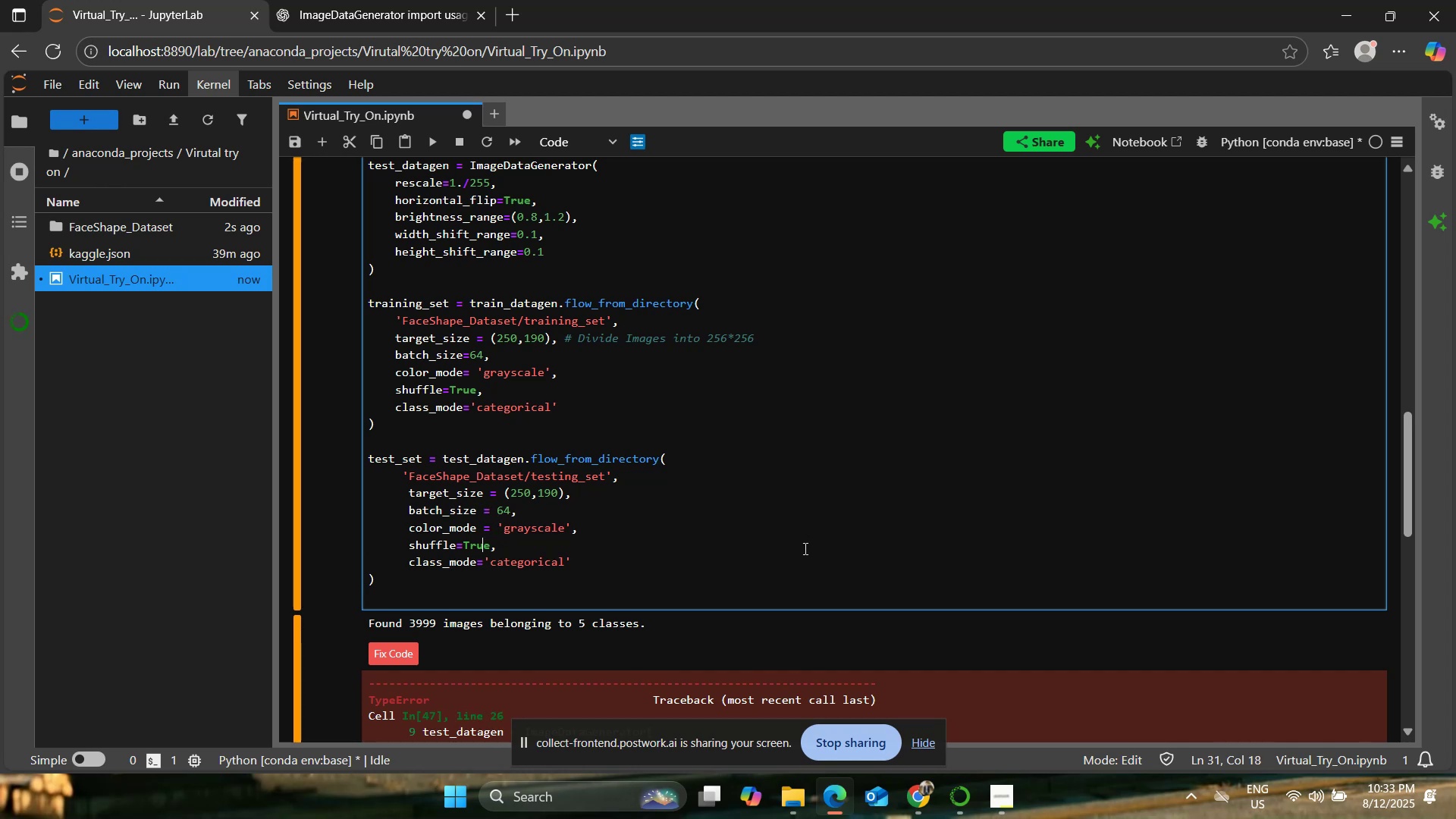 
key(ArrowLeft)
 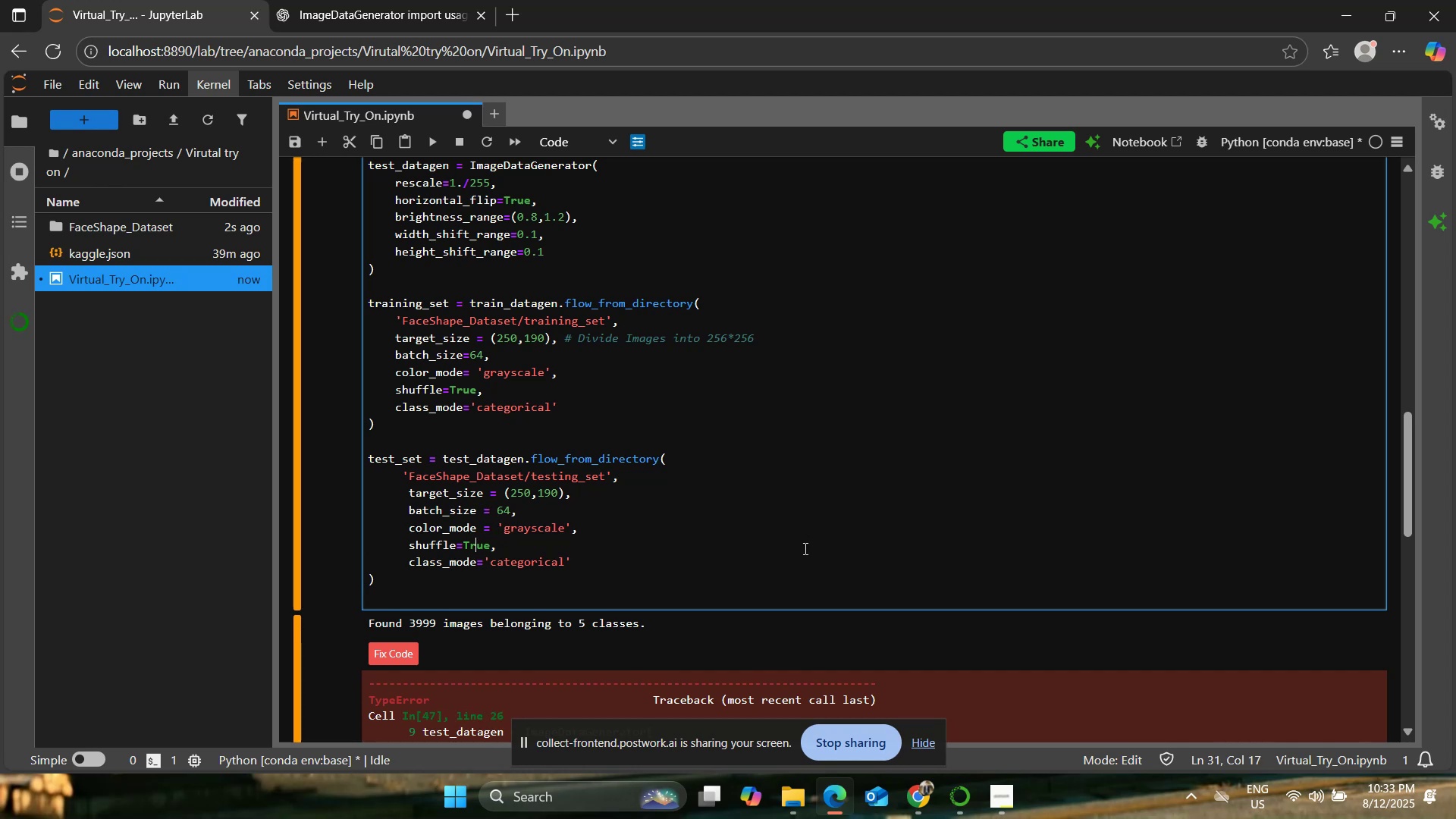 
key(ArrowLeft)
 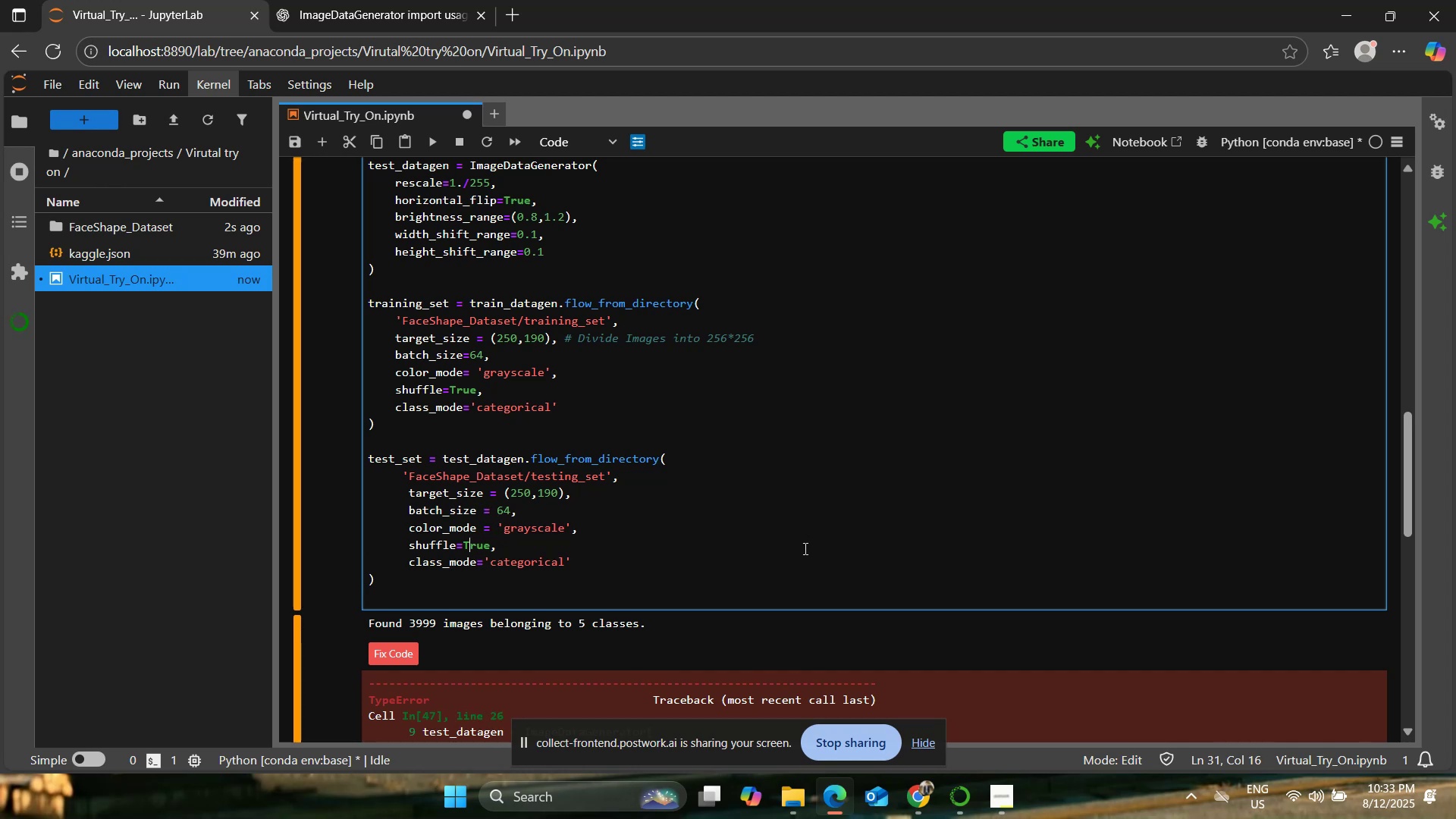 
key(ArrowLeft)
 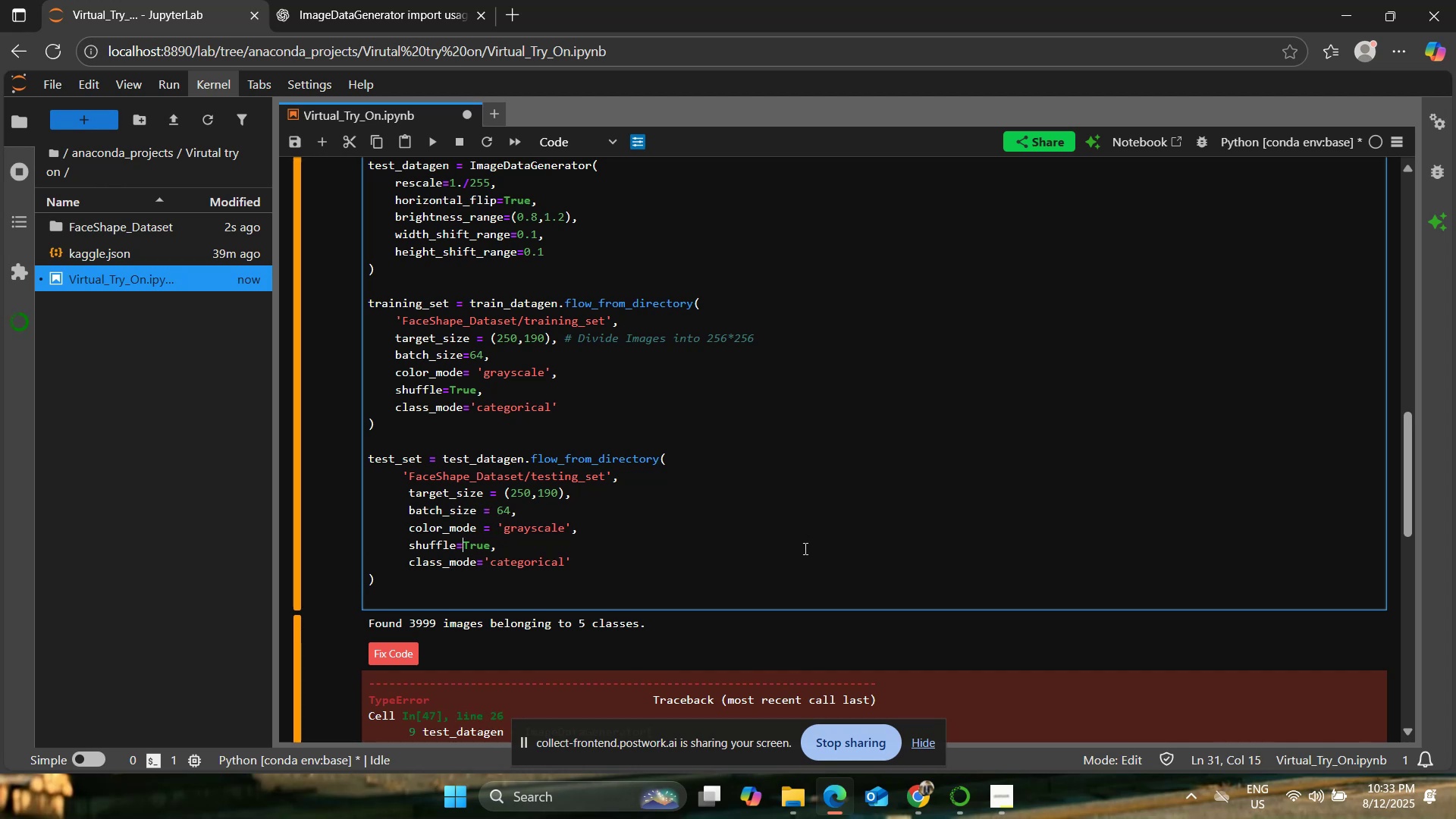 
key(Space)
 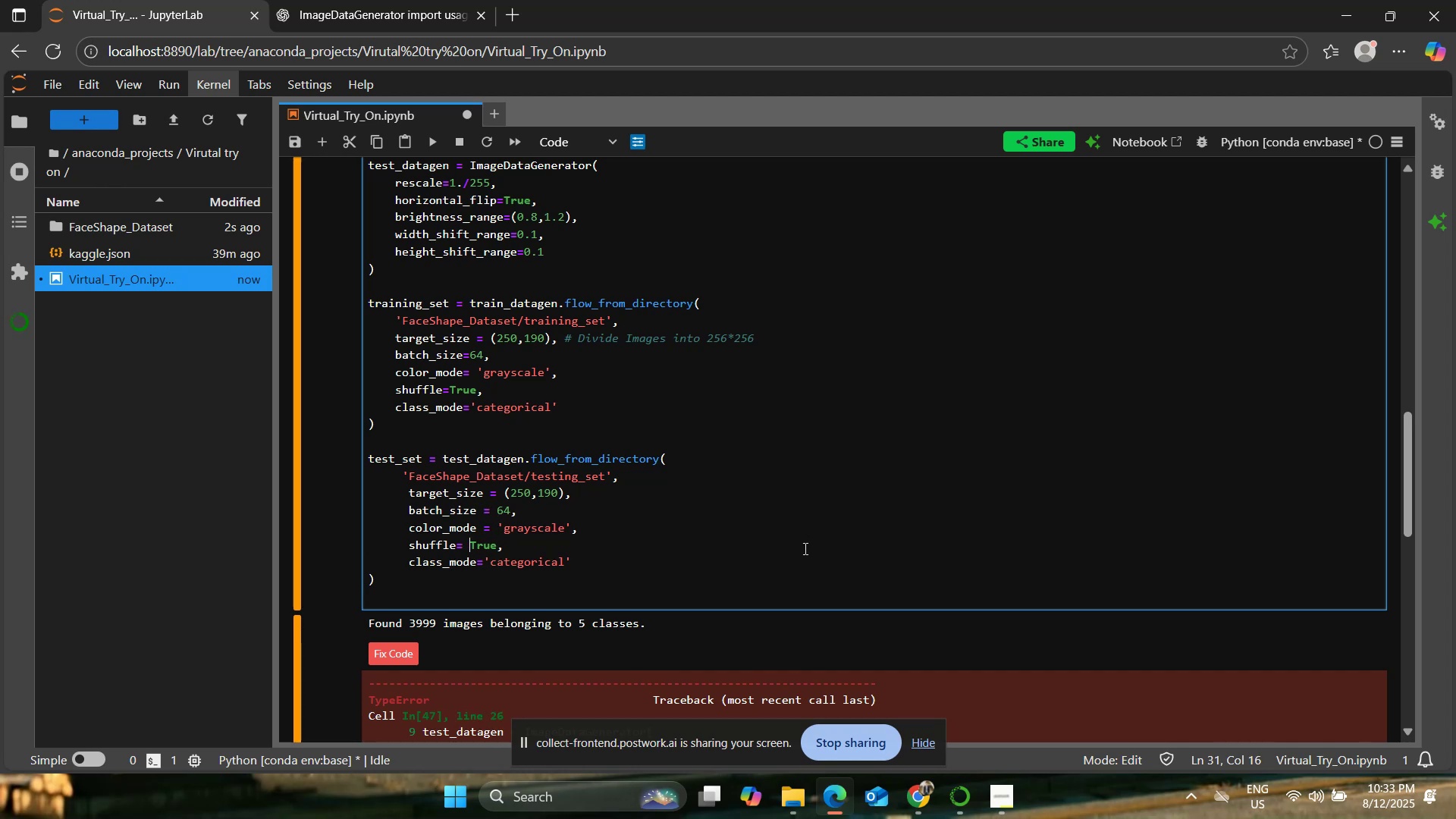 
key(ArrowDown)
 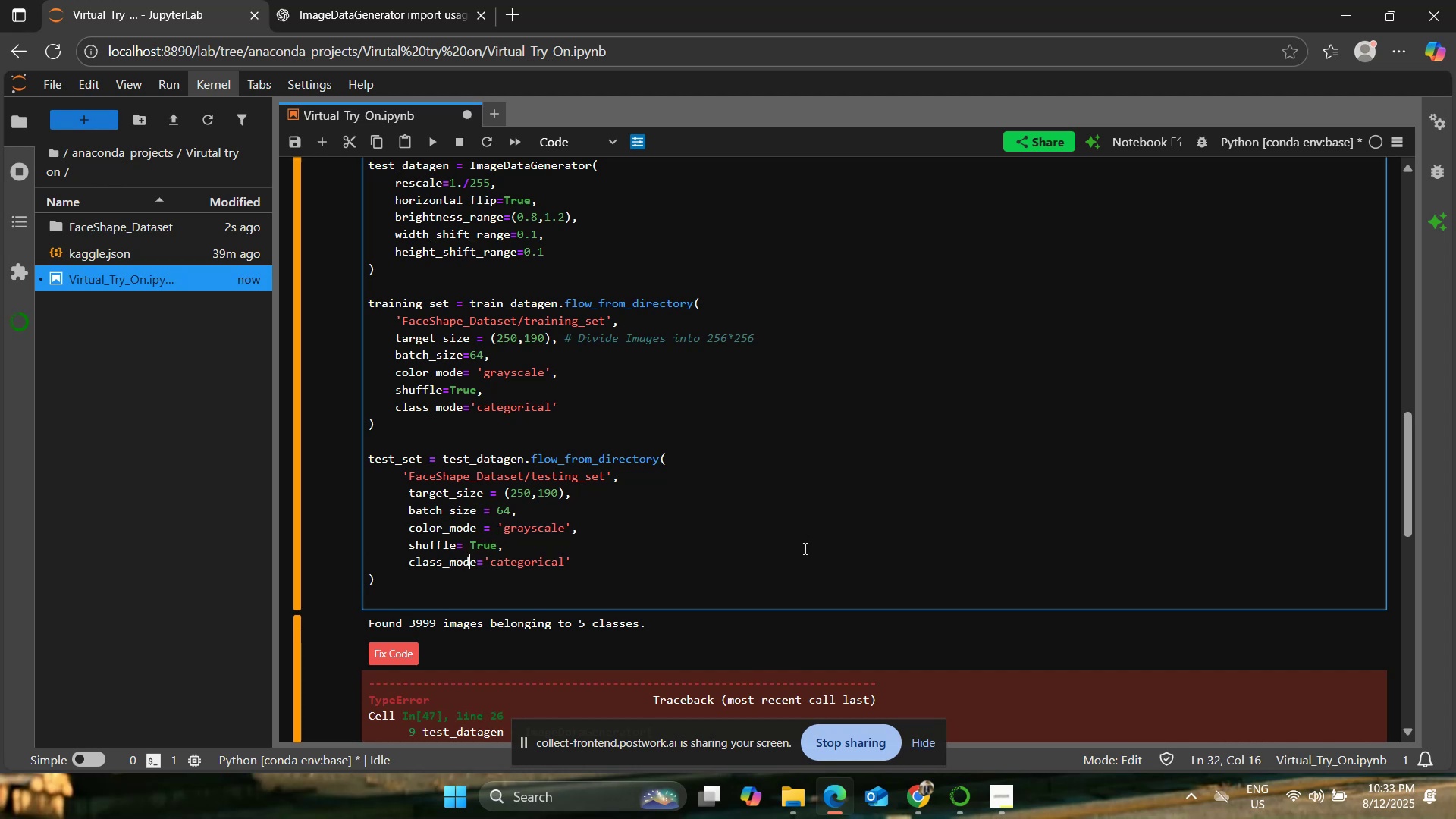 
key(ArrowLeft)
 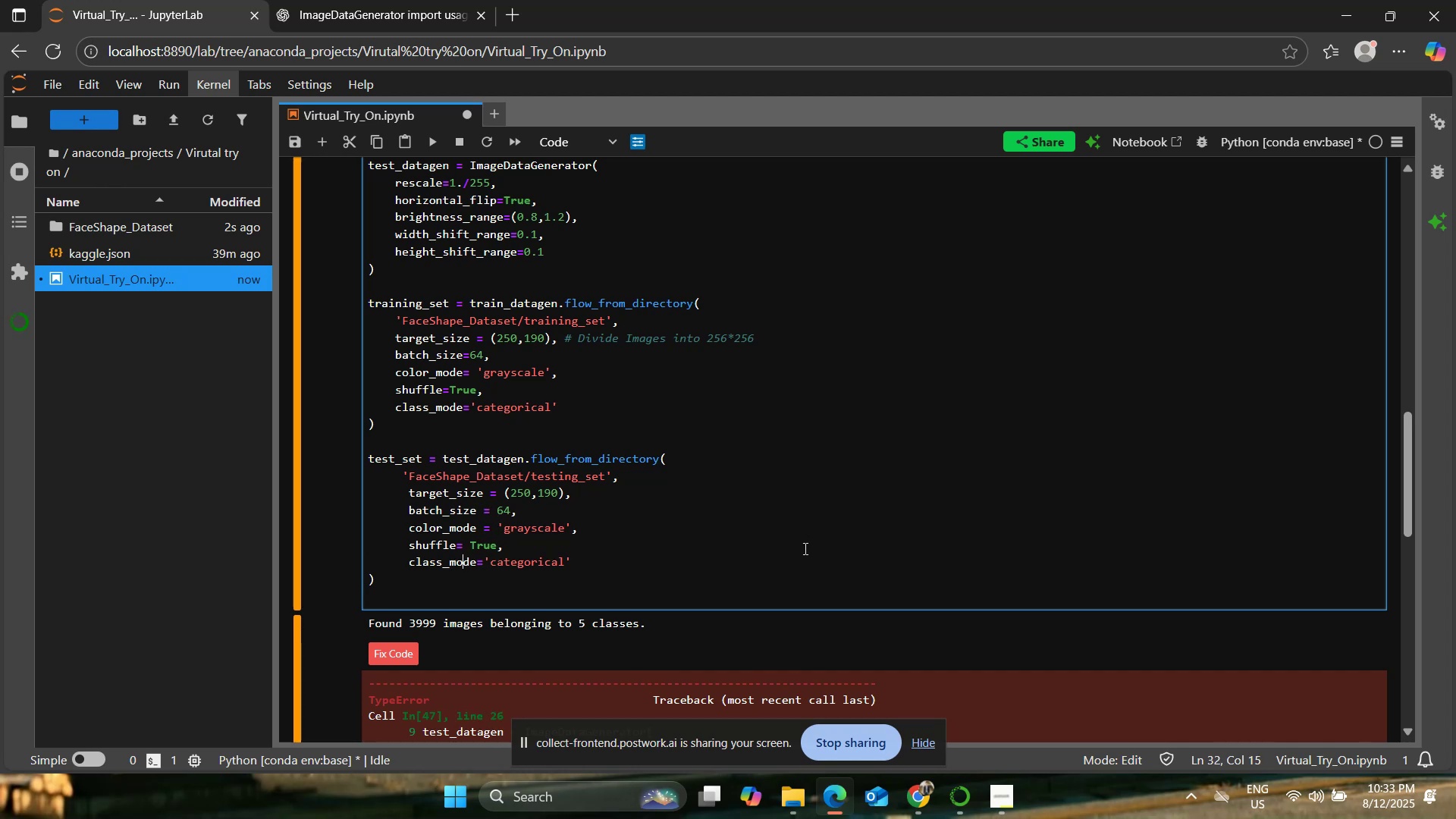 
key(ArrowUp)
 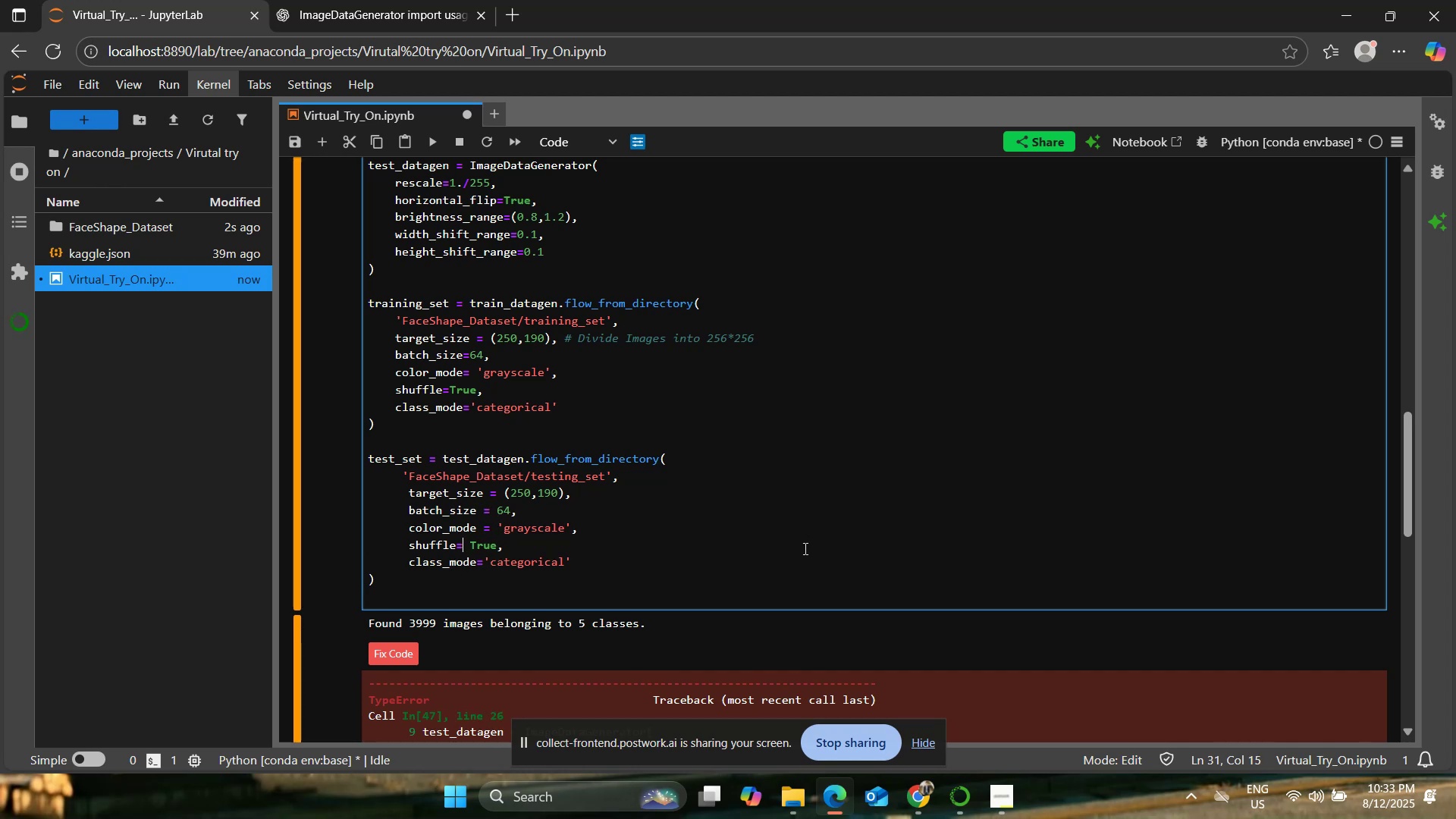 
key(ArrowLeft)
 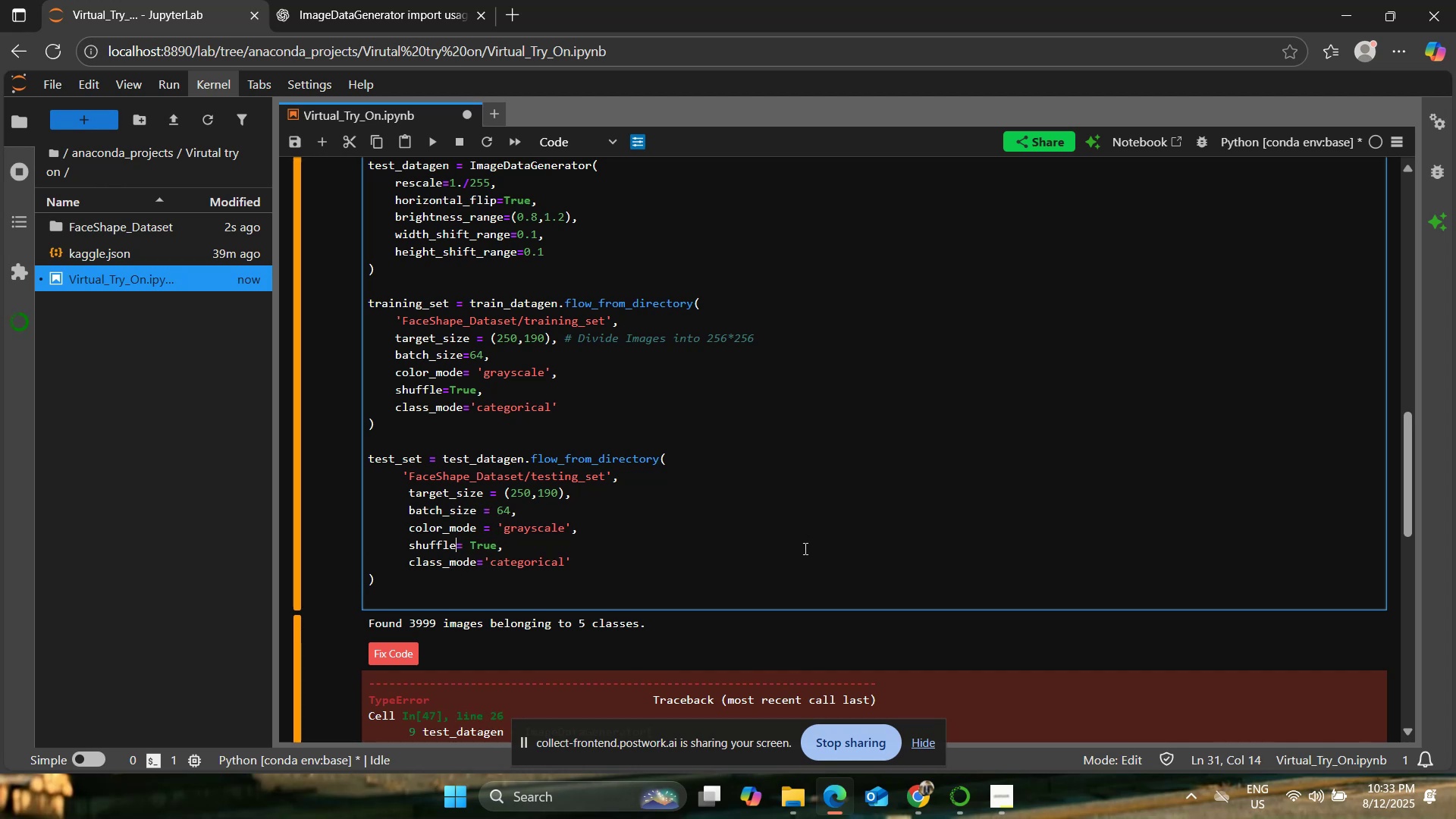 
key(Space)
 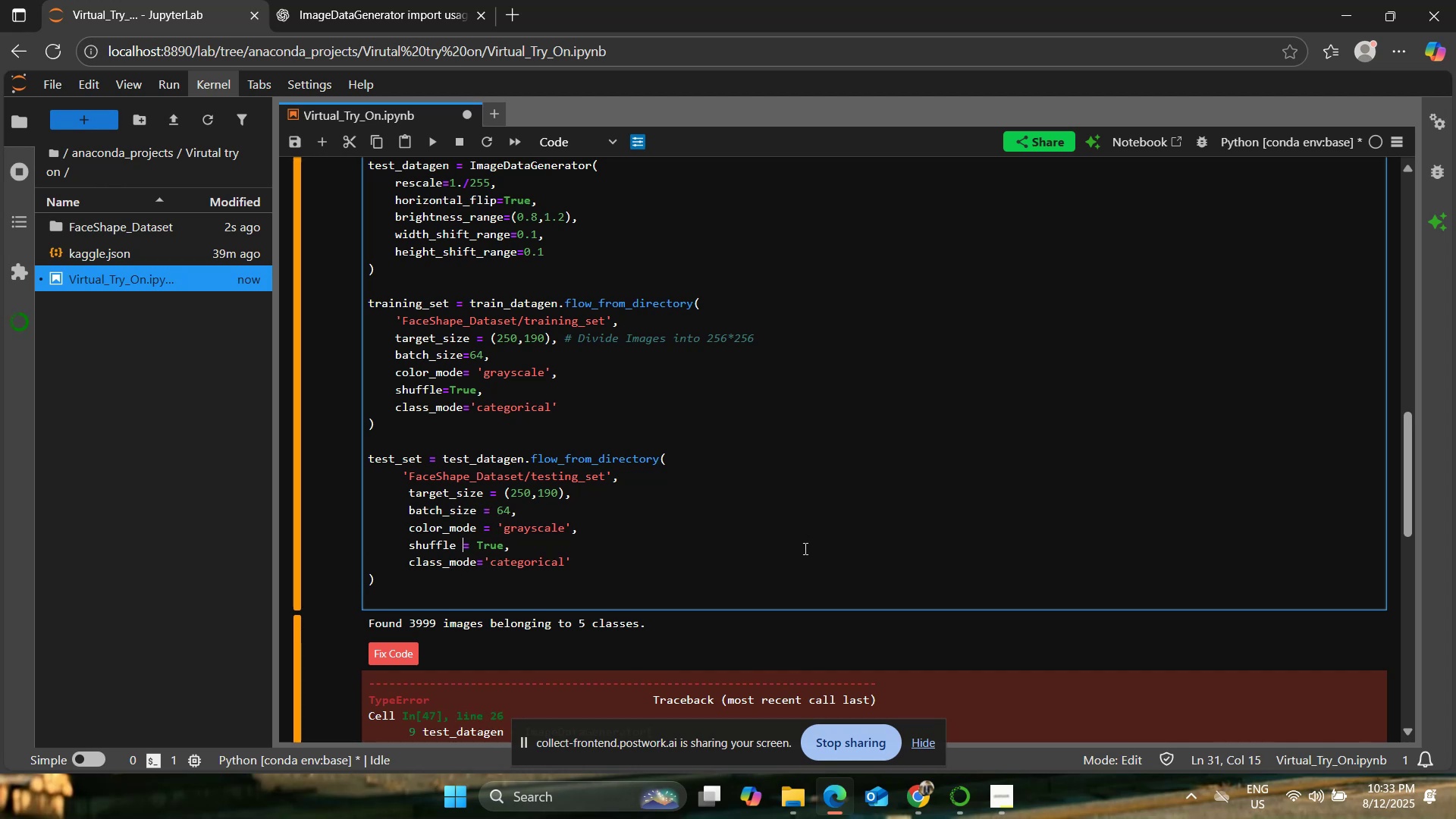 
key(ArrowRight)
 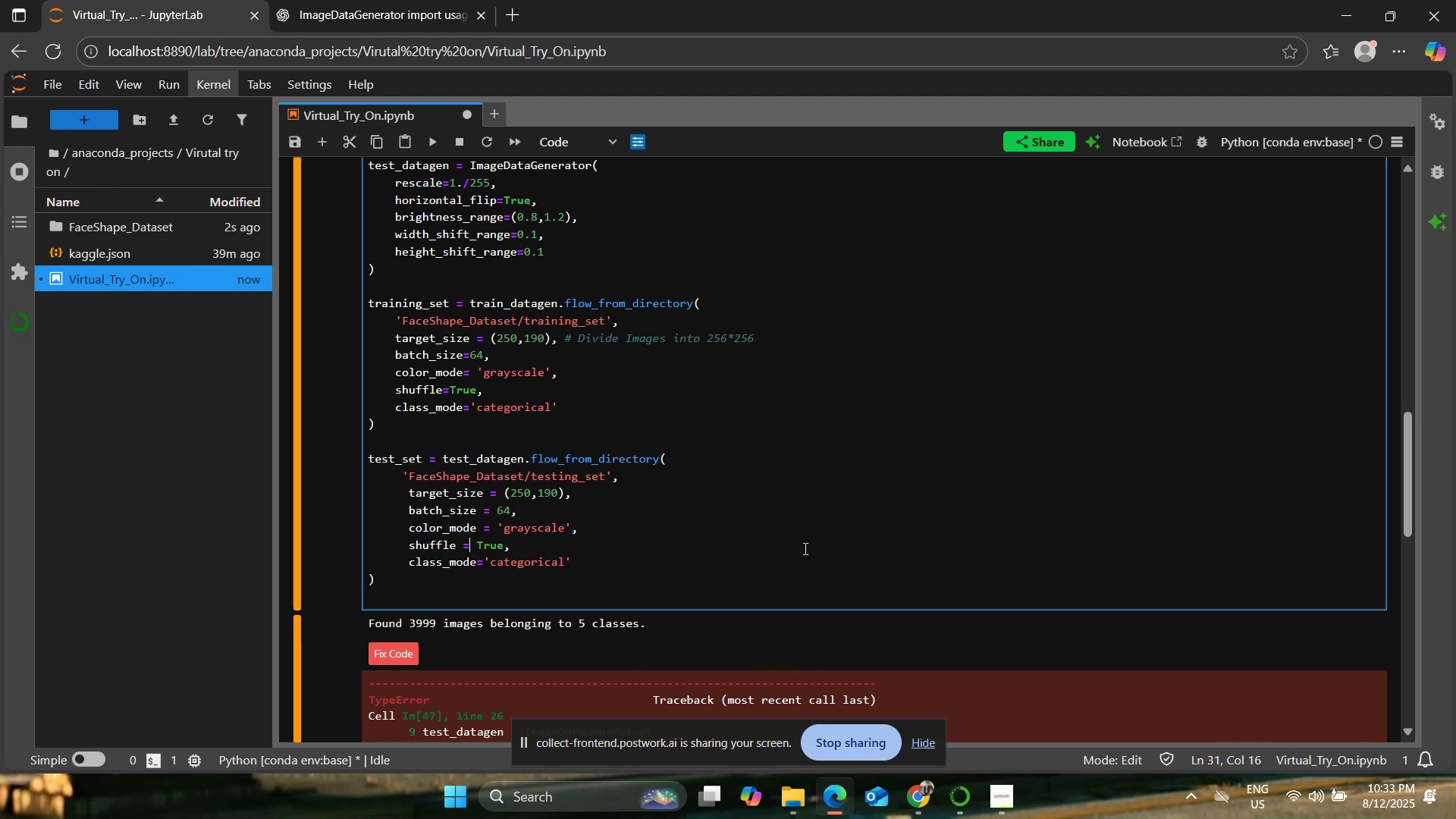 
key(ArrowDown)
 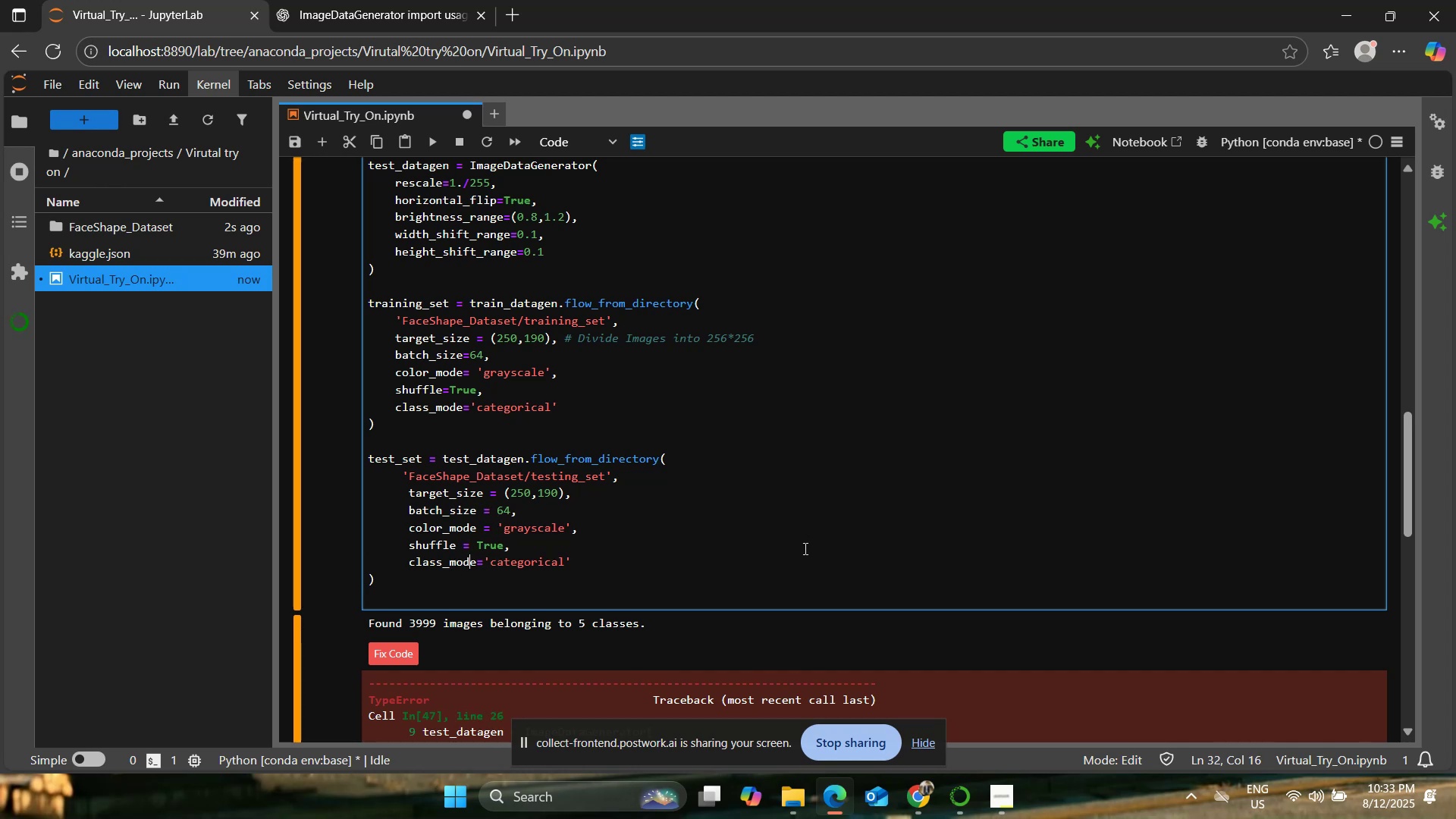 
key(ArrowRight)
 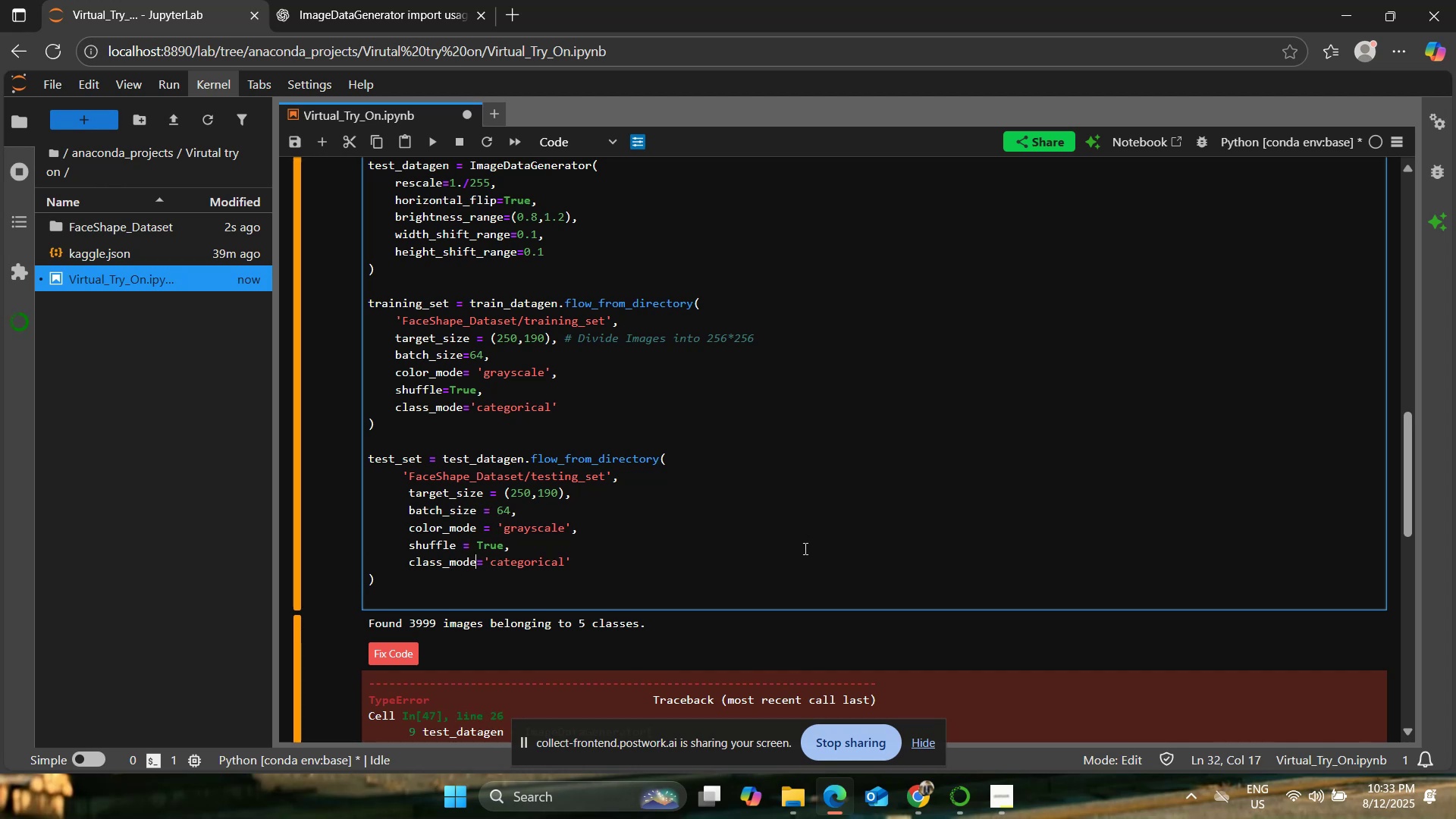 
key(Space)
 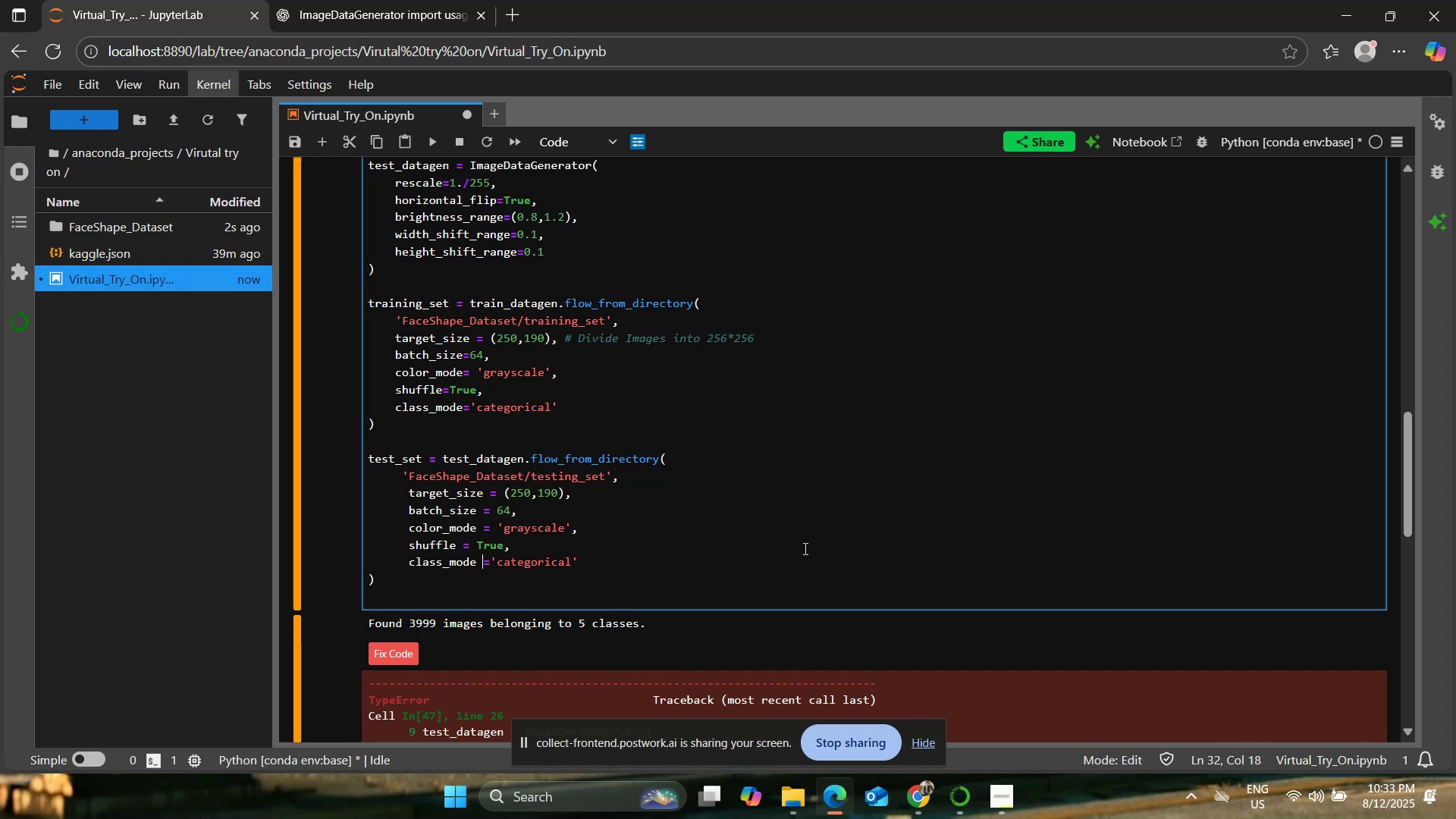 
key(ArrowRight)
 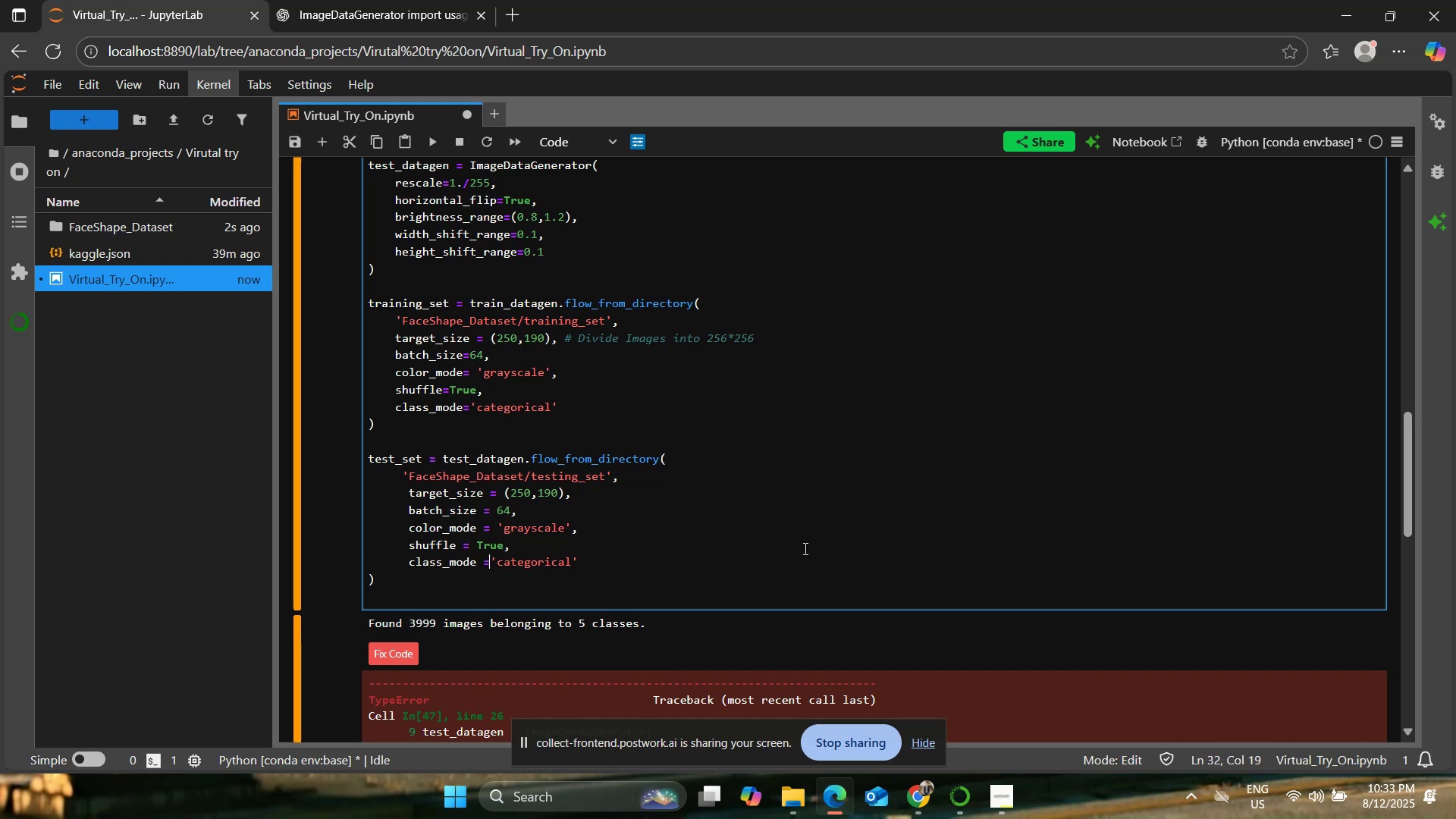 
key(Space)
 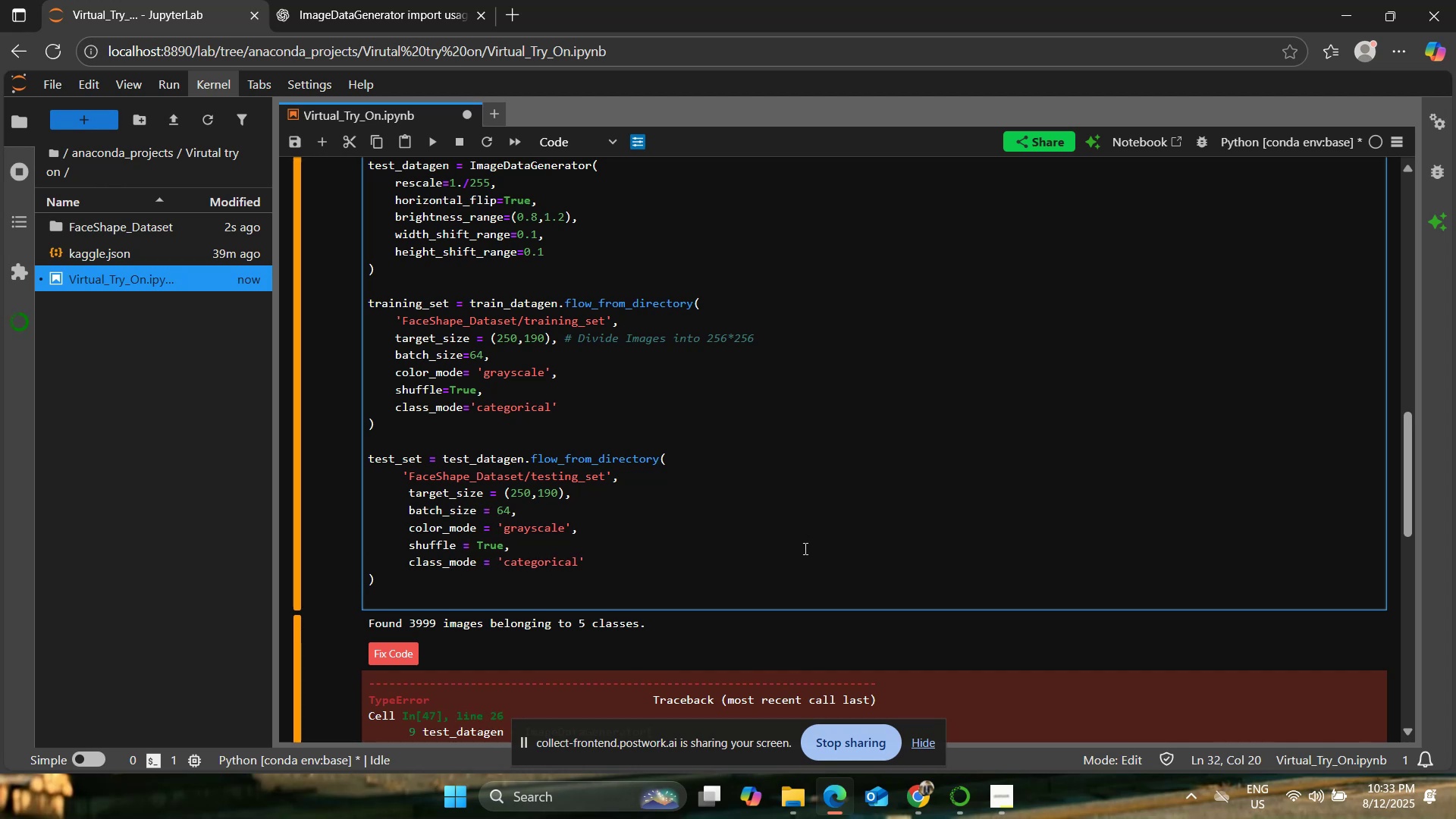 
left_click([804, 548])
 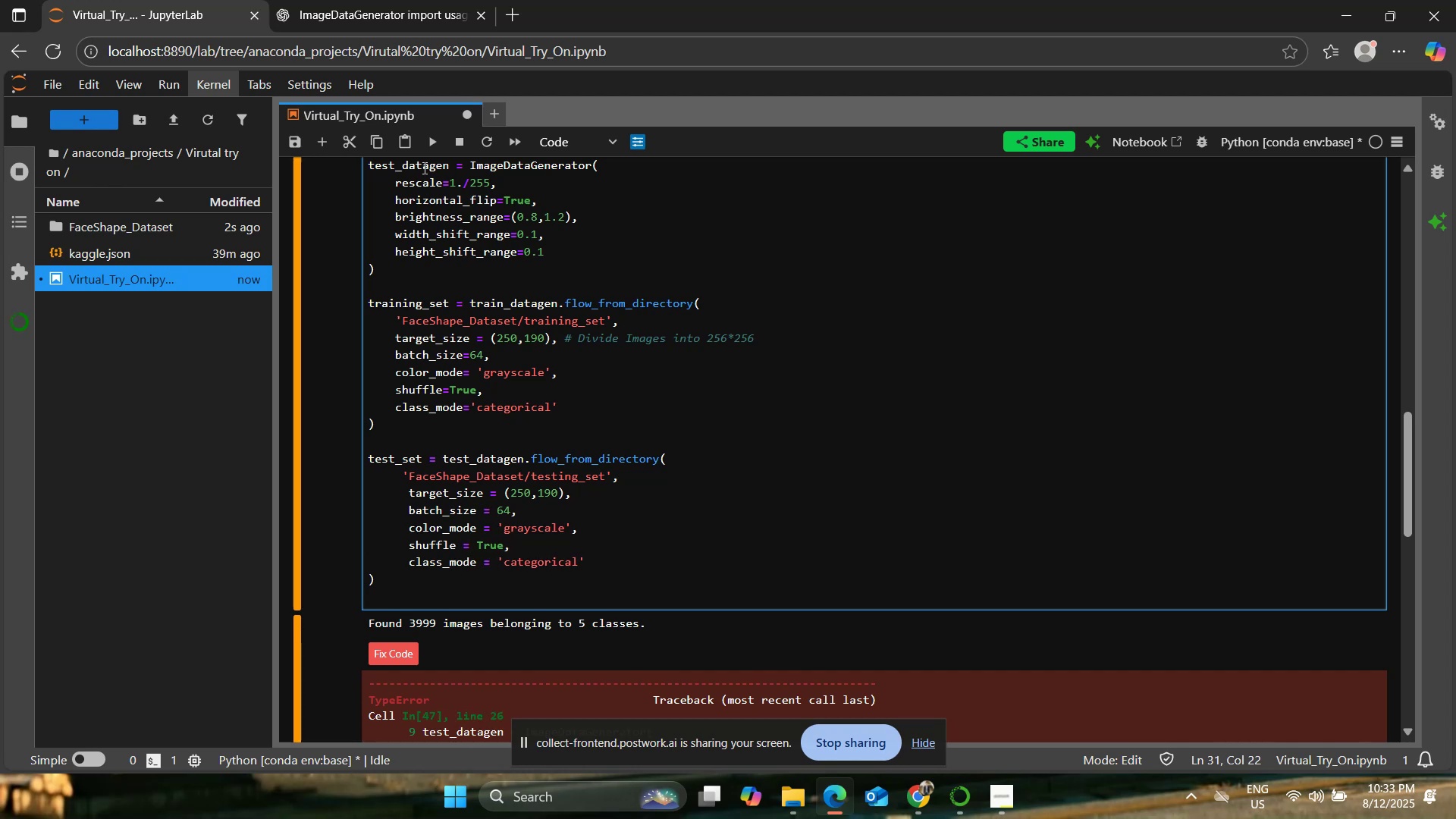 
left_click([425, 145])
 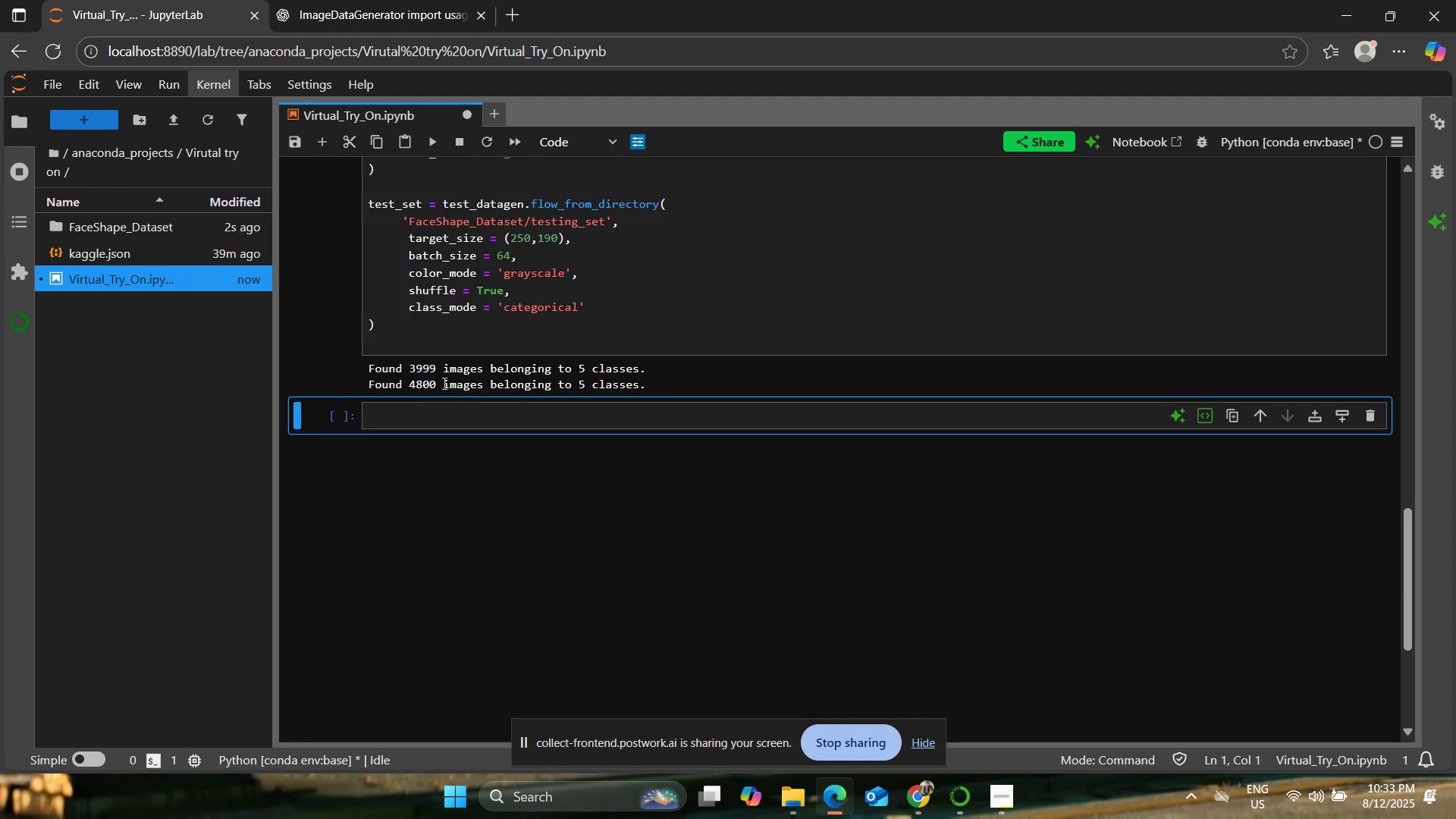 
wait(9.14)
 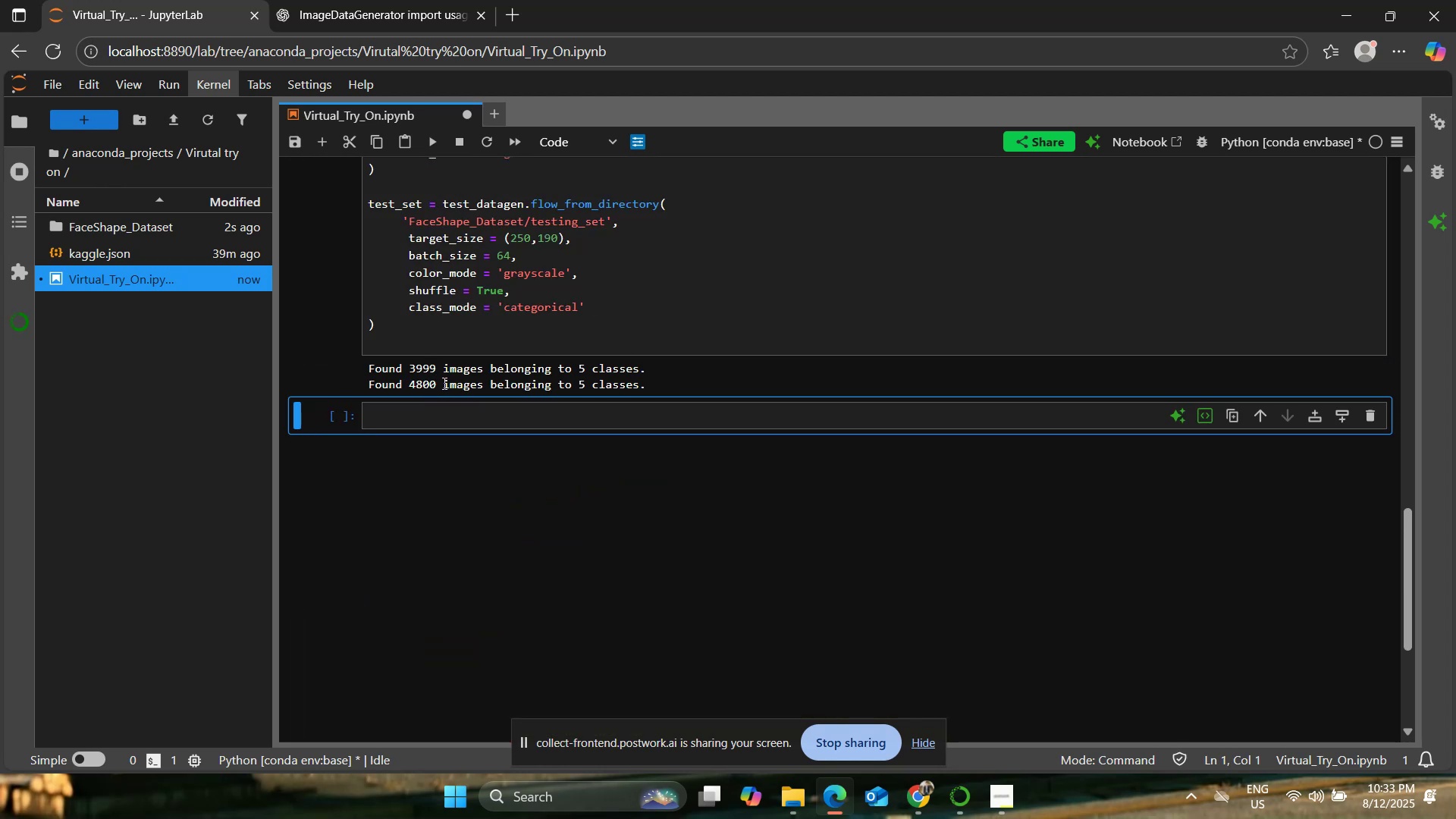 
left_click([397, 402])
 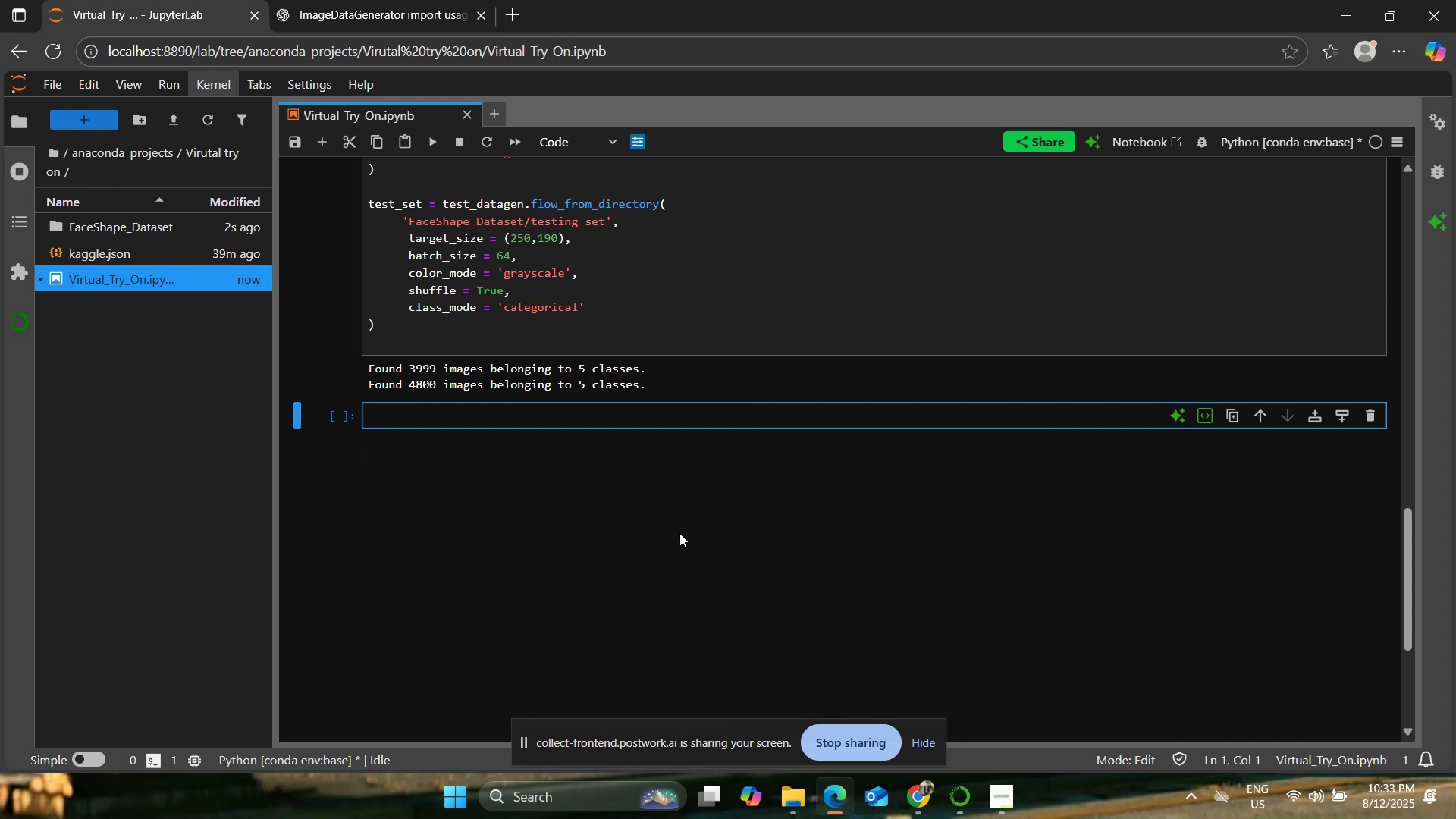 
wait(12.95)
 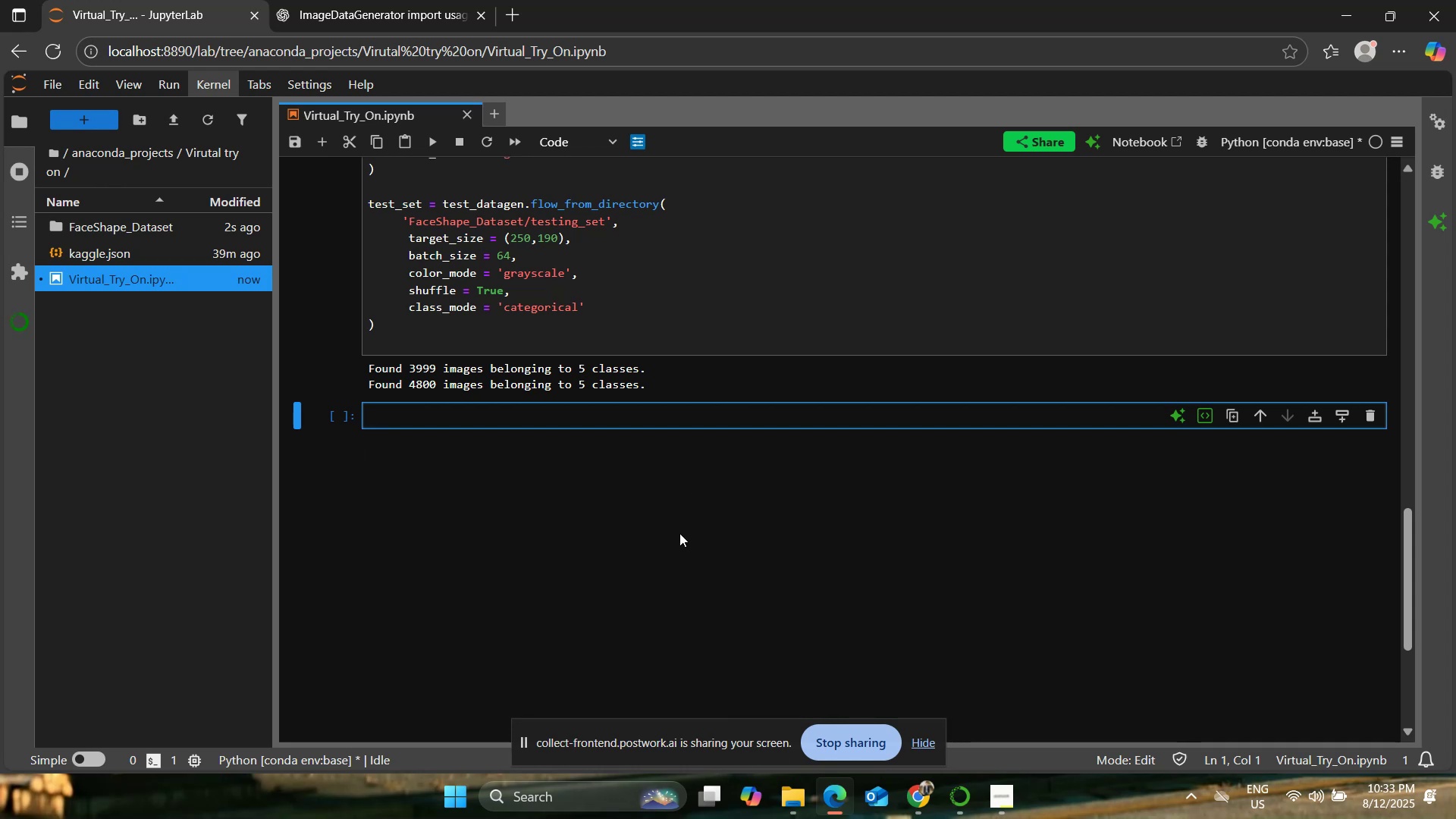 
type(model= Sr)
key(Backspace)
type(equential())
 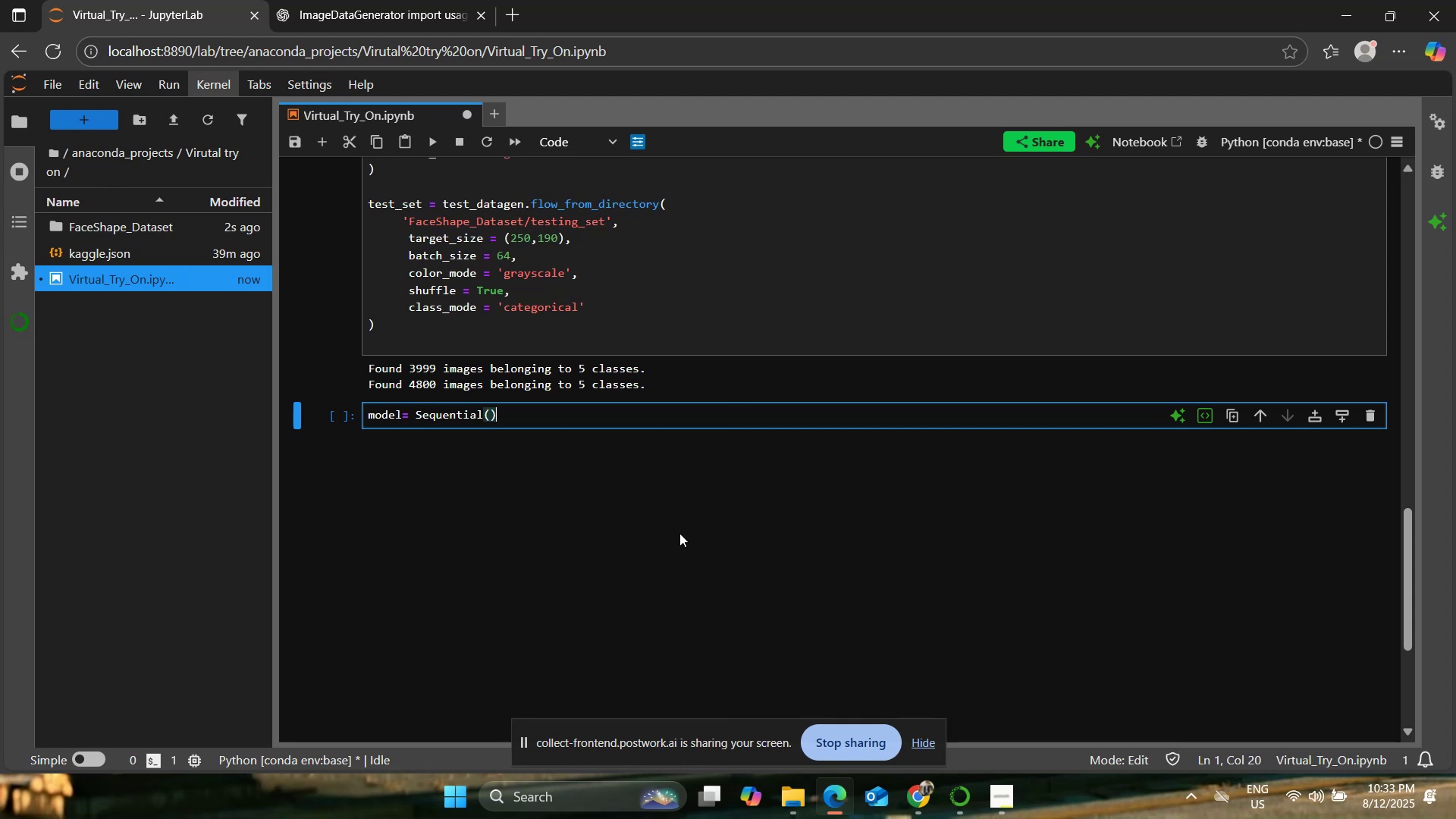 
key(Enter)
 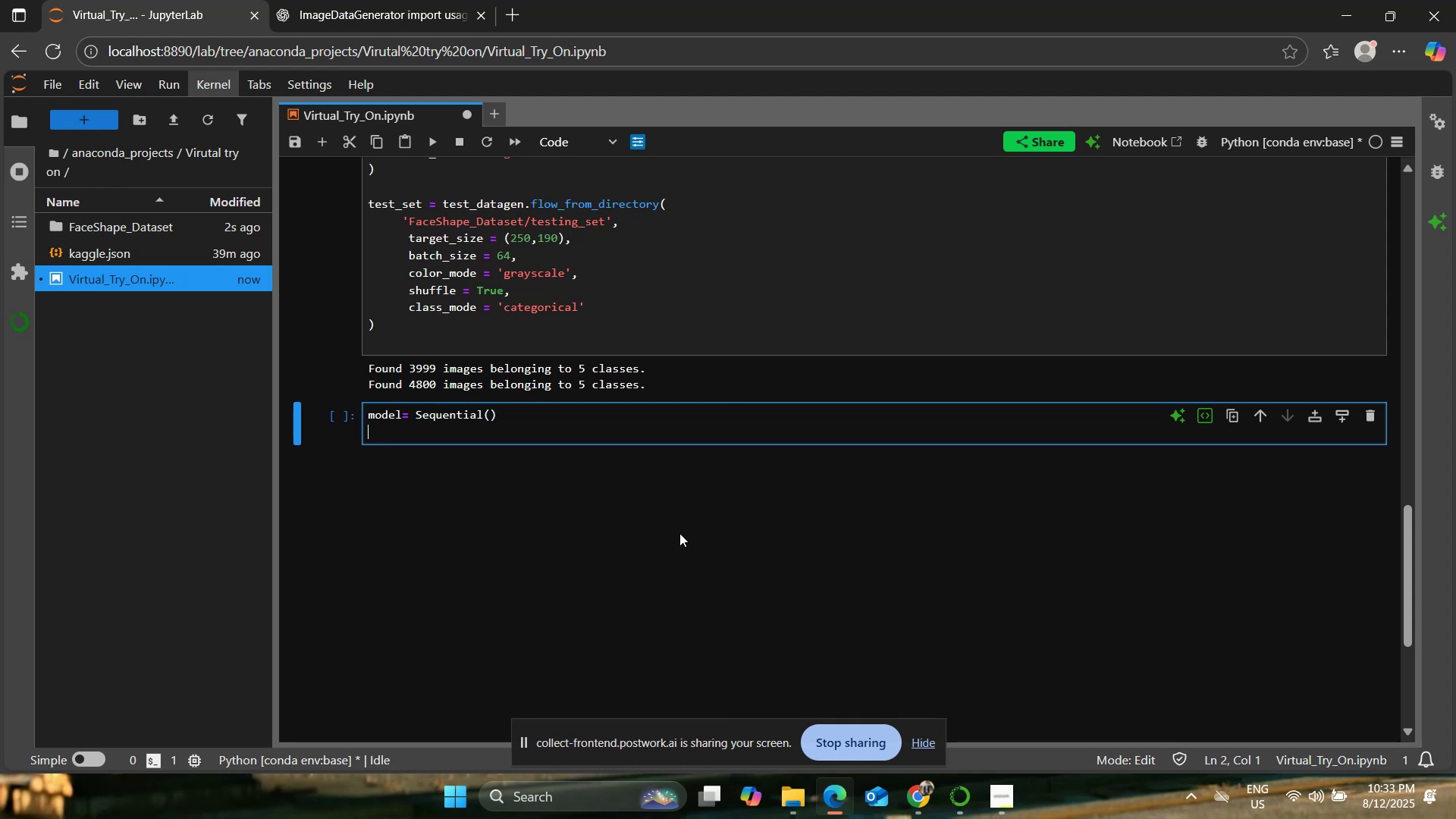 
type(model.a)
 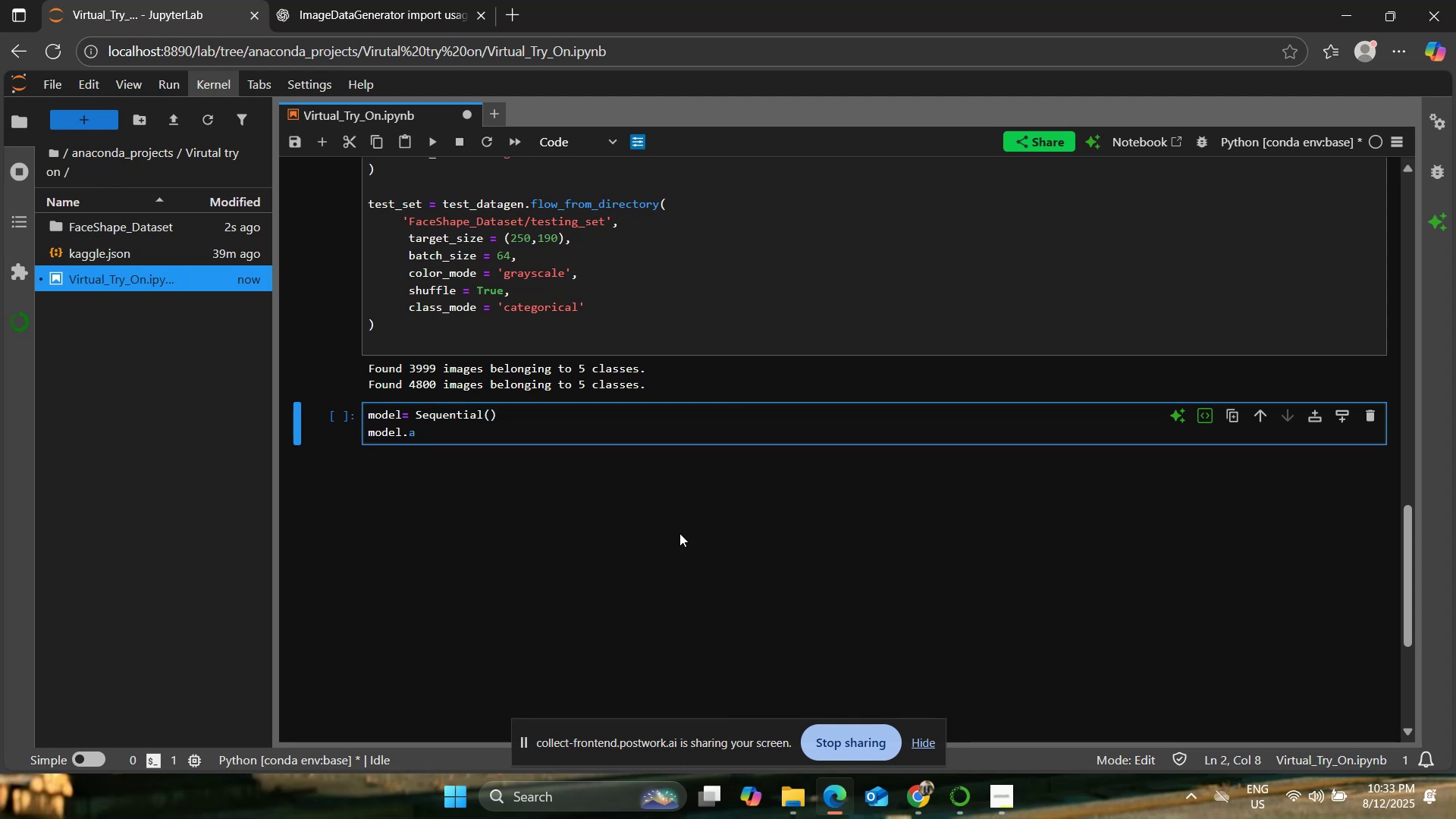 
type(dd()
 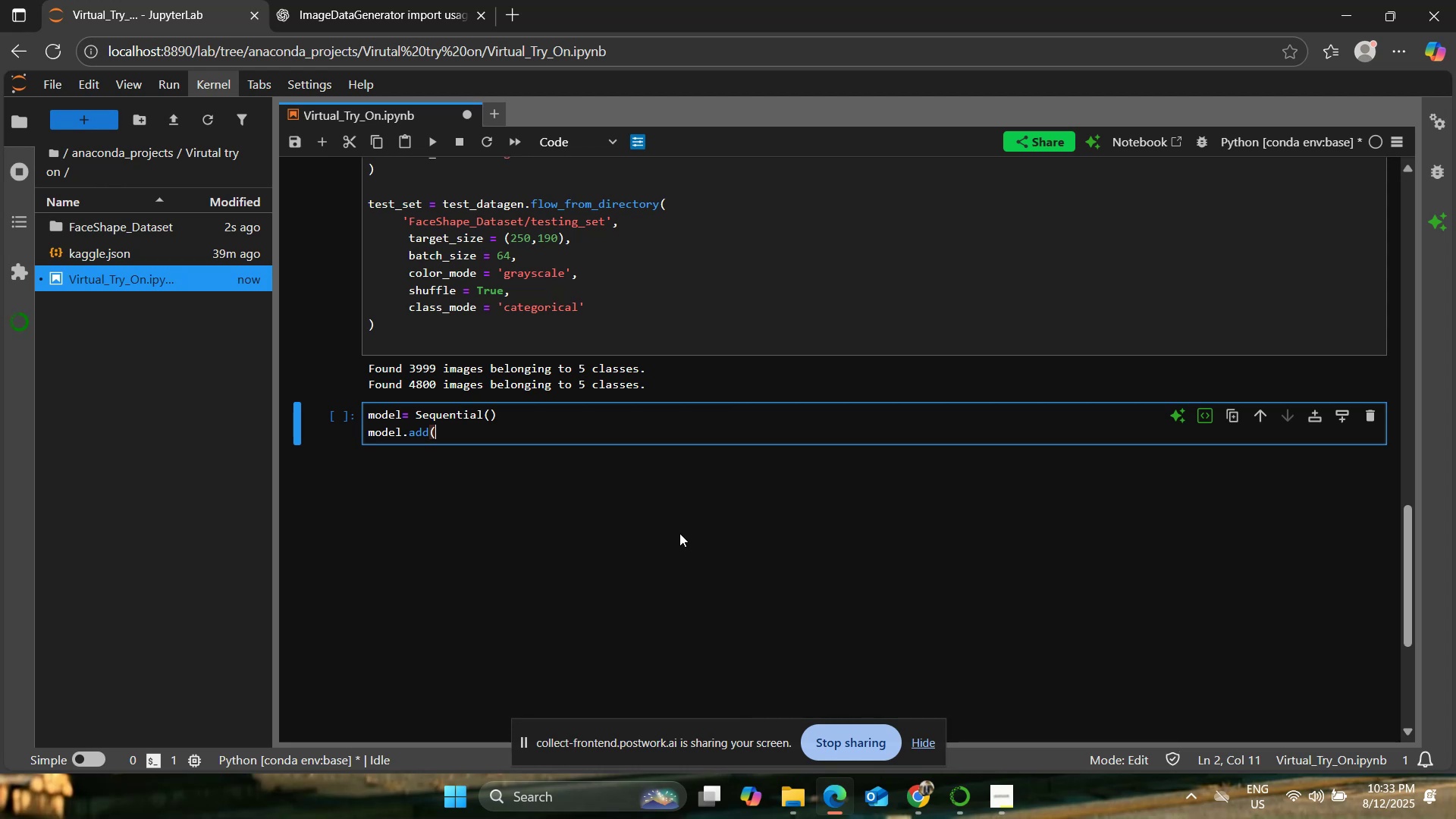 
scroll: coordinate [606, 445], scroll_direction: up, amount: 9.0
 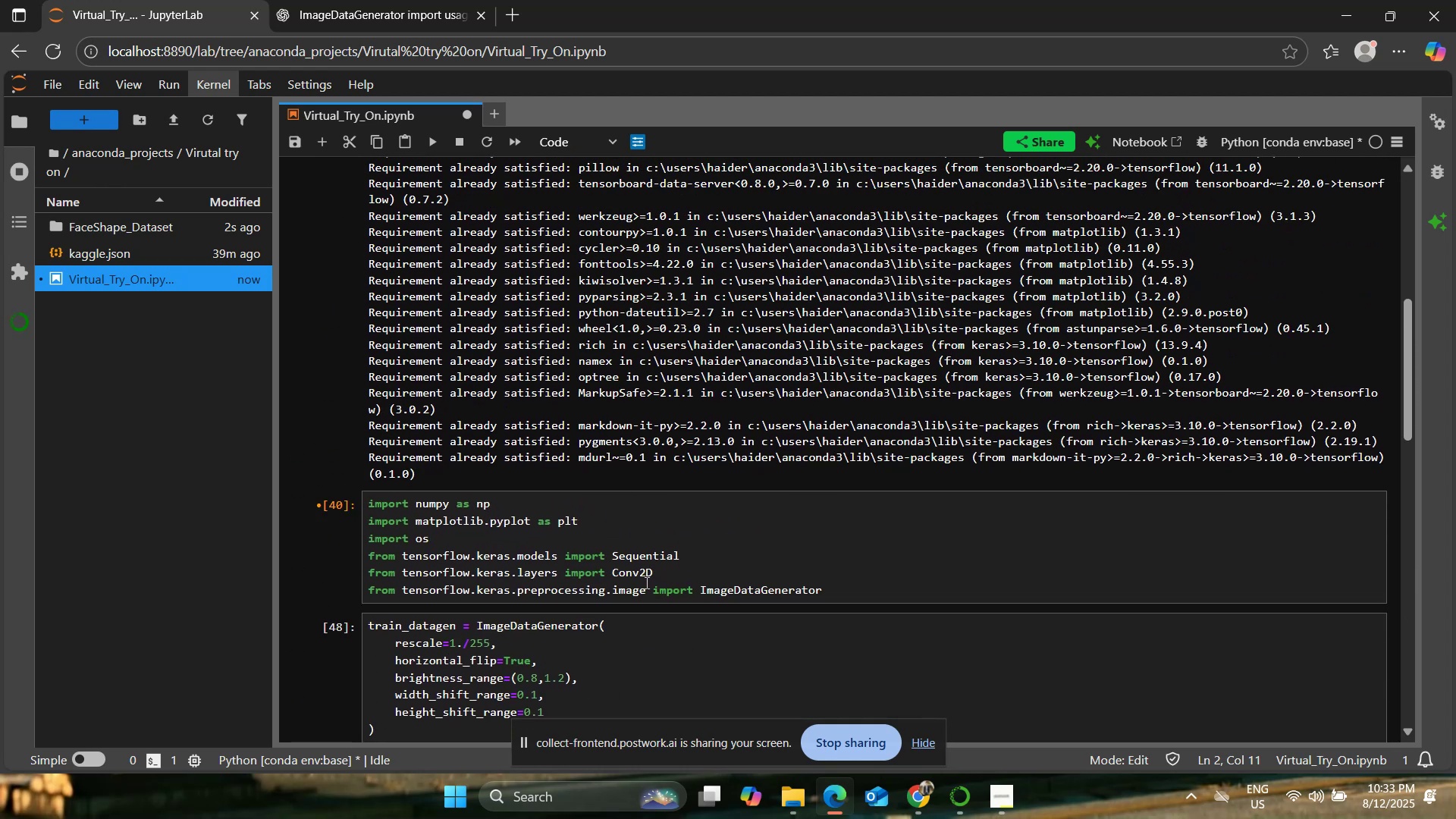 
double_click([623, 576])
 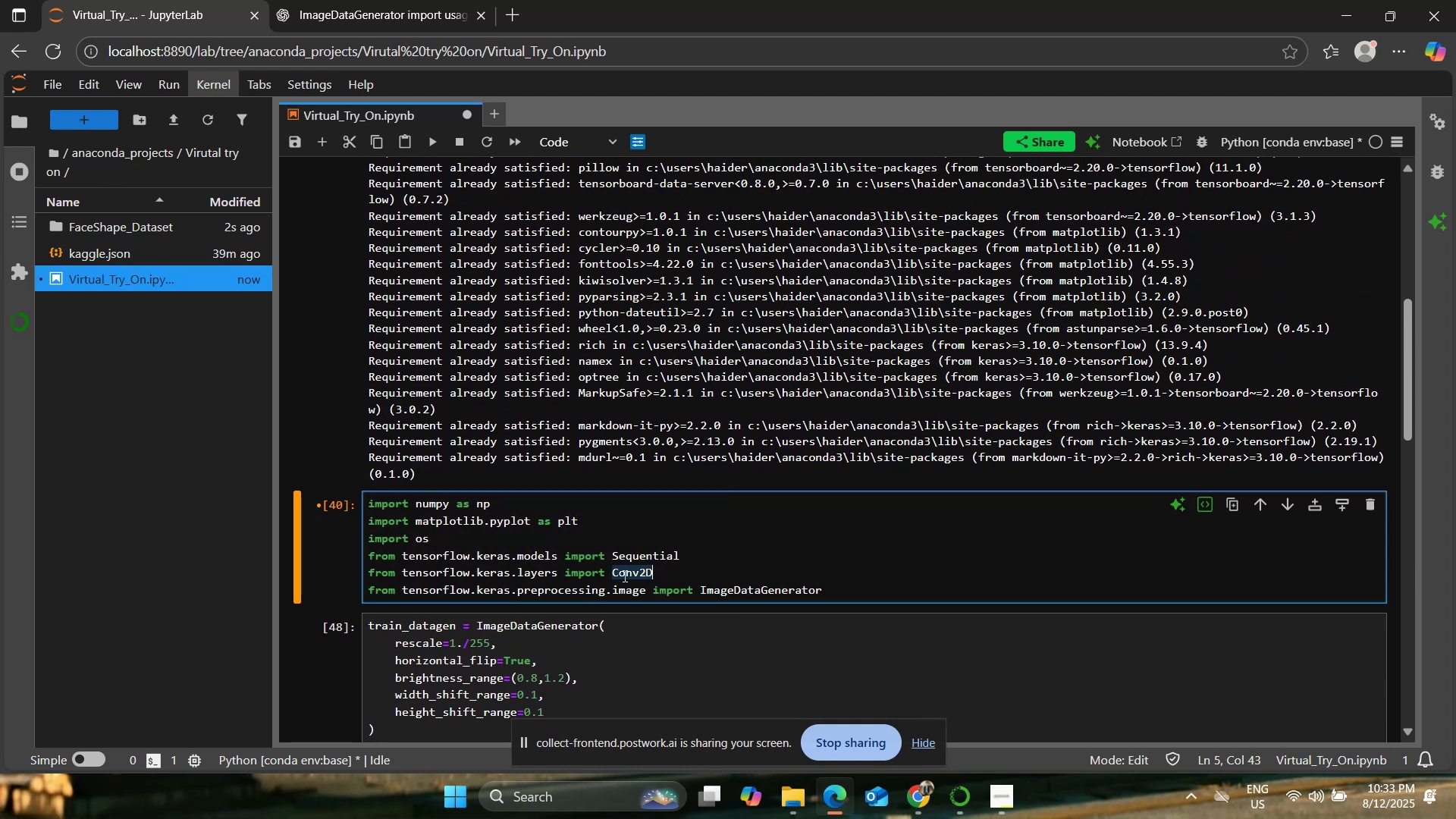 
triple_click([623, 576])
 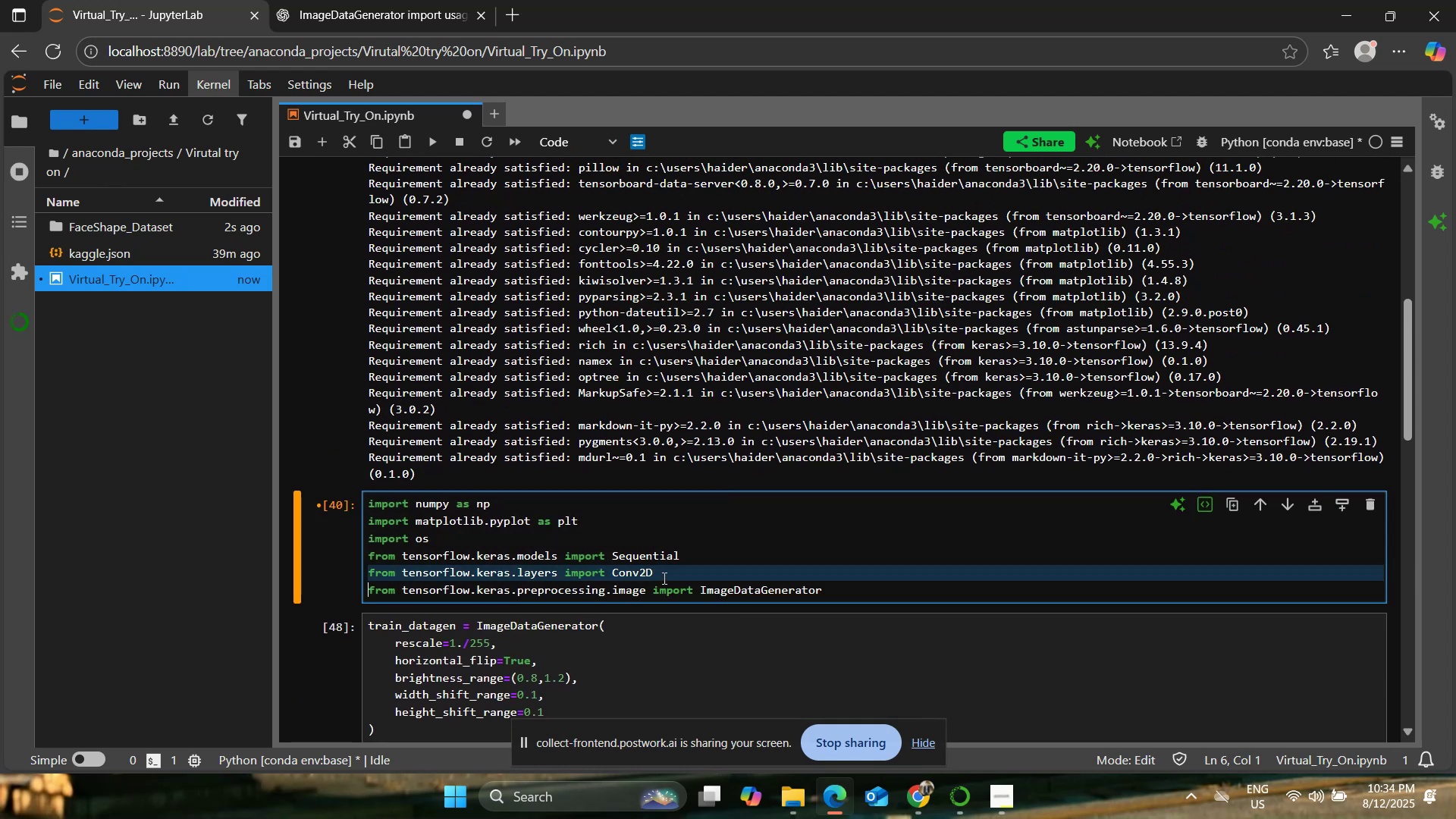 
left_click([641, 570])
 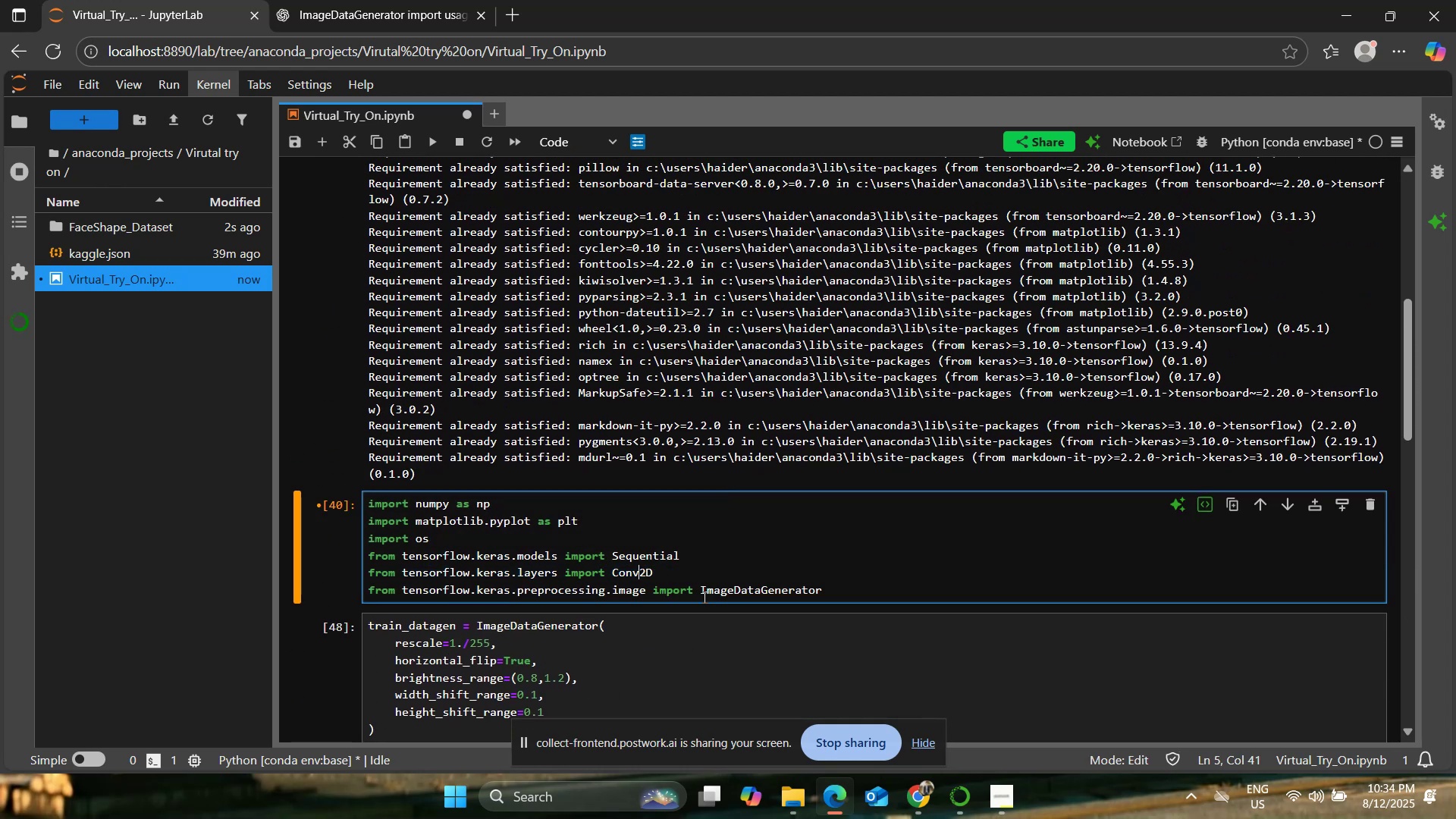 
scroll: coordinate [625, 540], scroll_direction: down, amount: 8.0
 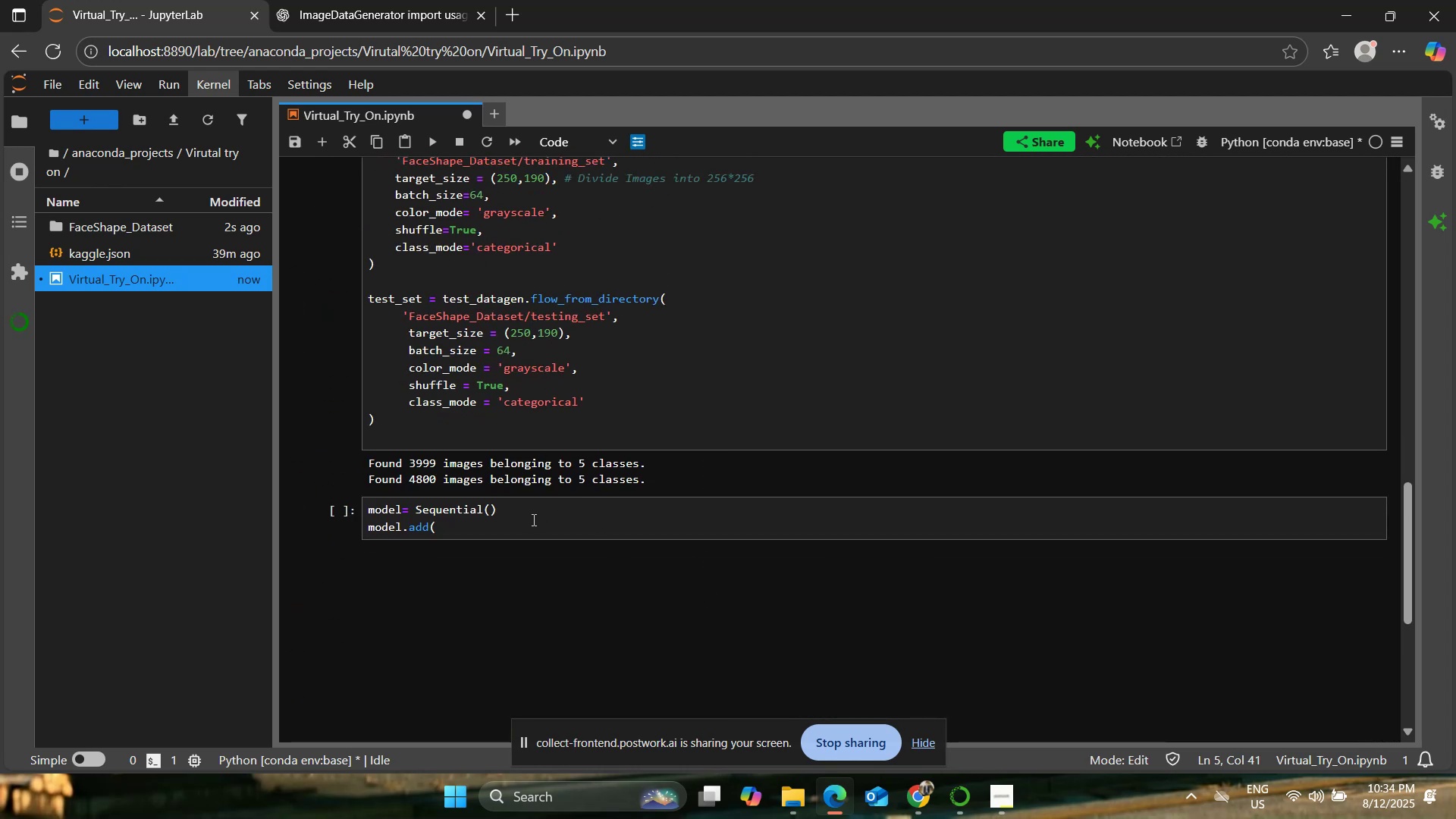 
left_click([519, 521])
 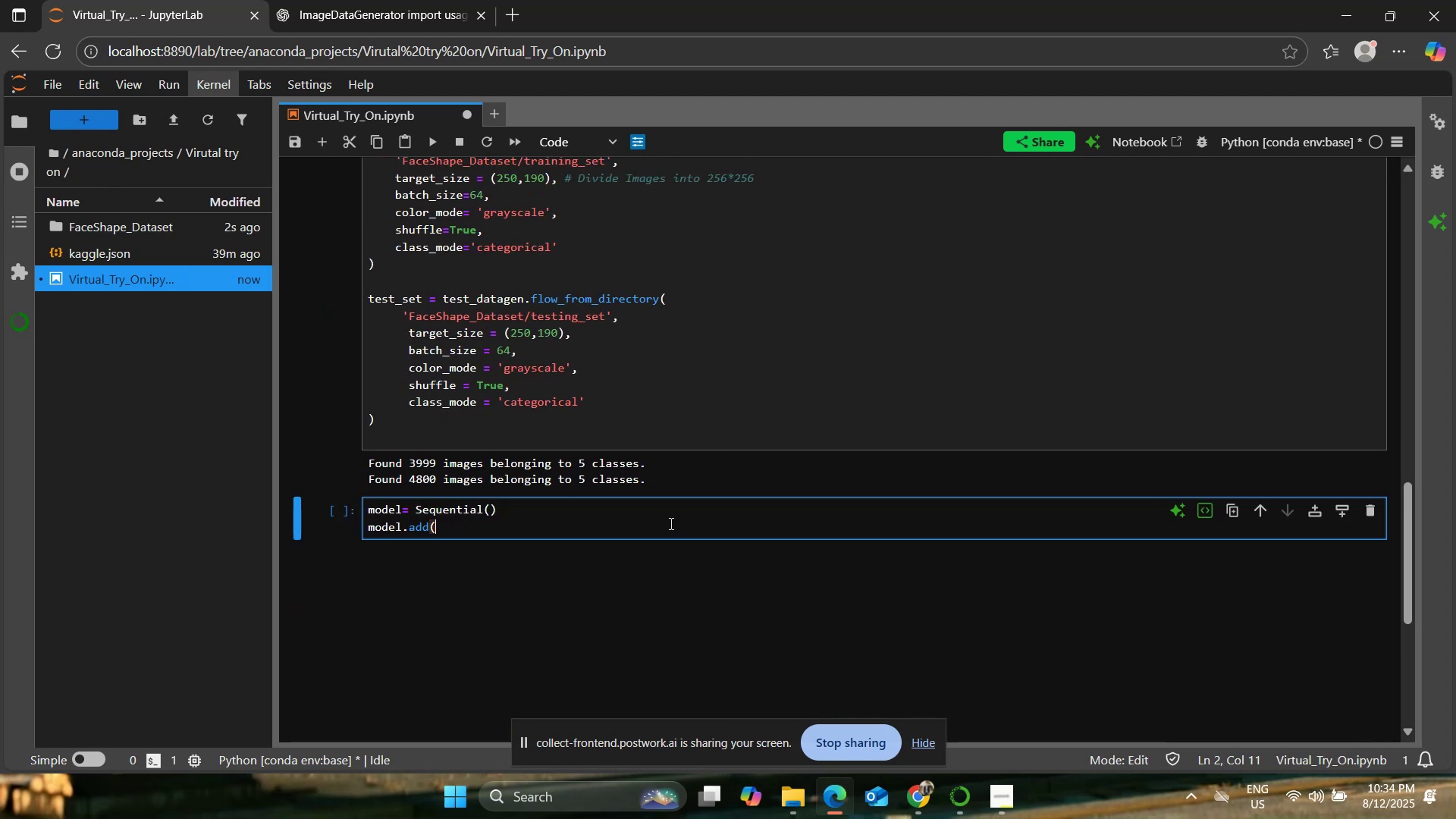 
type(Conv2D(7,(6,6), activation))
key(Backspace)
type(_fuc)
key(Backspace)
type(nction)
 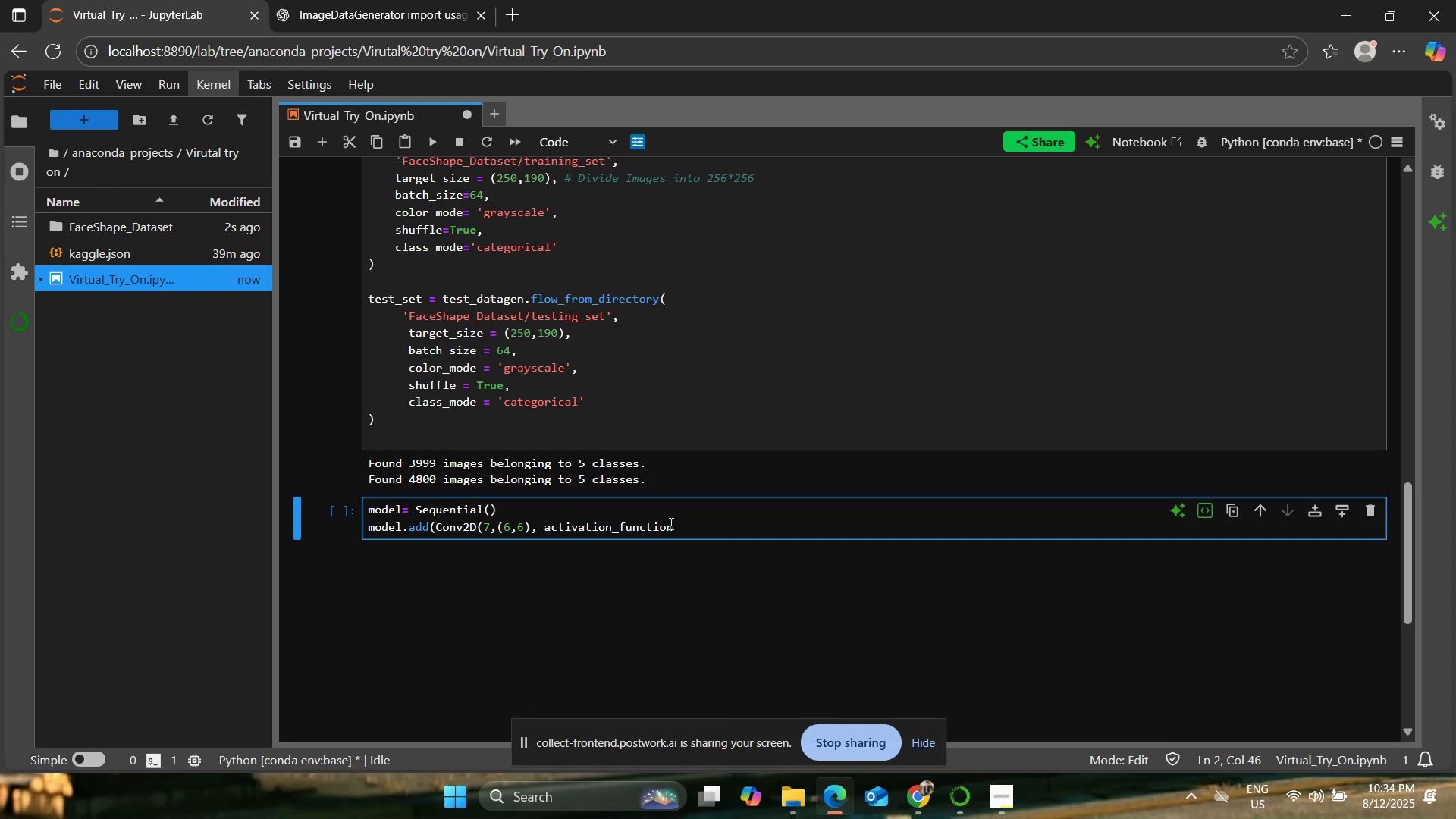 
 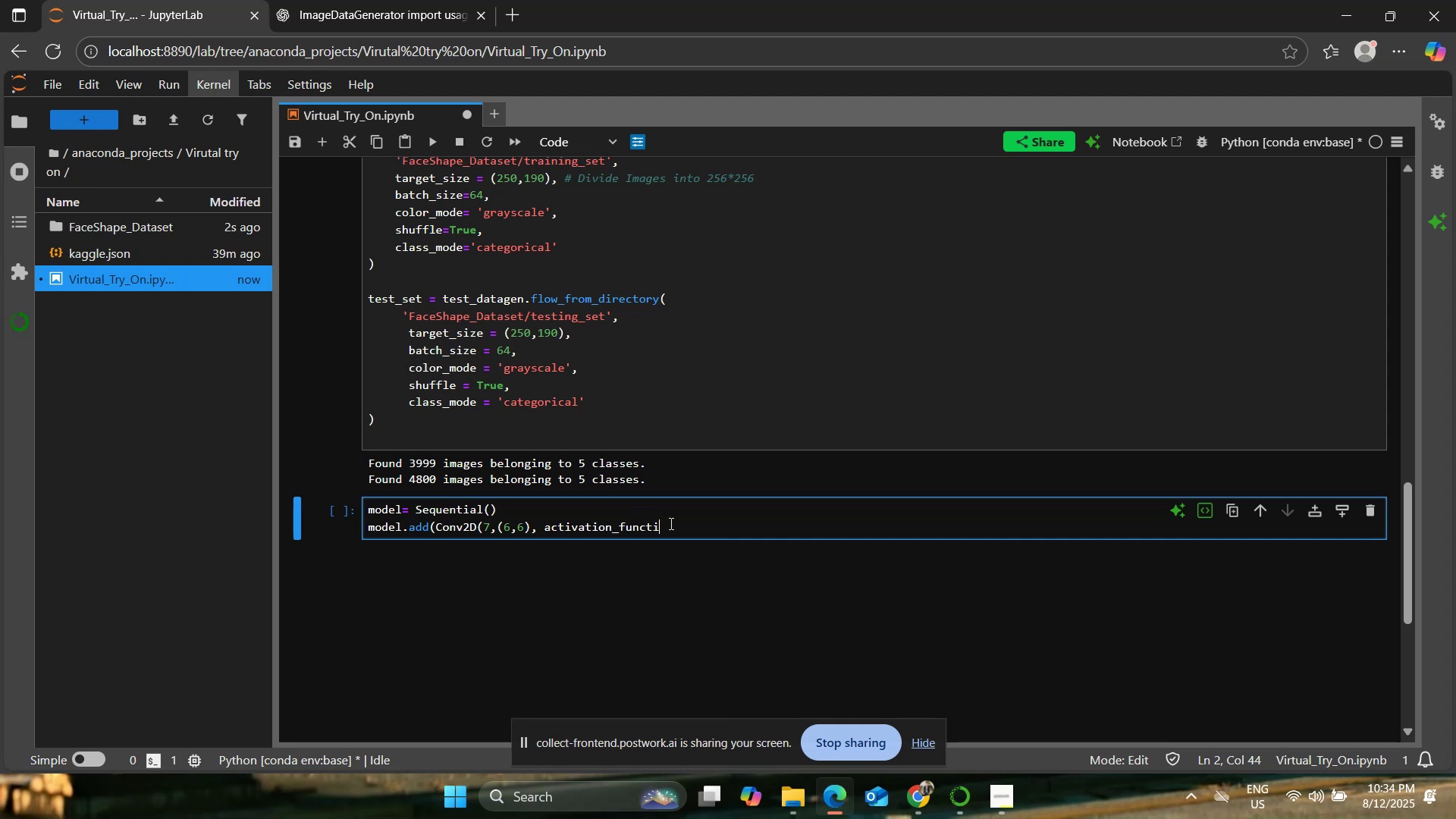 
key(ArrowUp)
 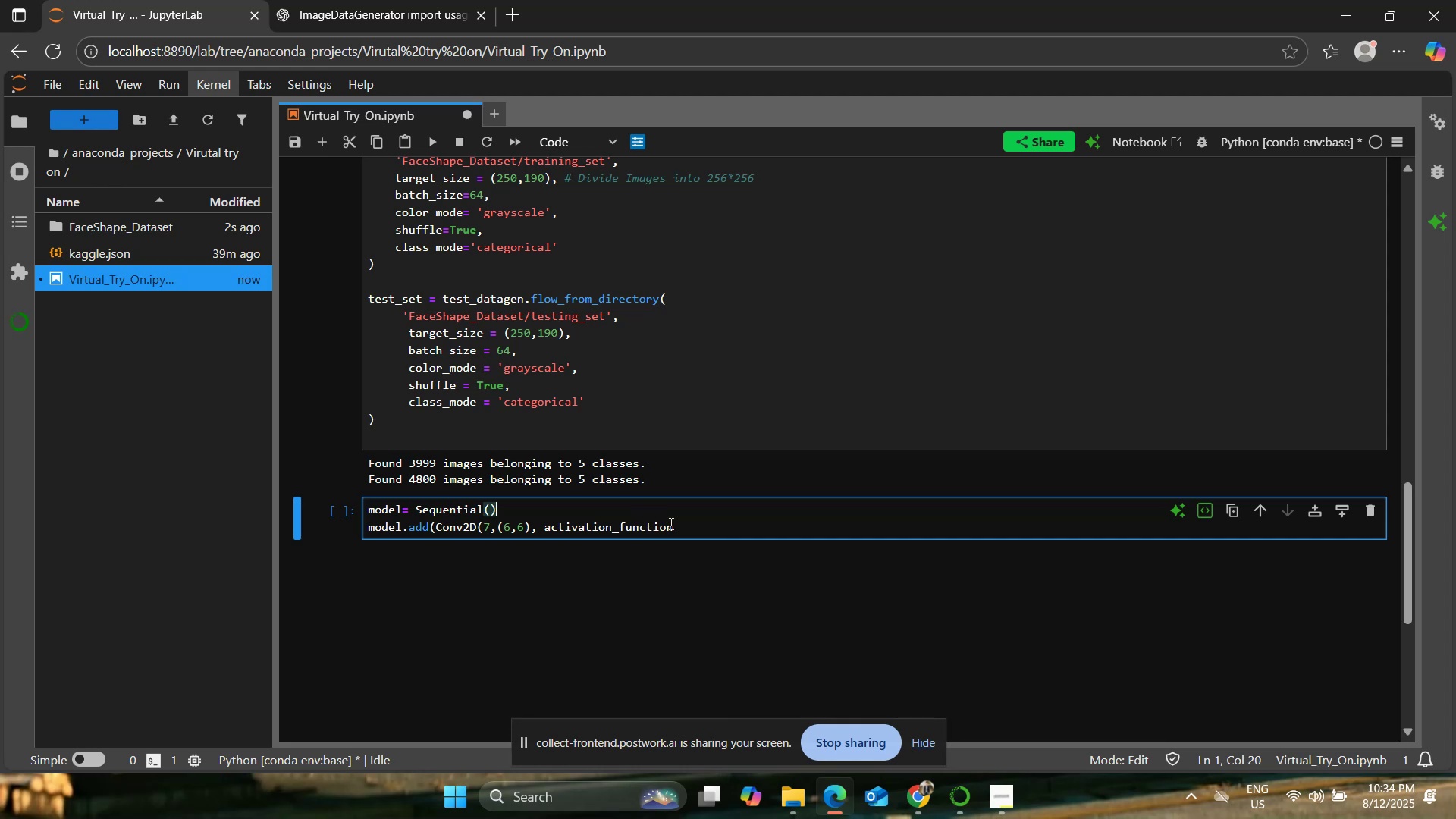 
hold_key(key=ArrowLeft, duration=0.75)
 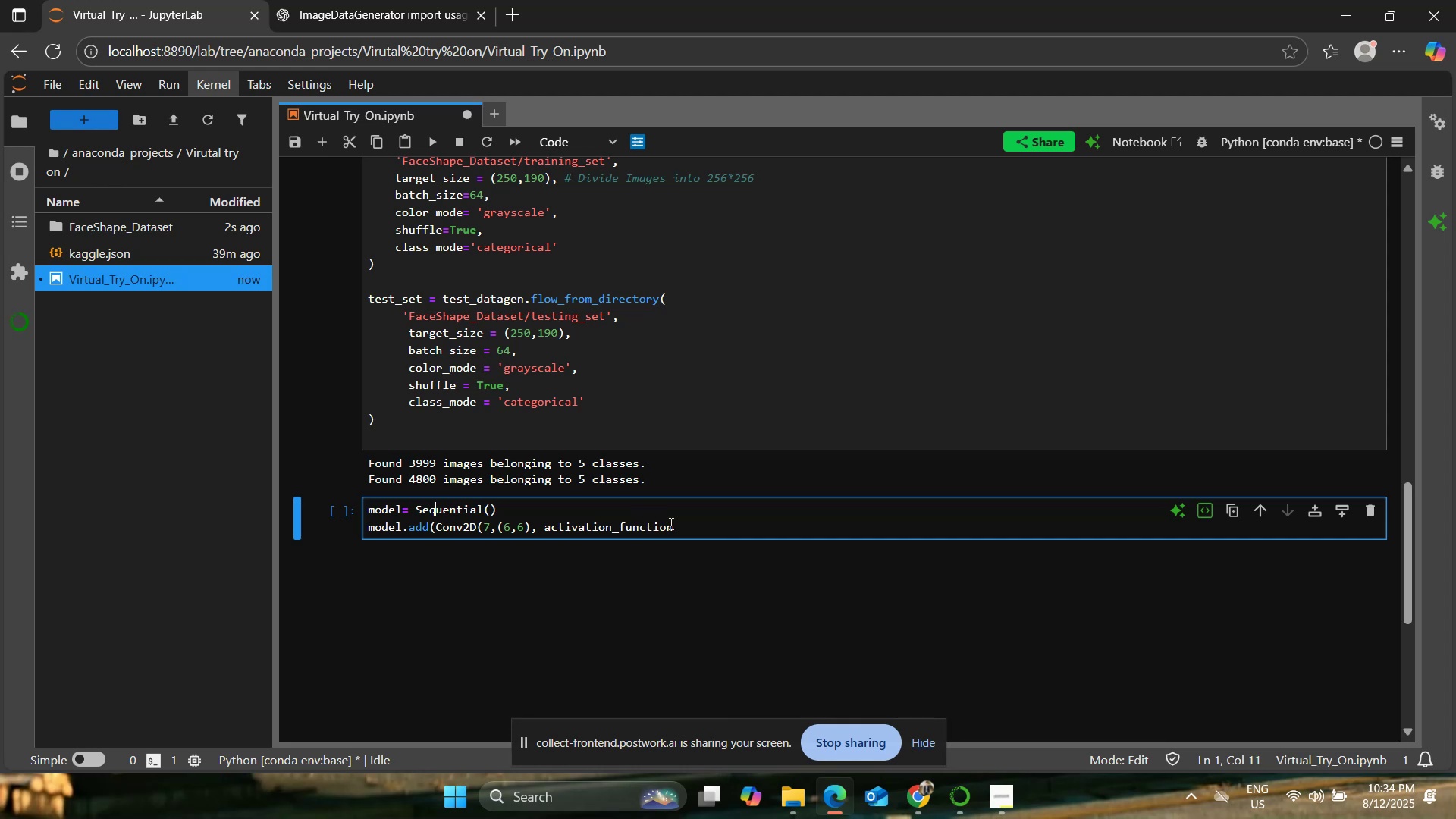 
key(ArrowLeft)
 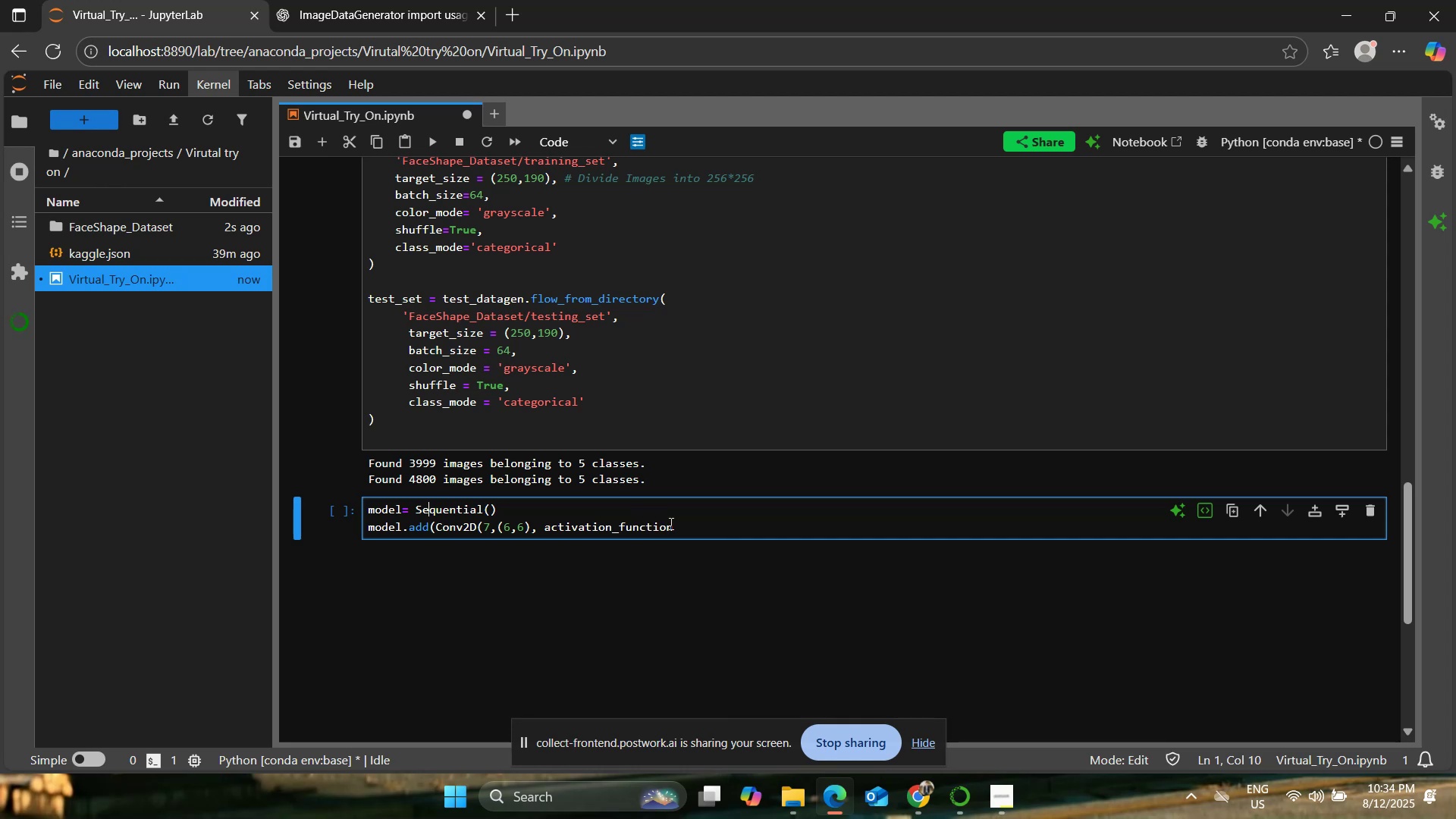 
key(ArrowLeft)
 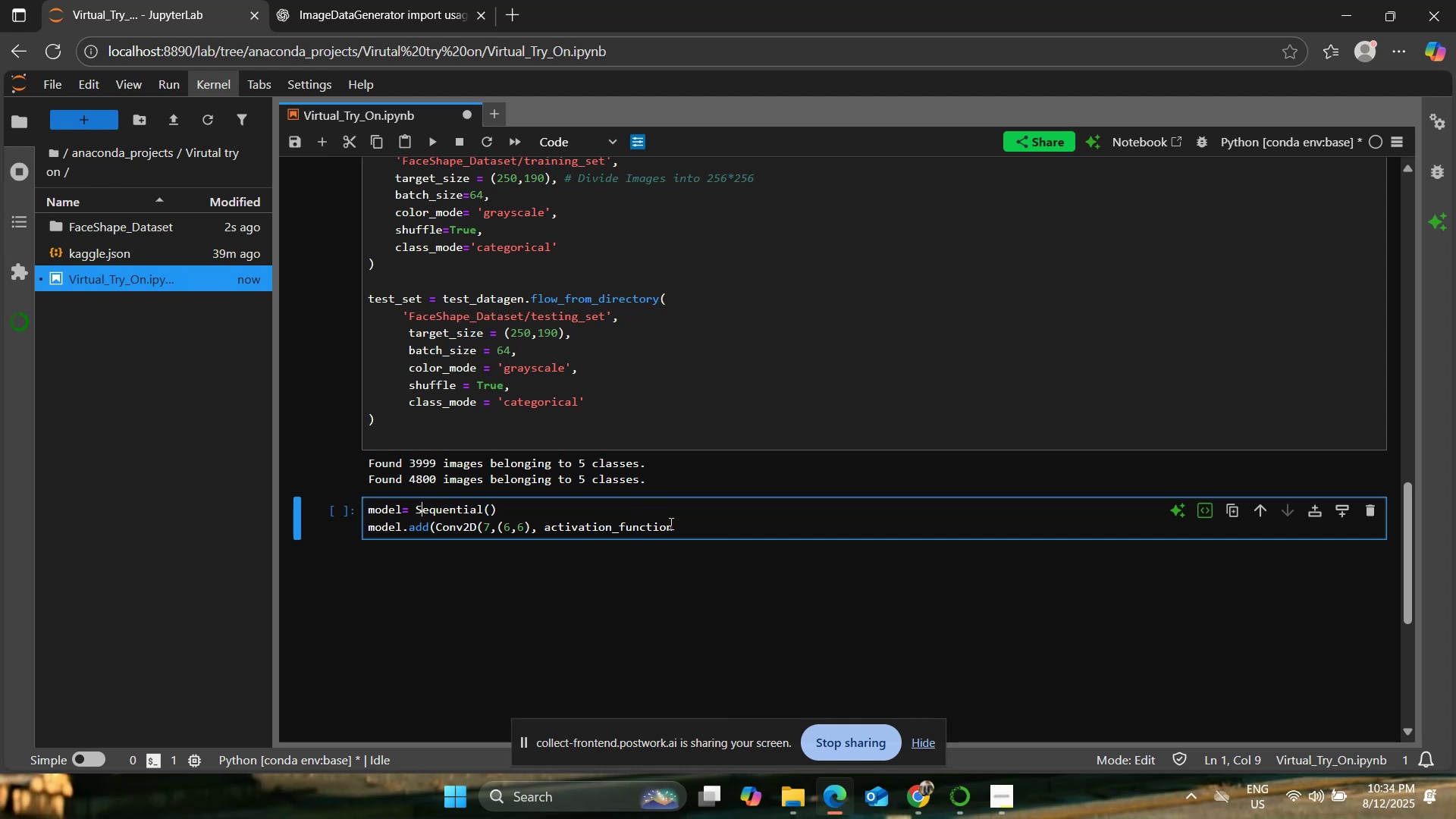 
key(ArrowLeft)
 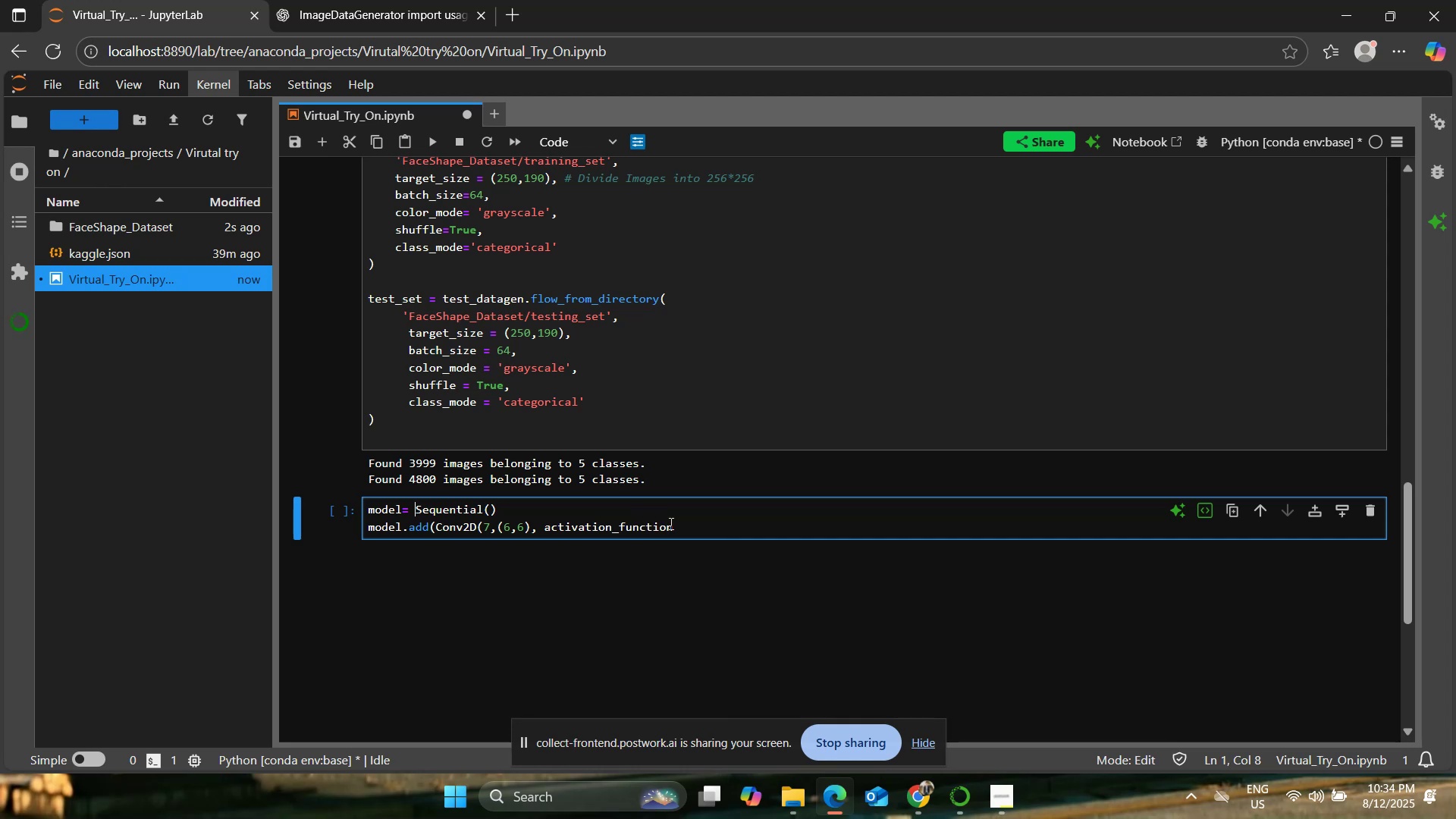 
key(ArrowLeft)
 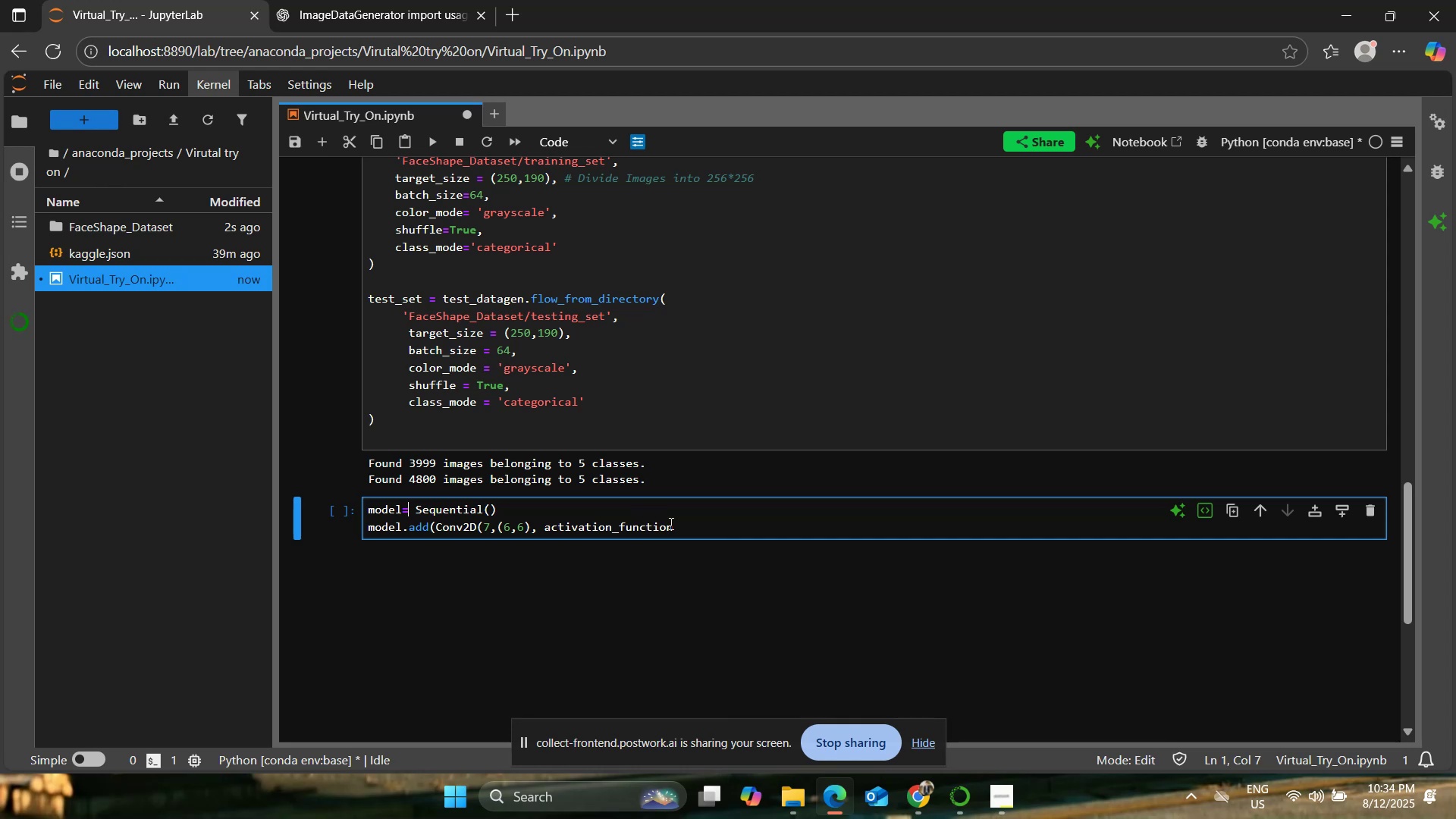 
key(ArrowLeft)
 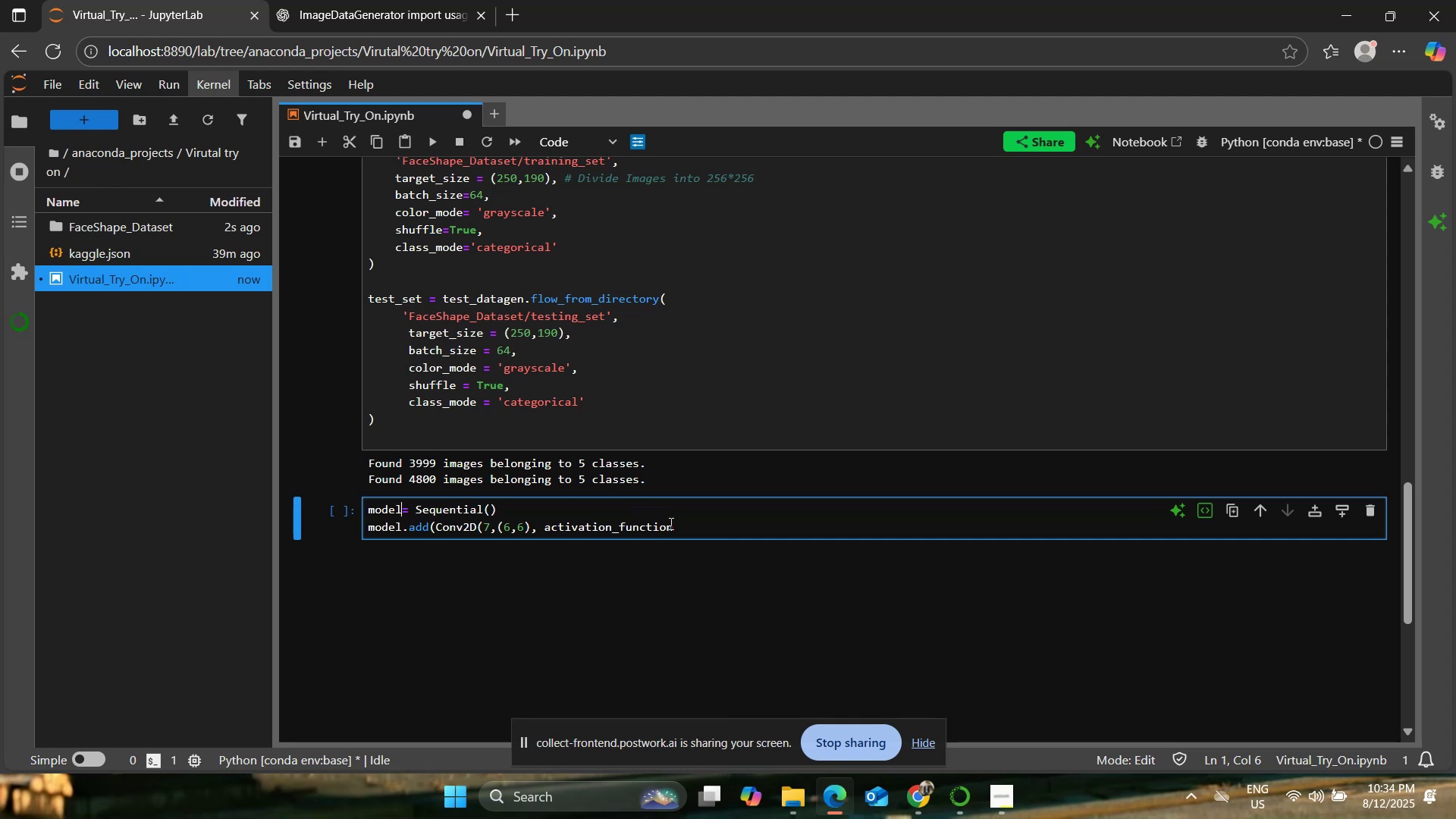 
key(Space)
 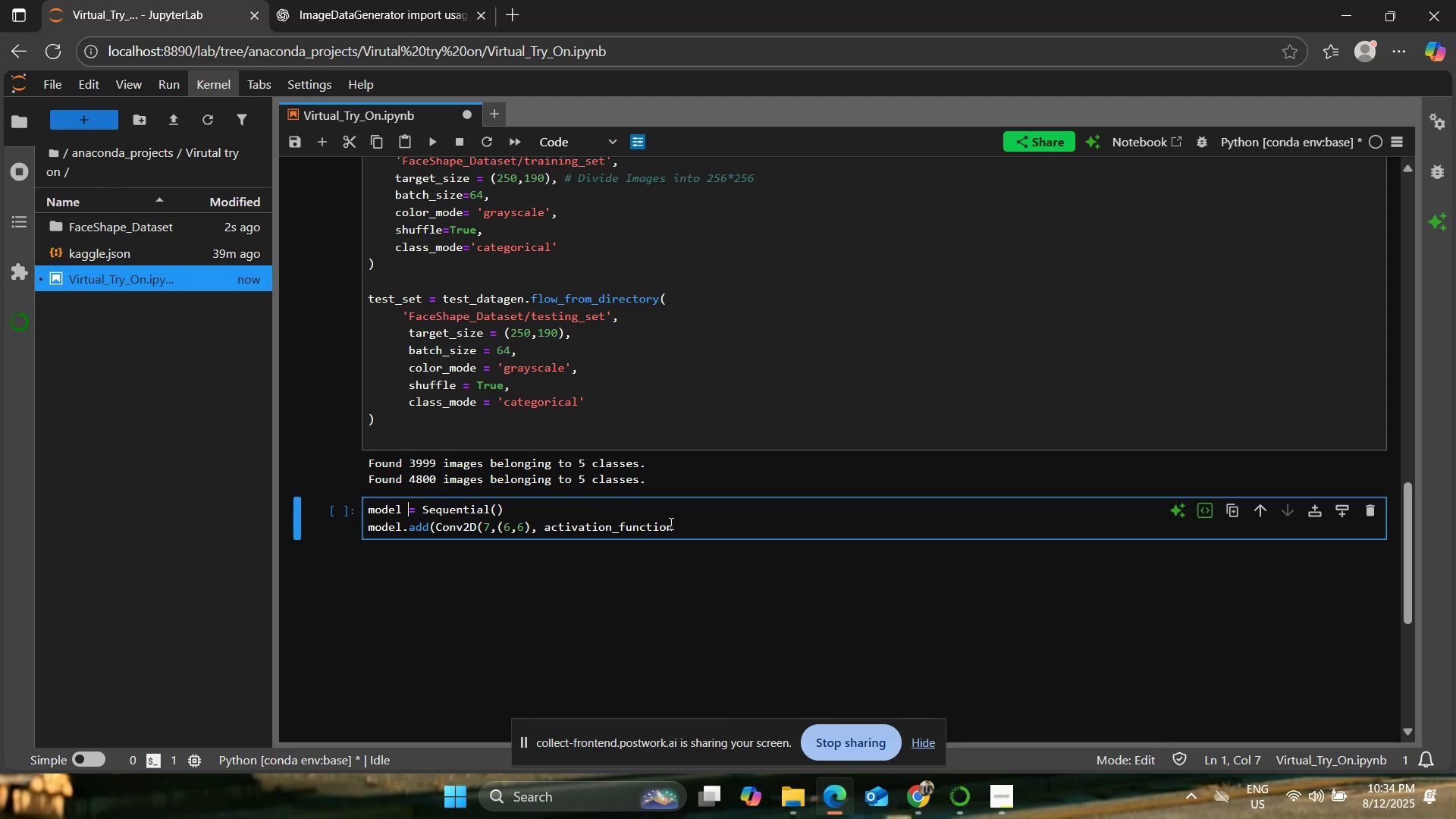 
key(ArrowRight)
 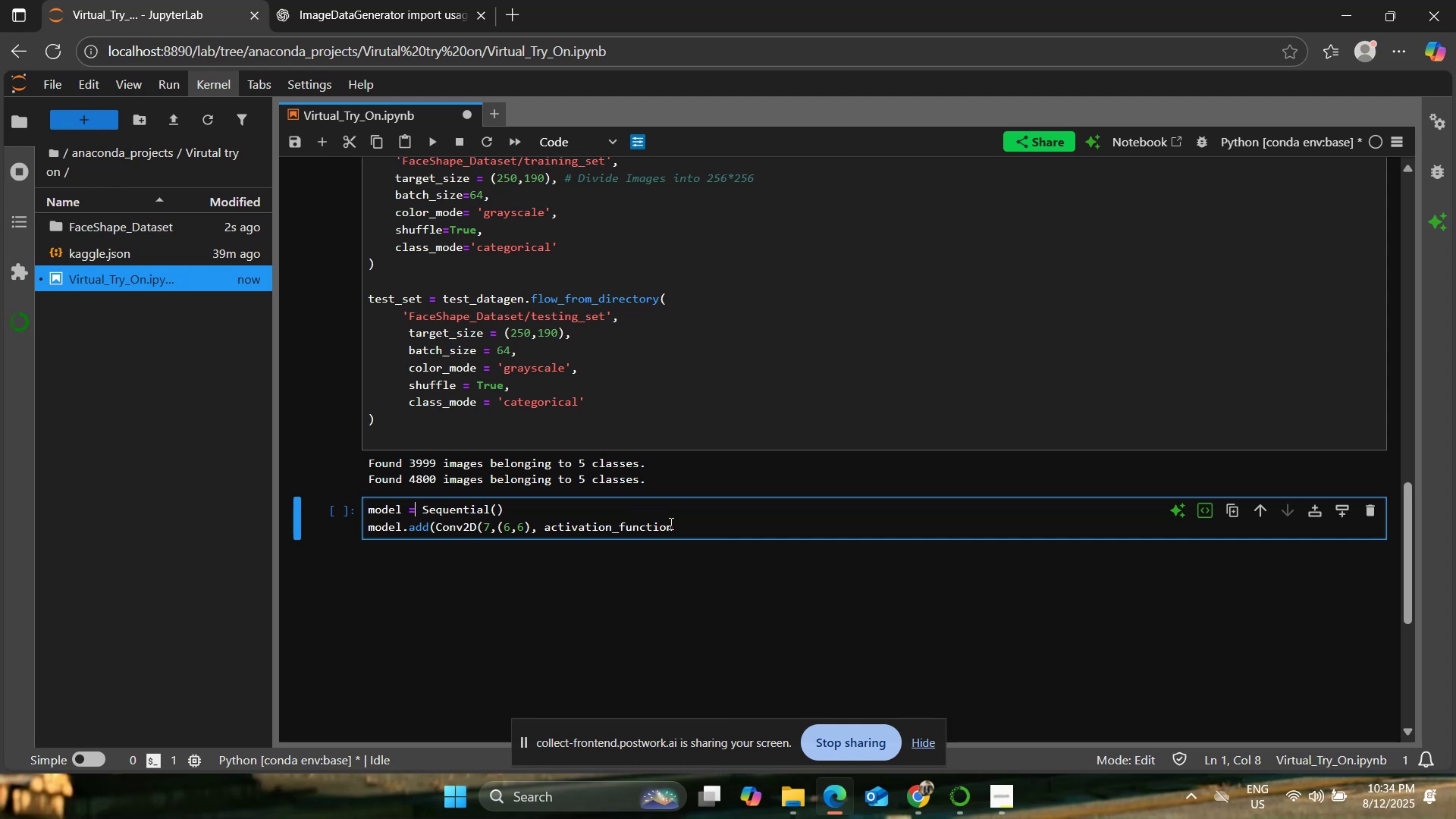 
key(ArrowDown)
 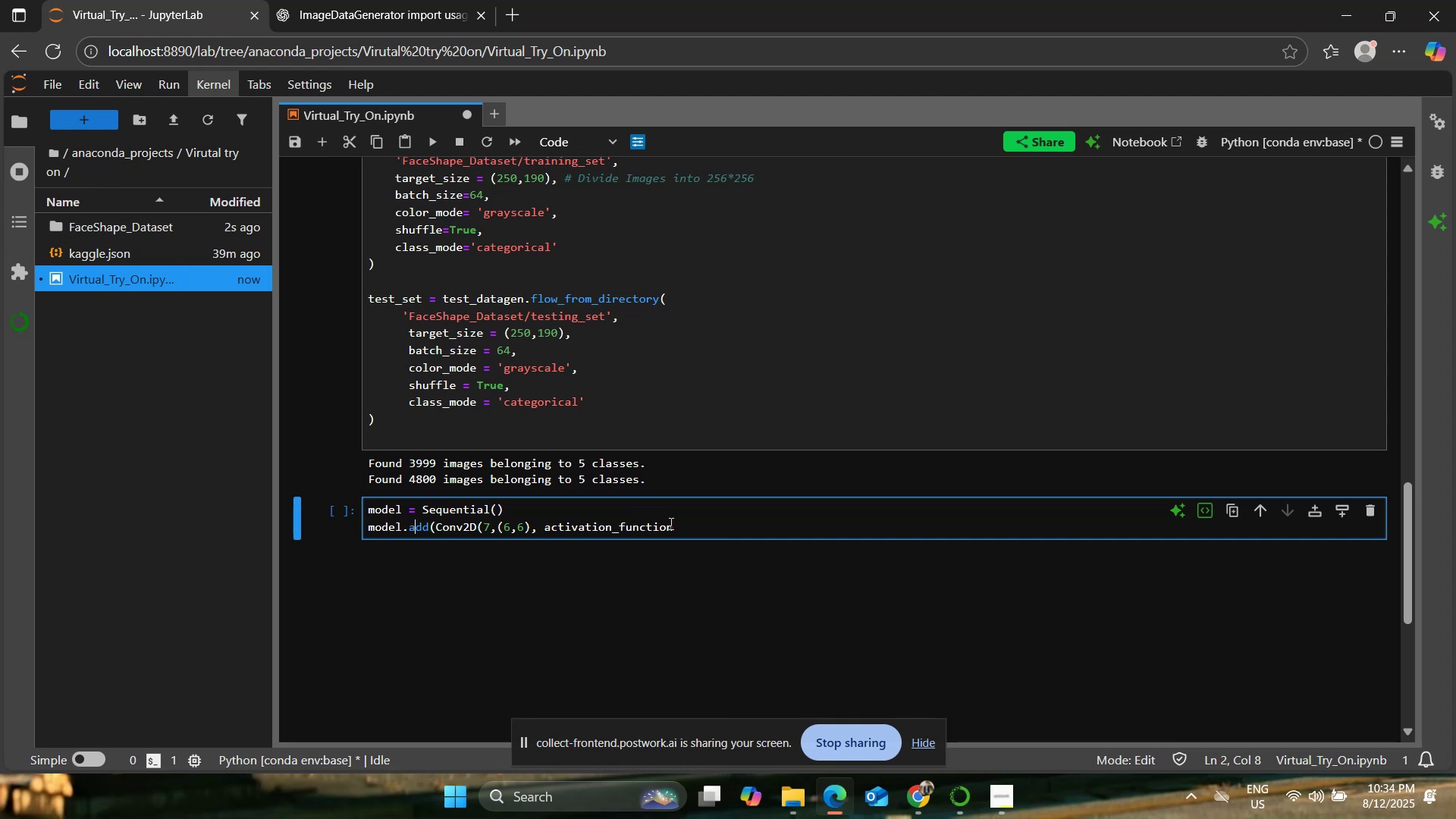 
hold_key(key=ArrowRight, duration=0.72)
 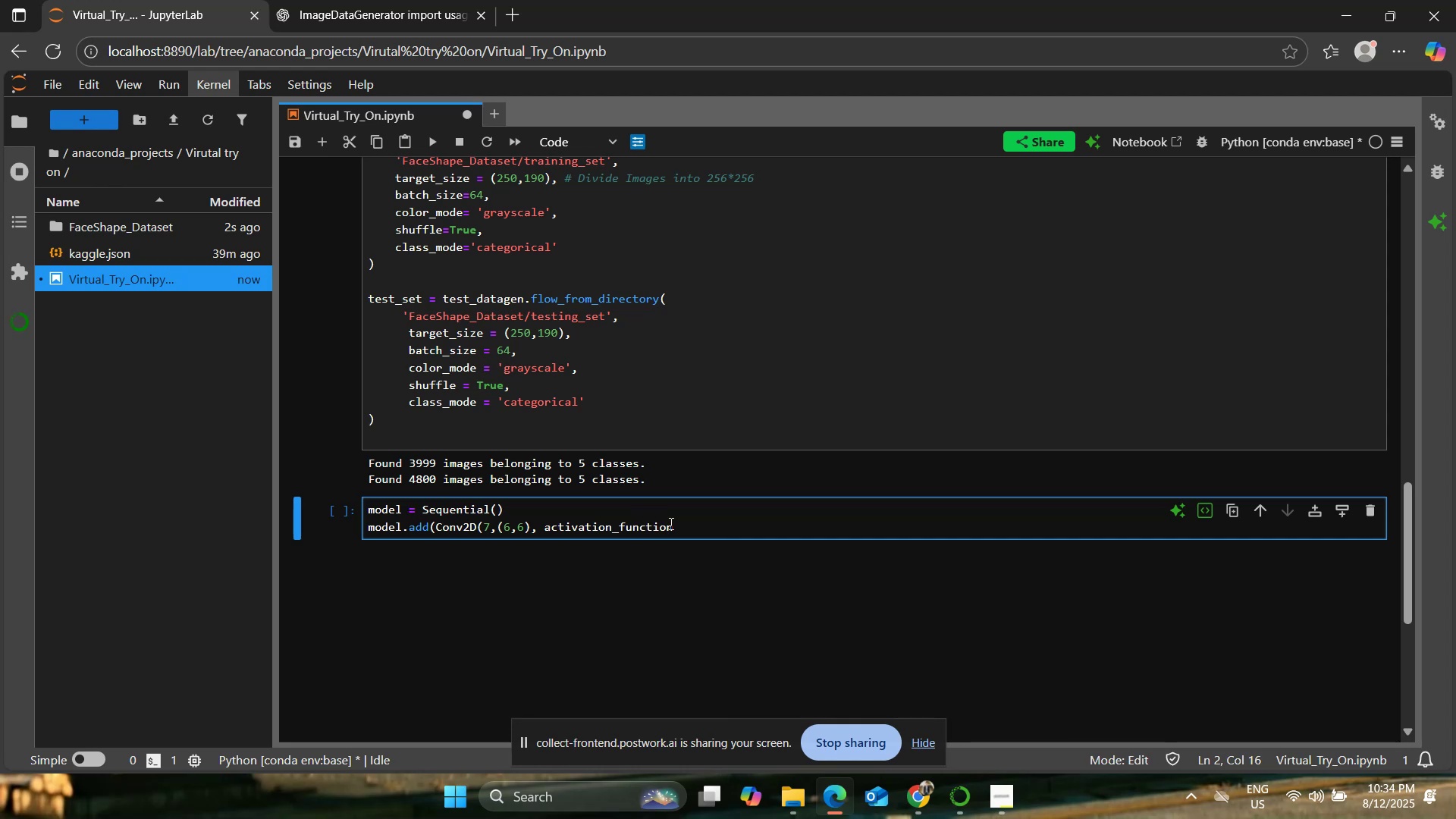 
left_click([671, 525])
 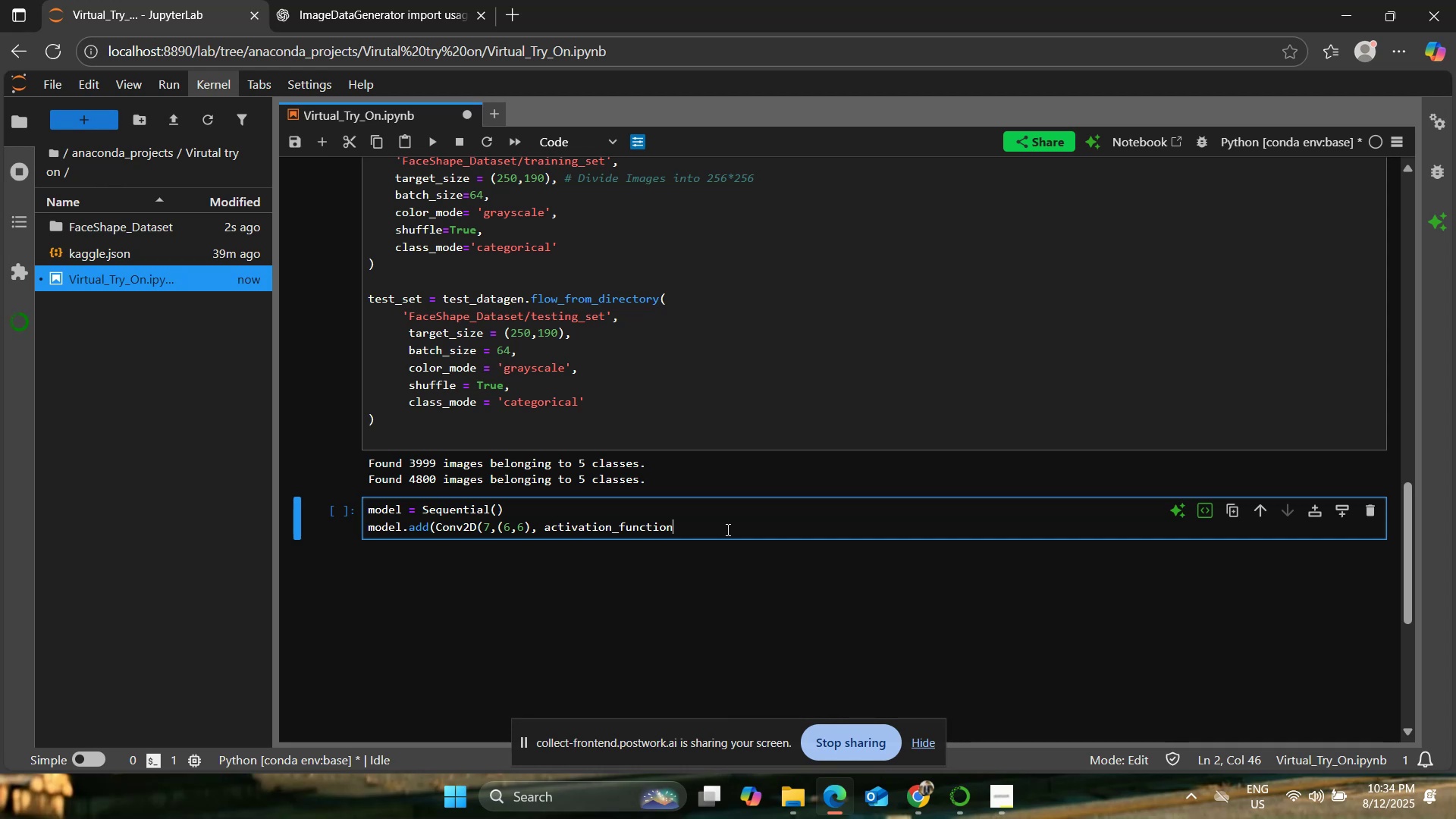 
key(Backspace)
 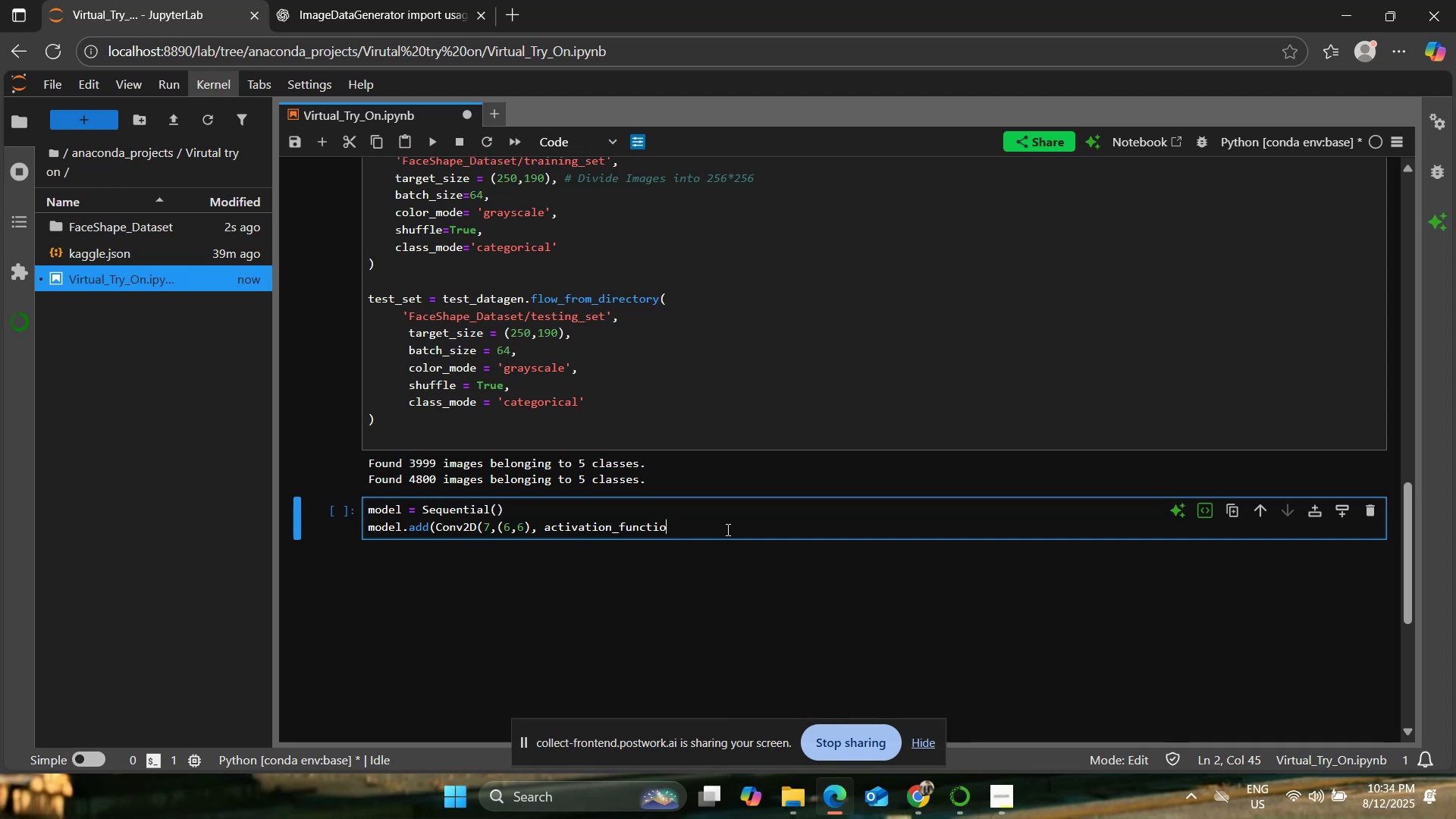 
key(Backspace)
 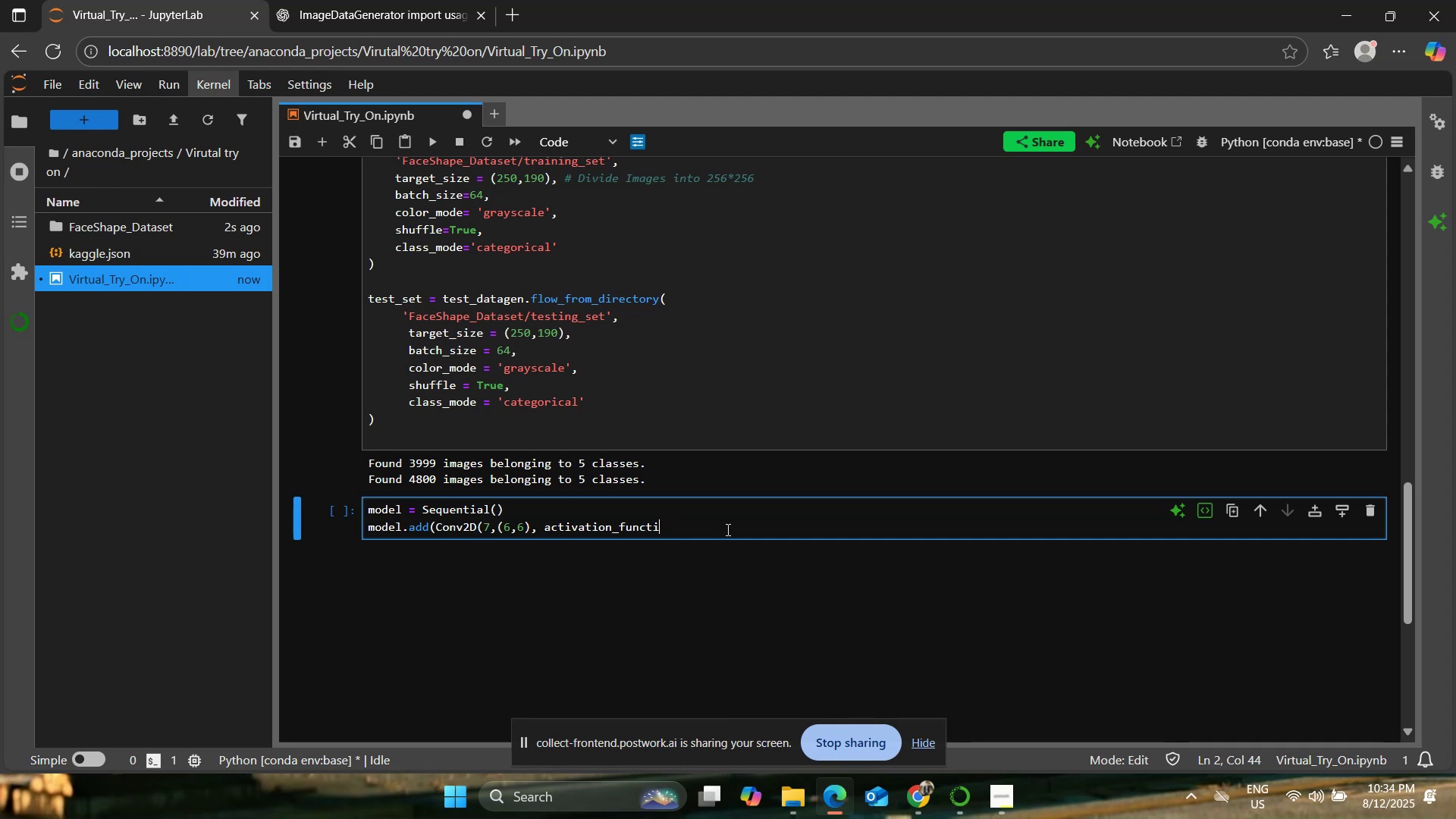 
key(Backspace)
 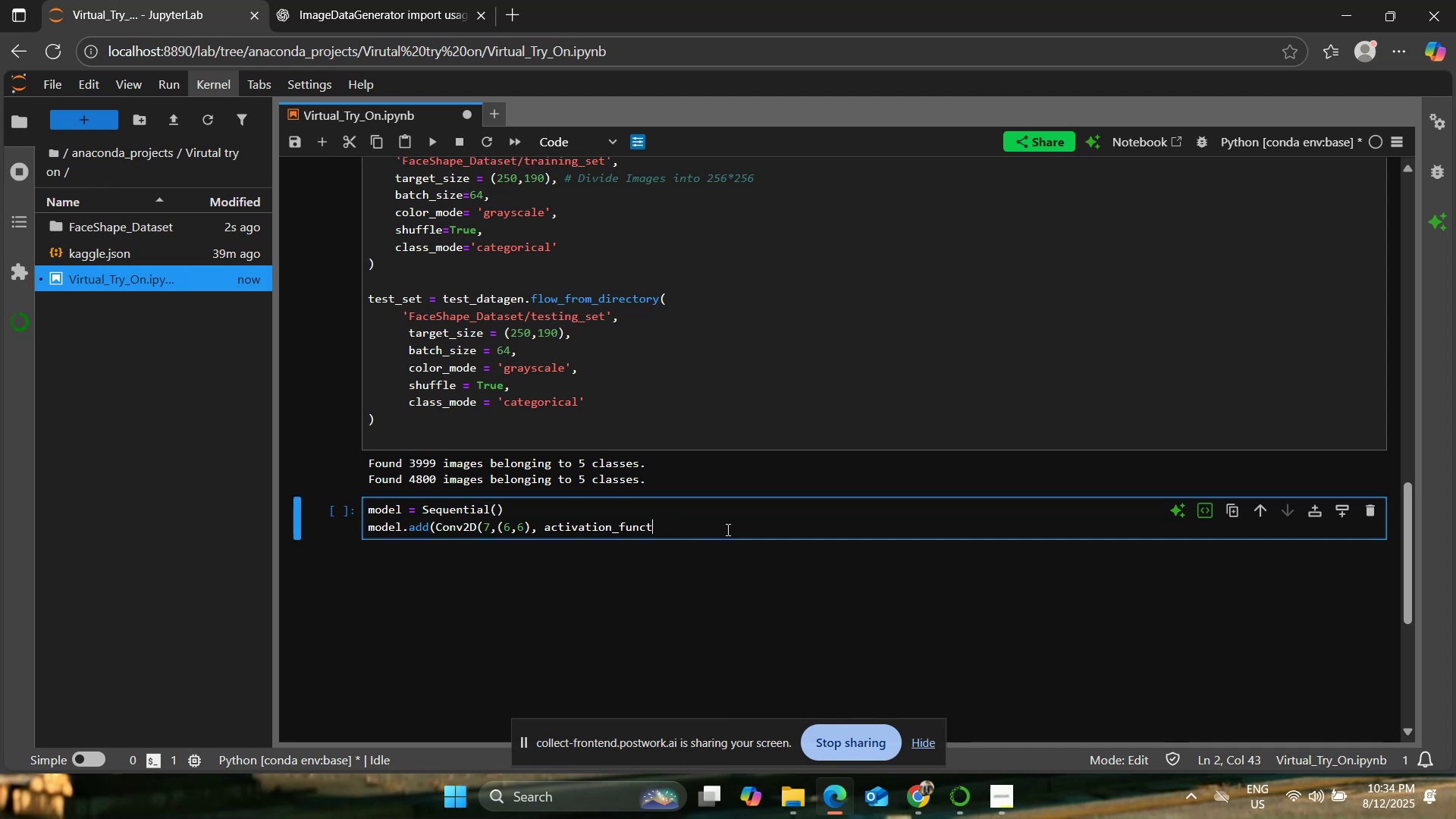 
key(Backspace)
 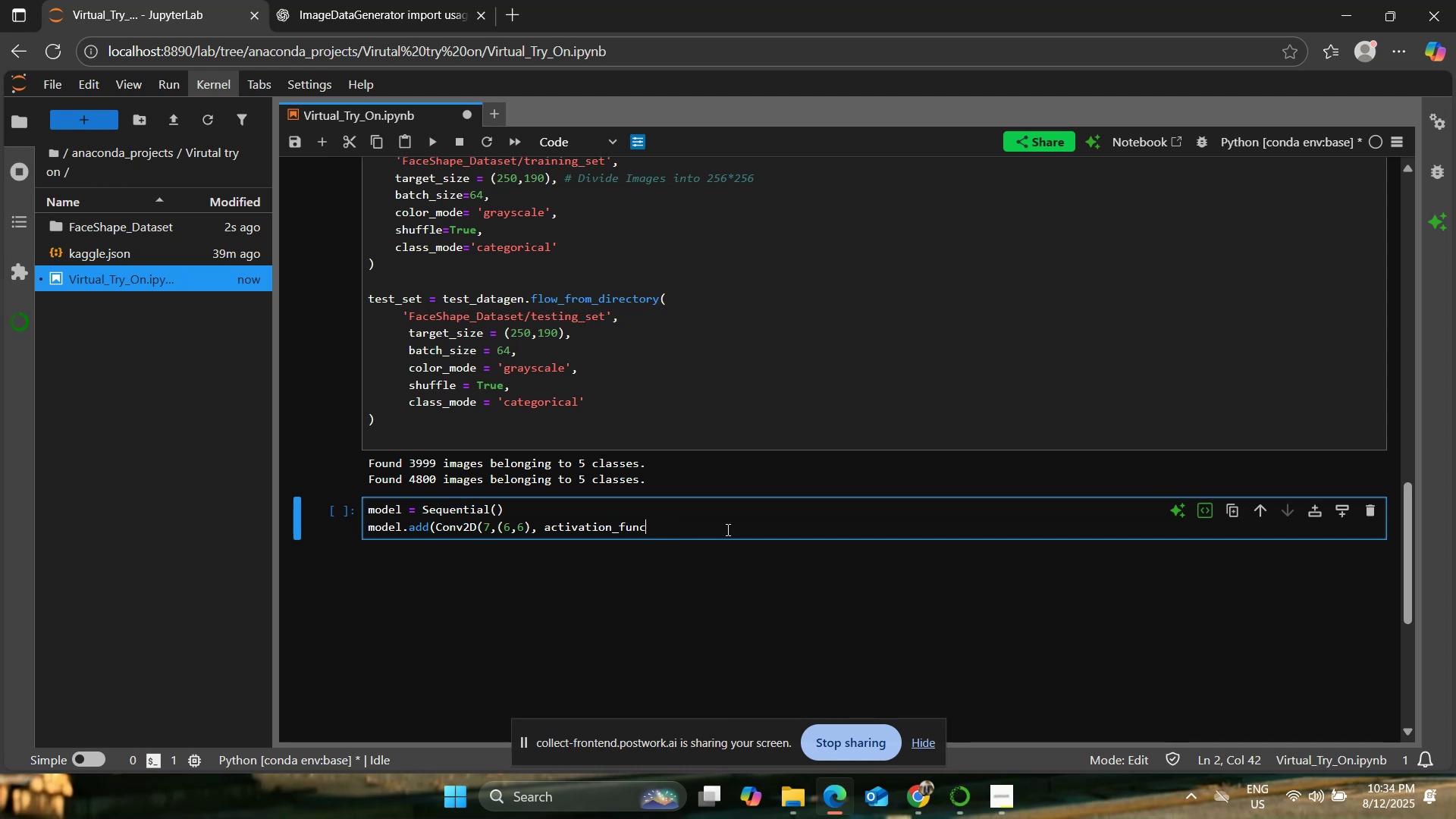 
key(Backspace)
 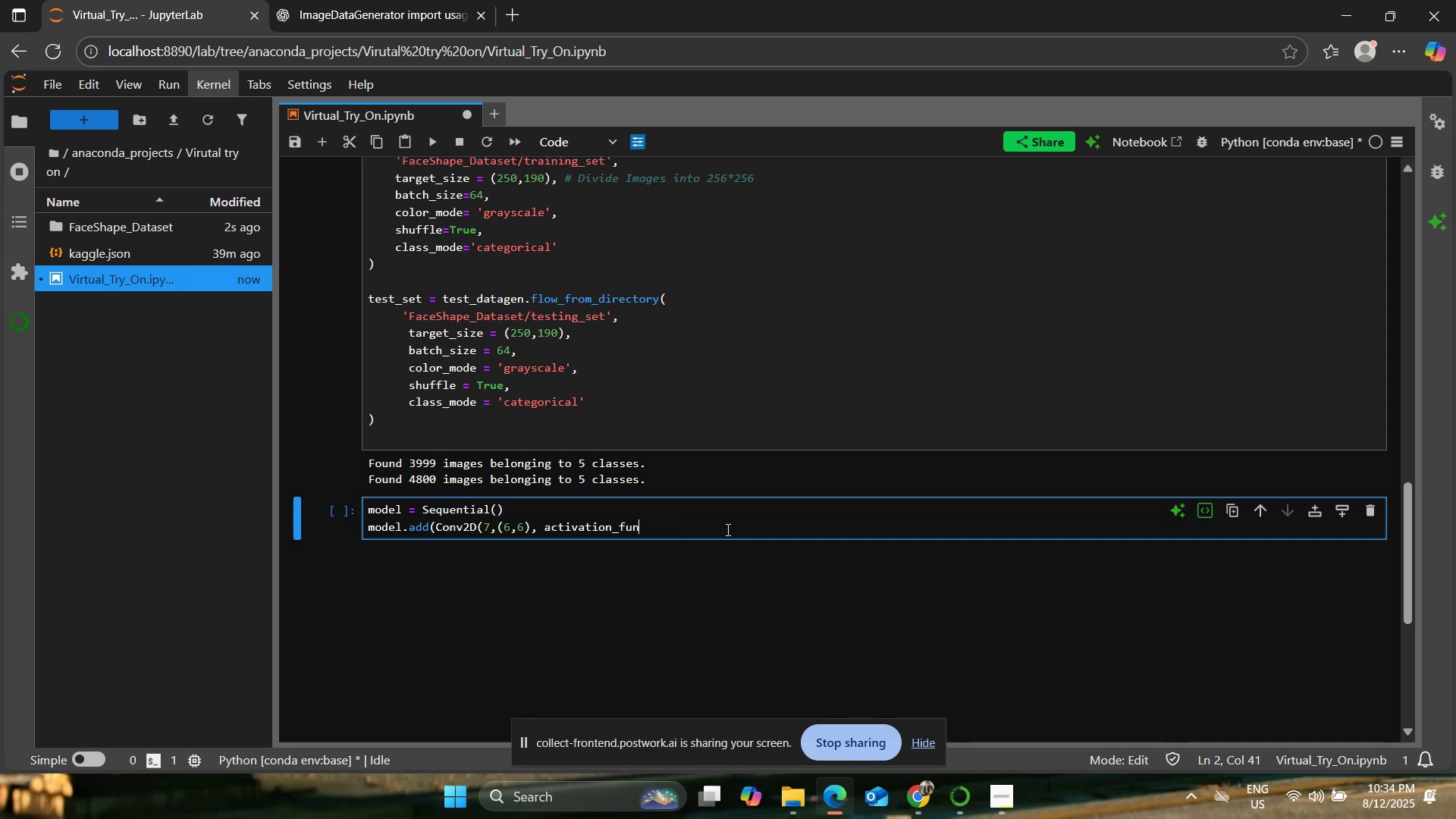 
key(Backspace)
 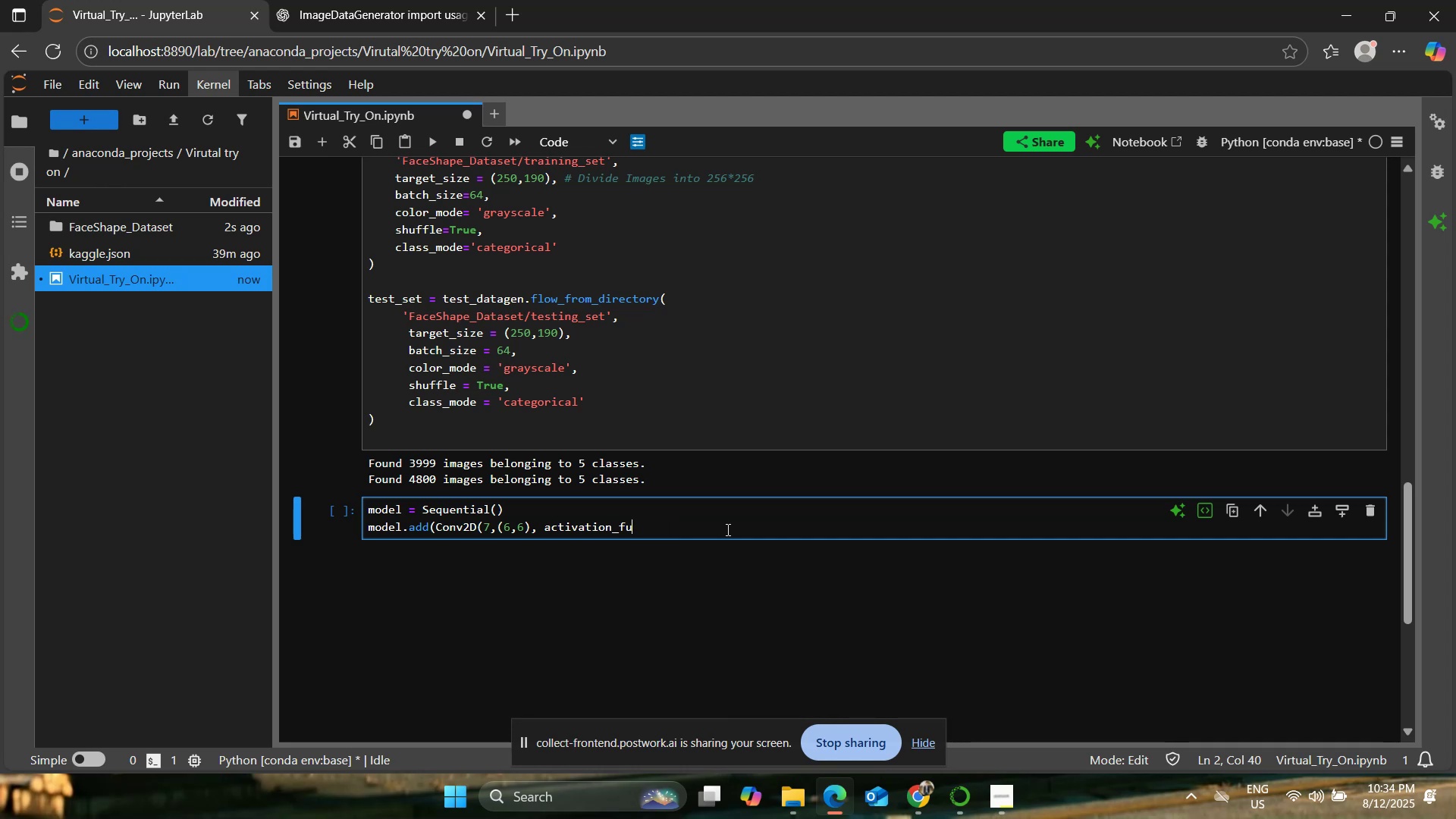 
key(Backspace)
 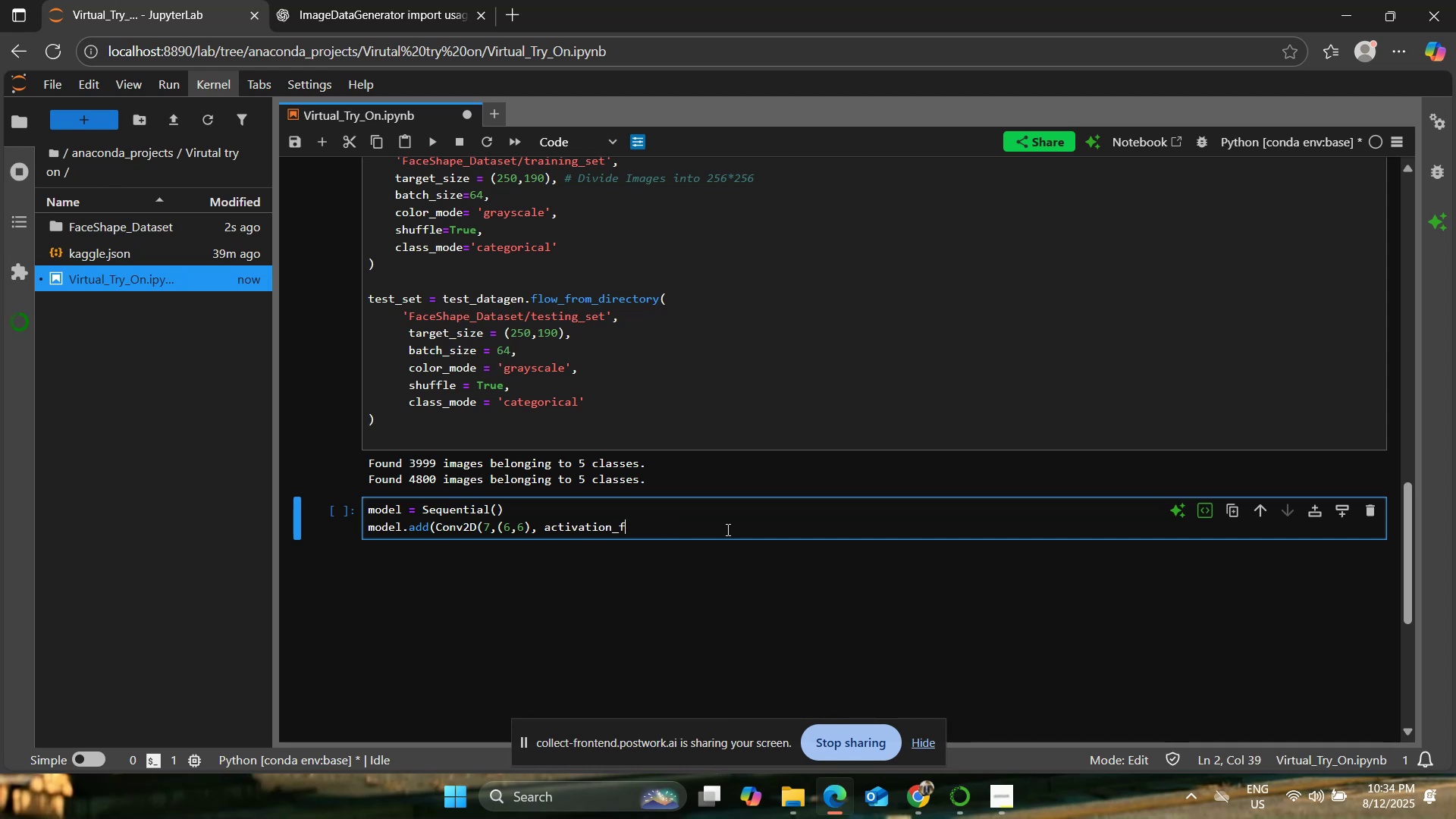 
key(Backspace)
 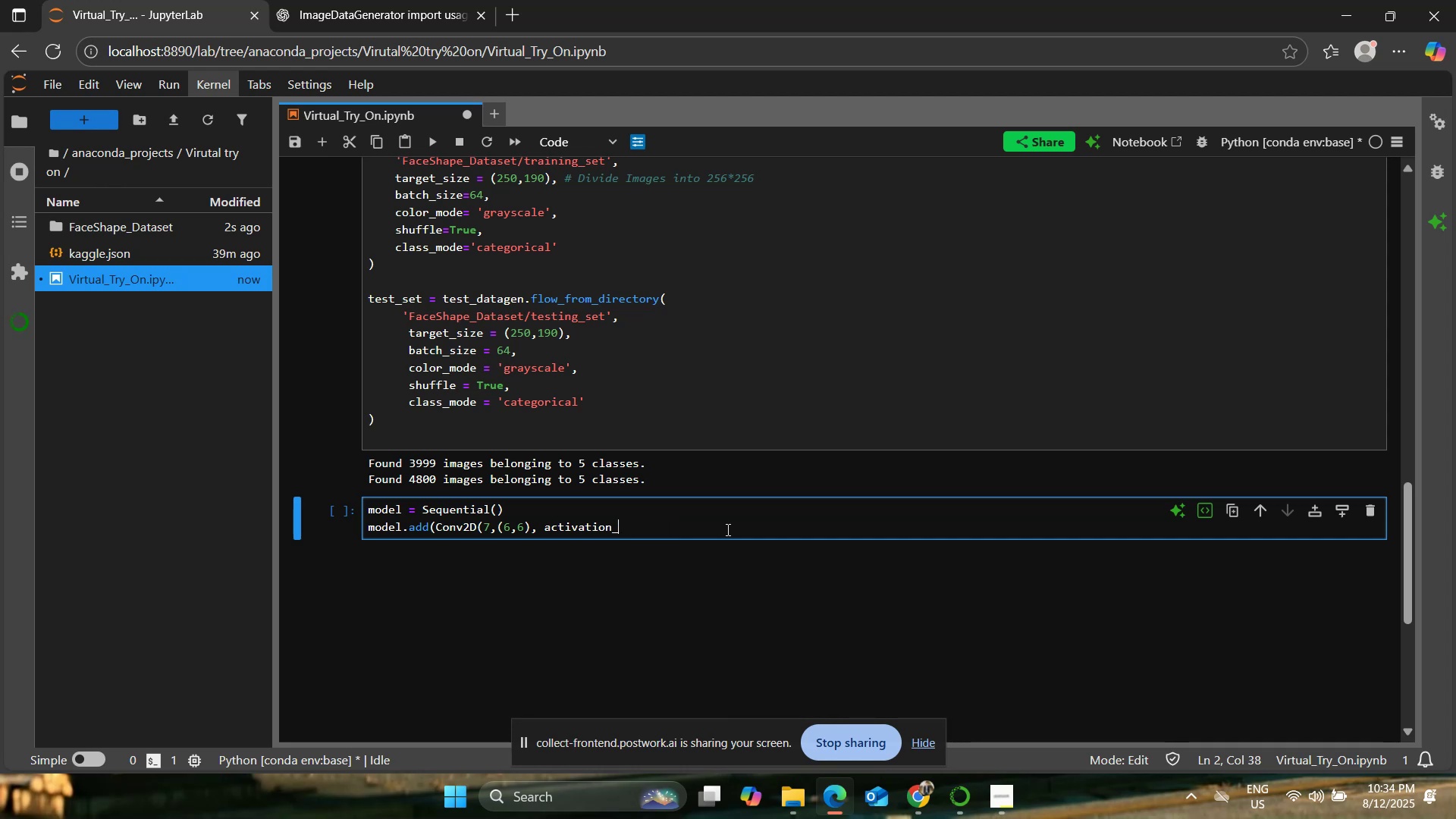 
key(Backspace)
 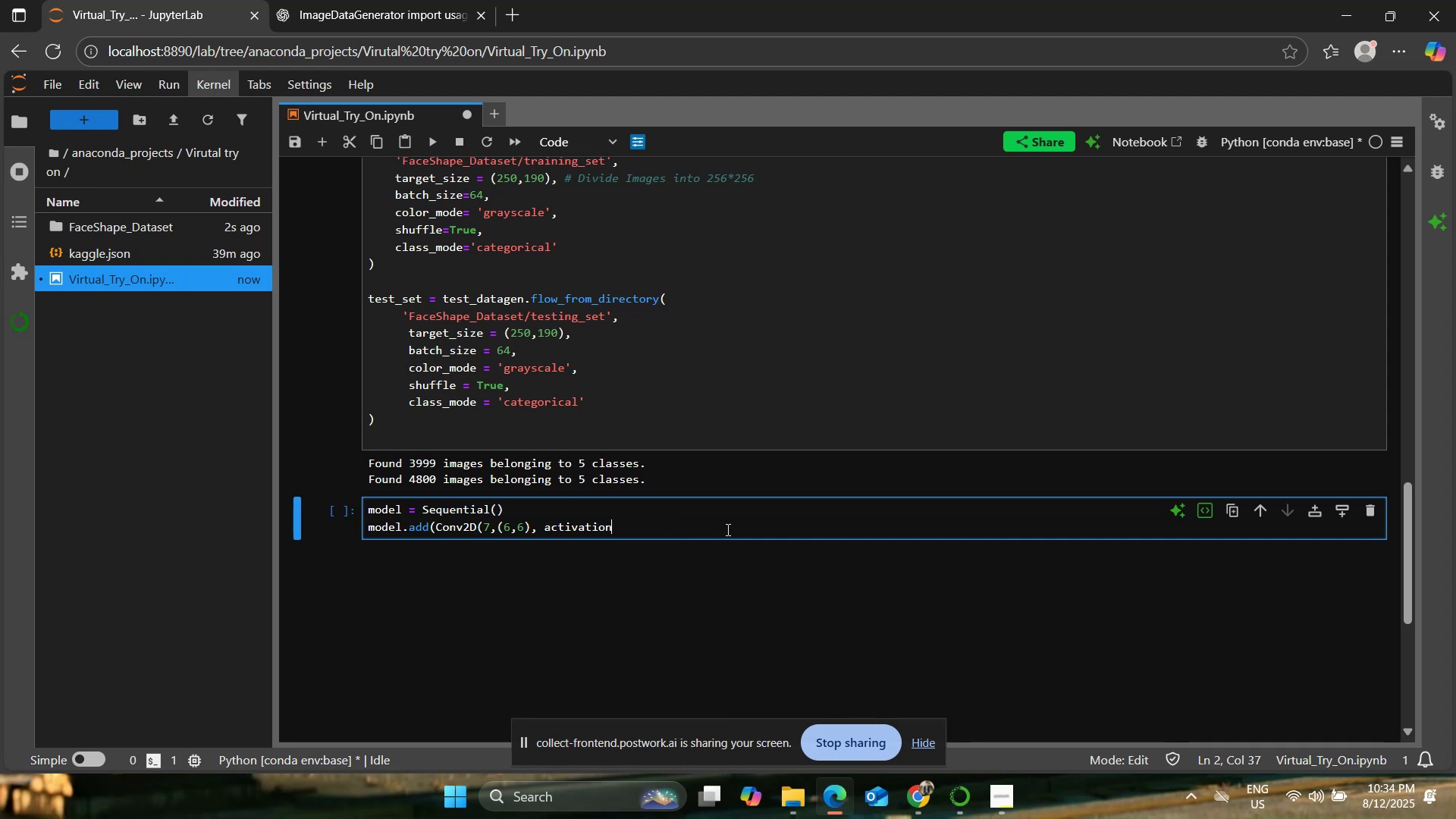 
key(Equal)
 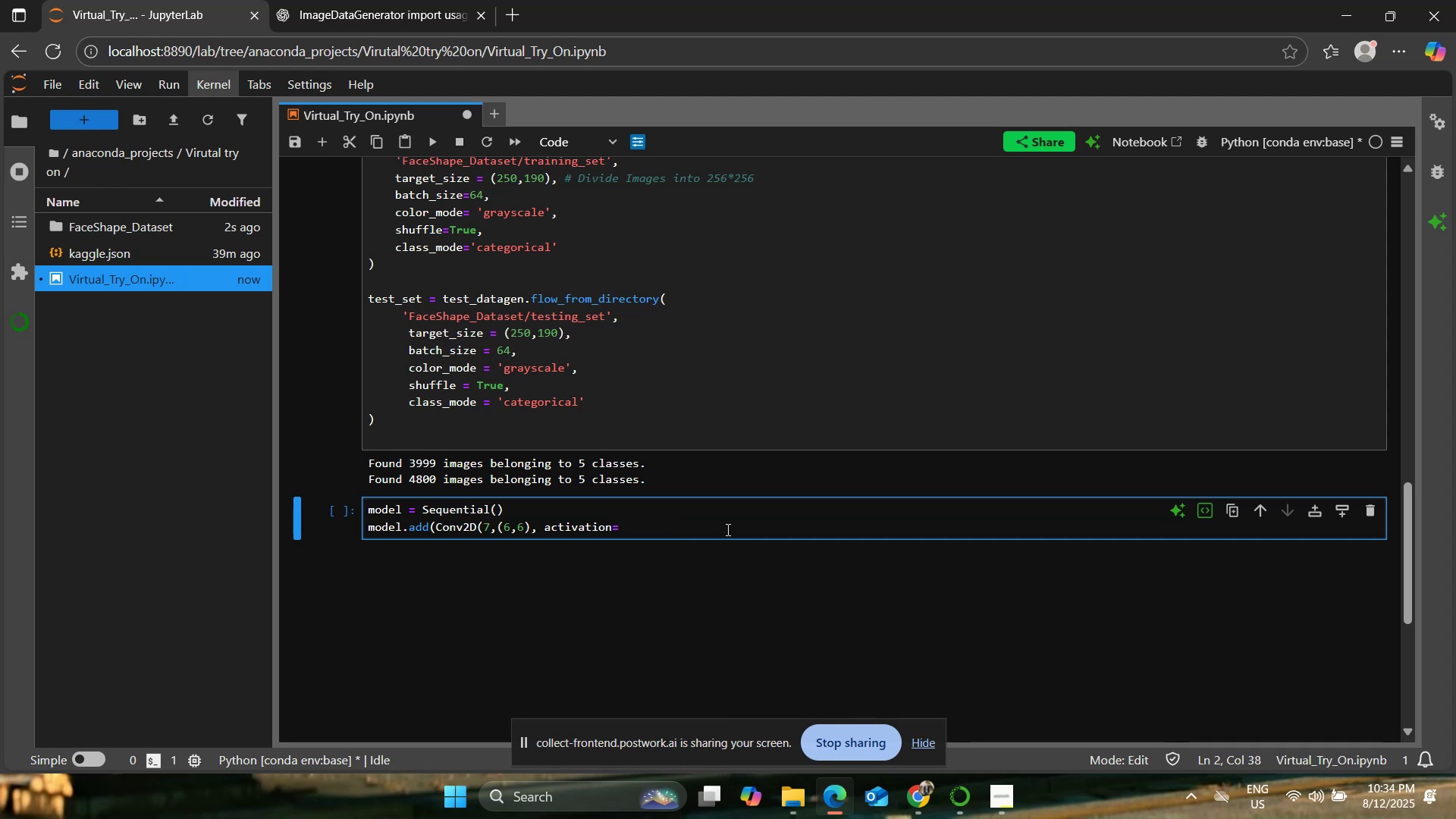 
key(Backspace)
type( = 'softa)
key(Backspace)
type(max',)
 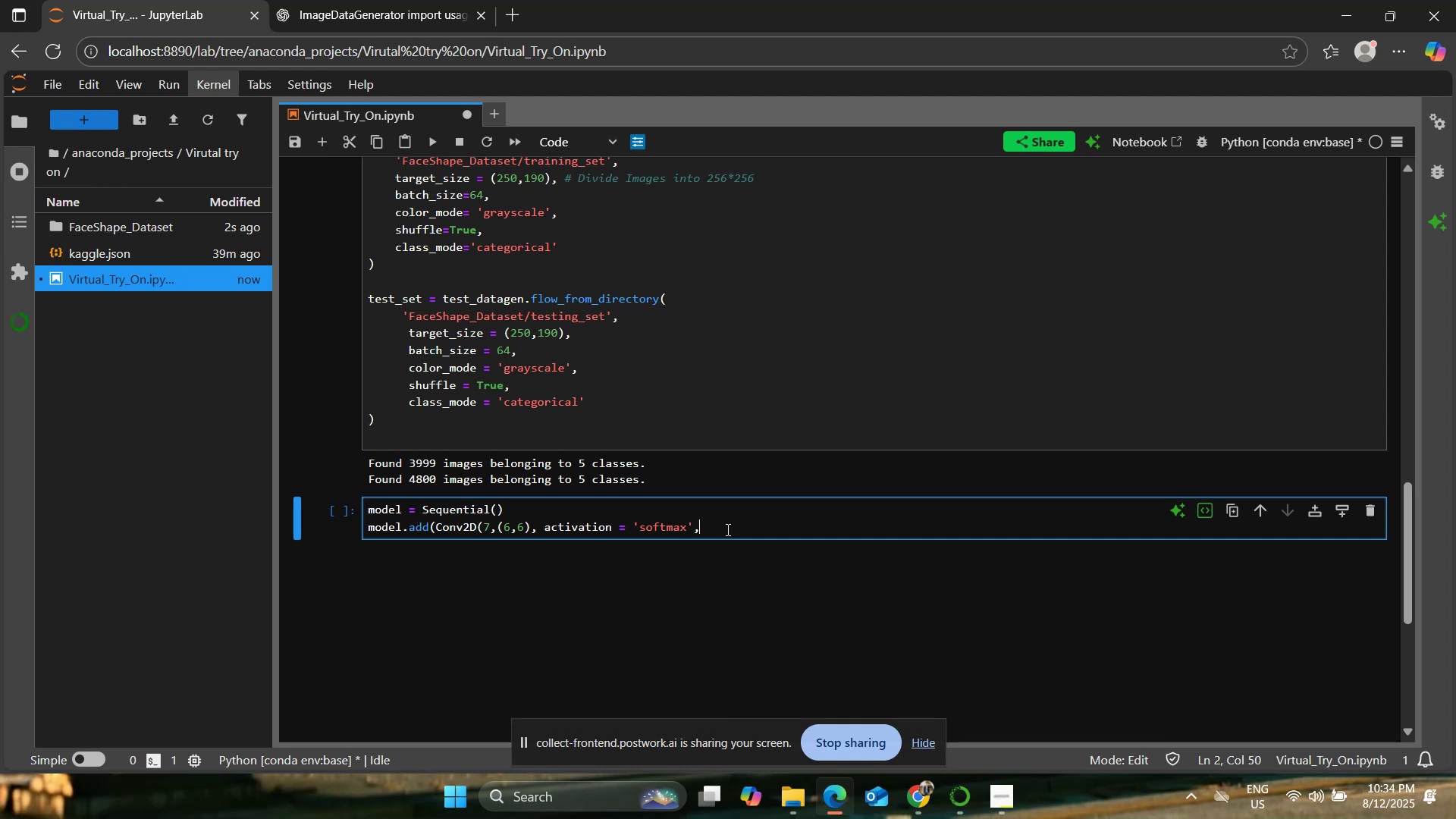 
type( padding="valid:)
key(Backspace)
type(", input_shape=()
 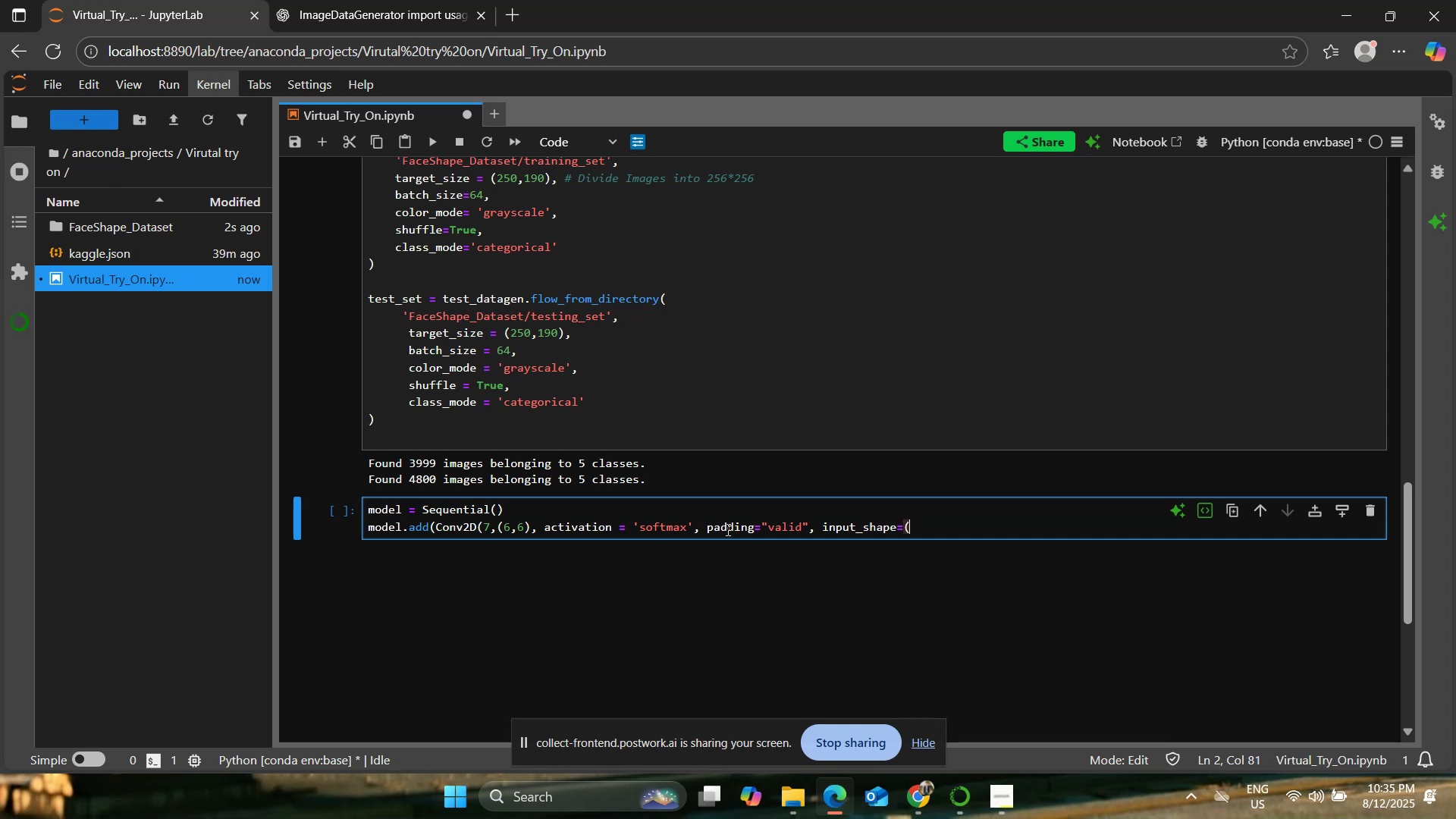 
double_click([536, 335])
 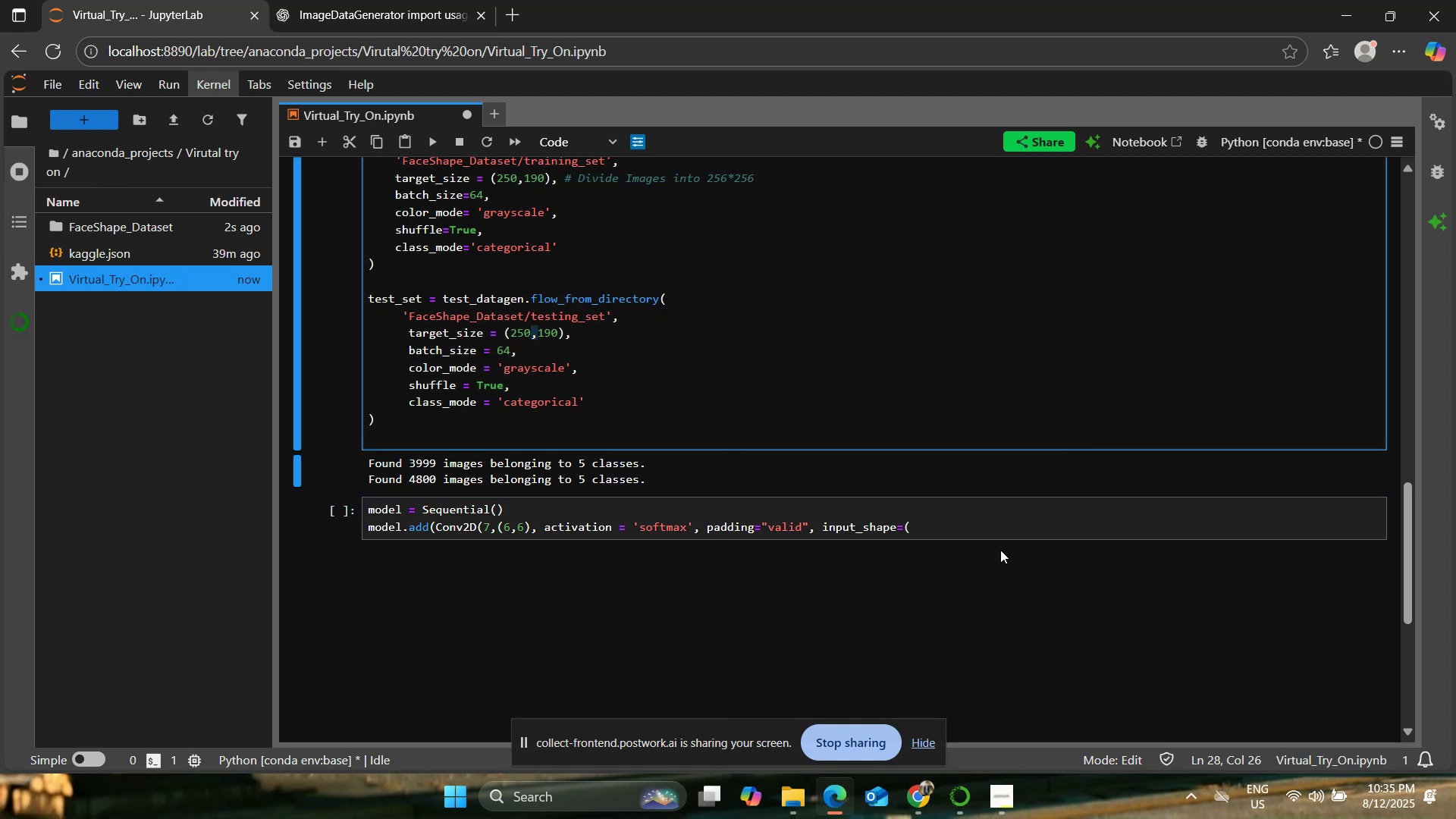 
left_click([933, 524])
 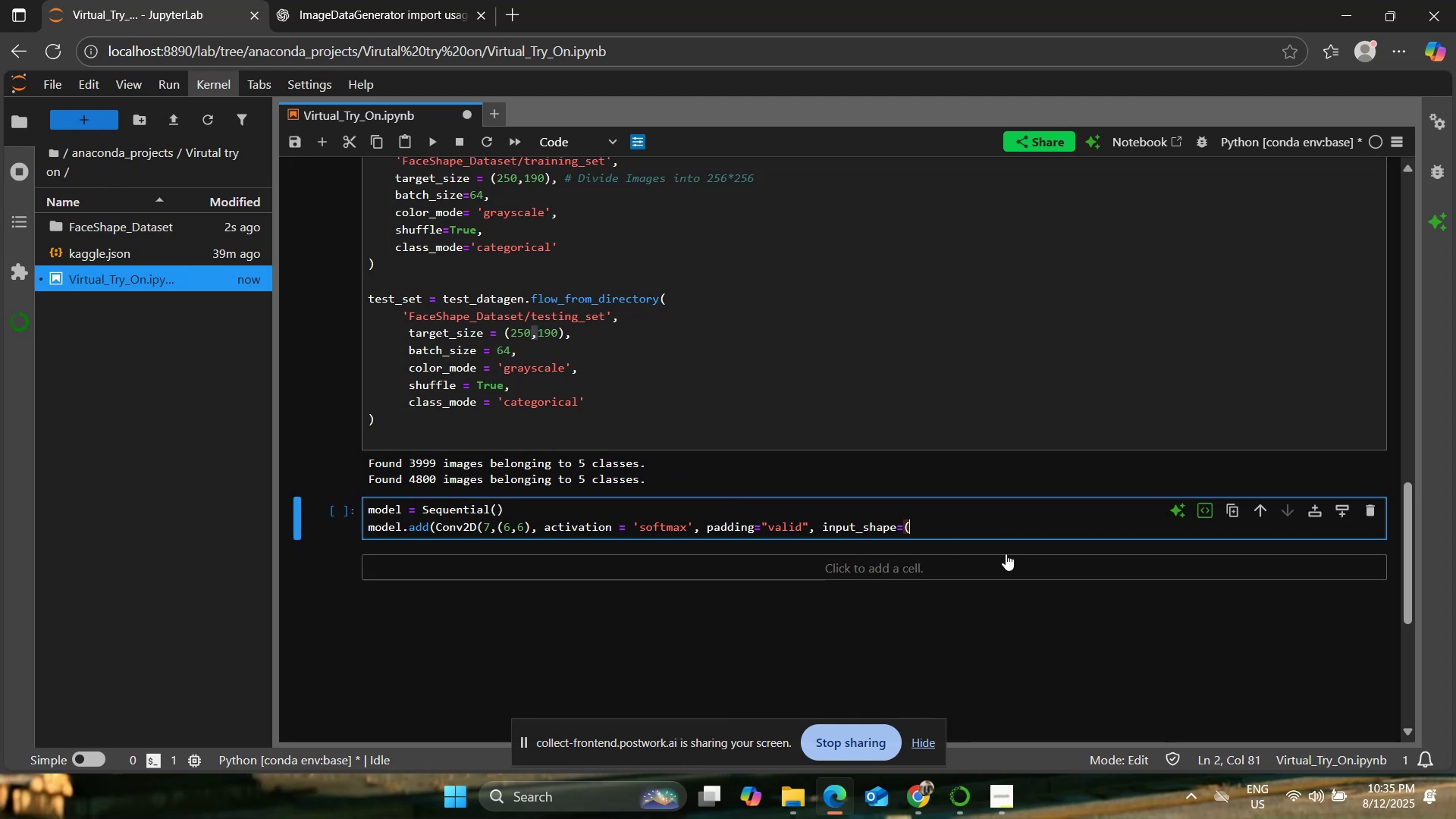 
type(250,190,1))) #input shape same as target_size)
 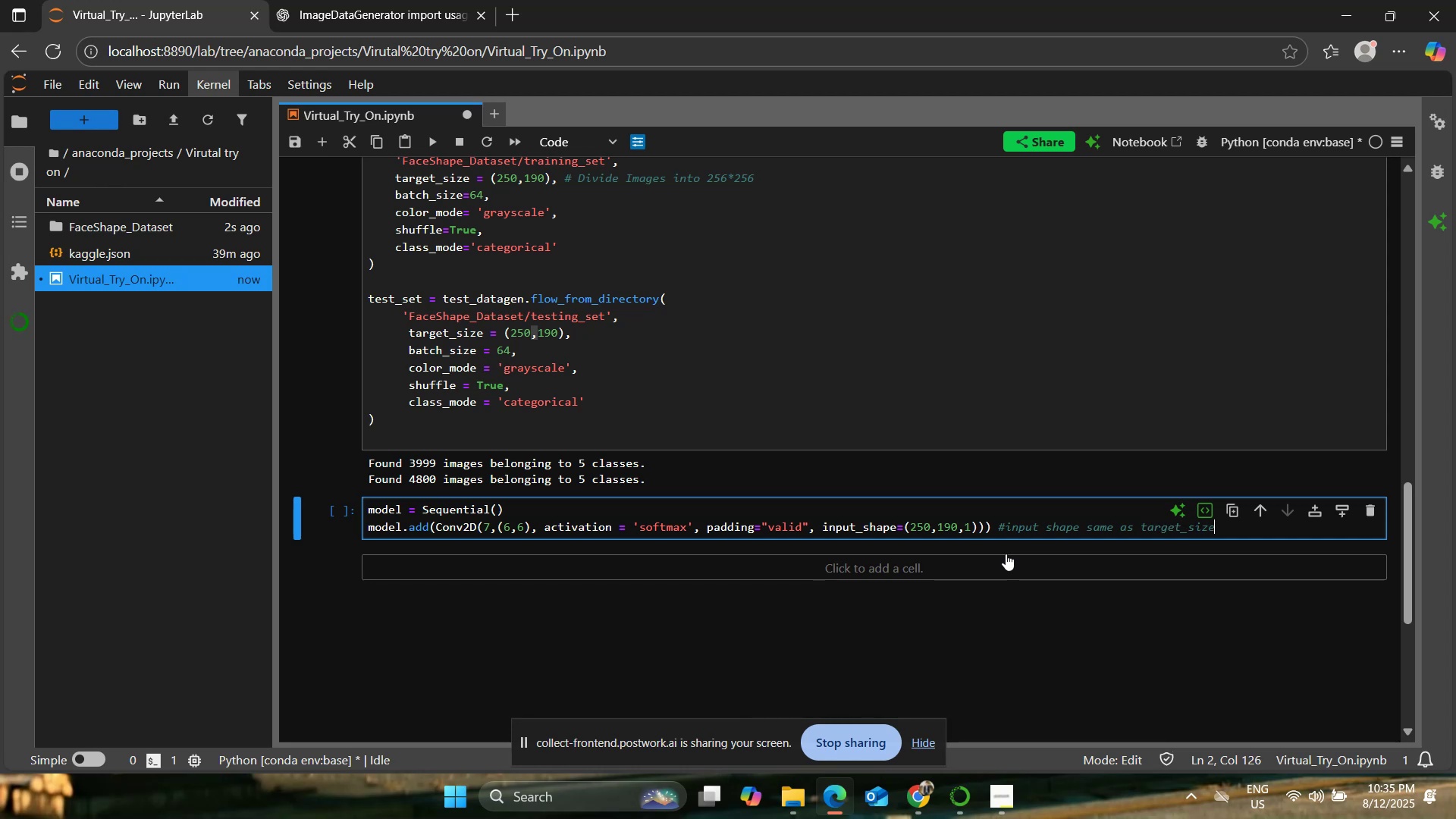 
left_click([677, 500])
 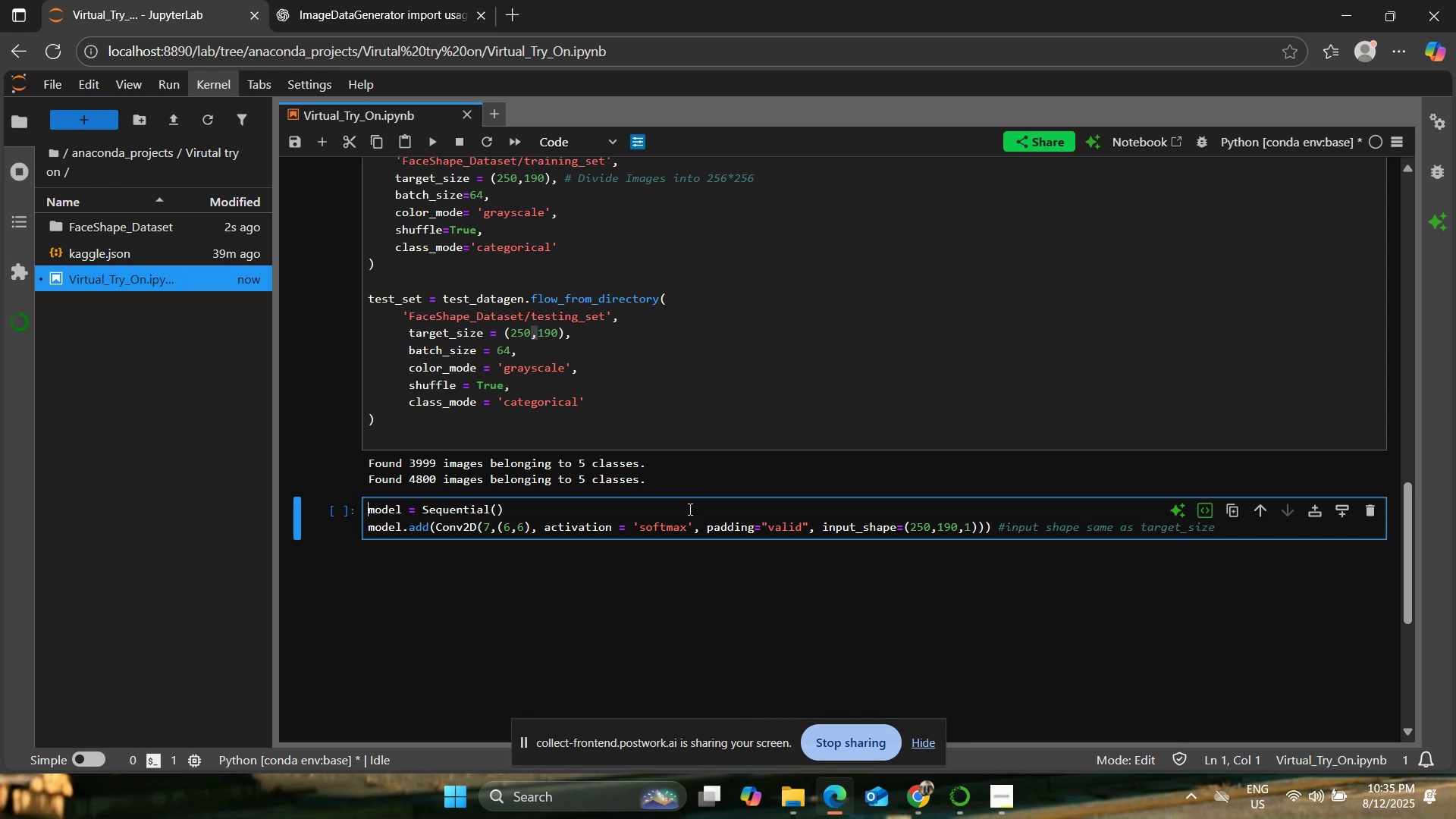 
left_click([684, 516])
 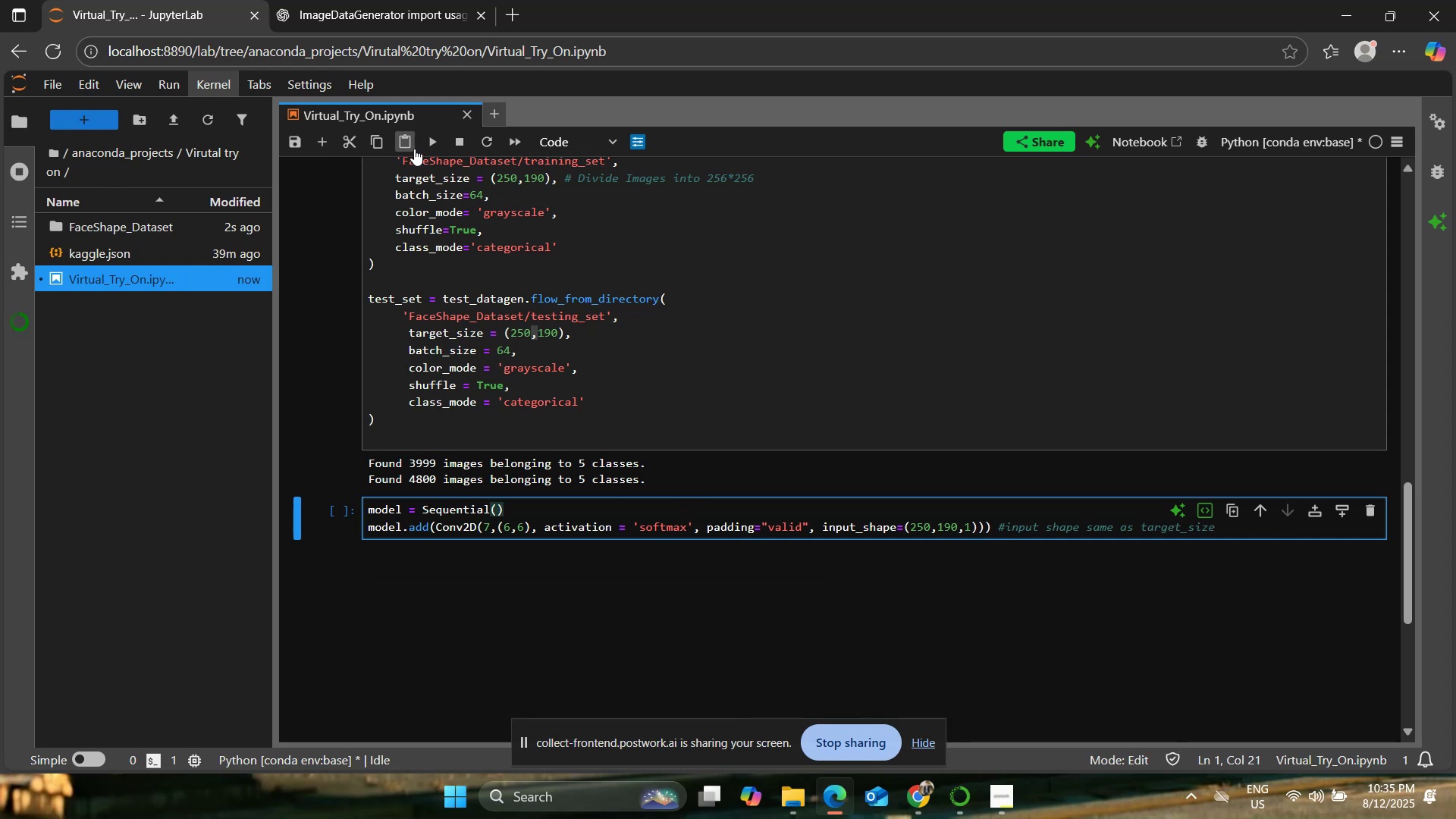 
left_click([429, 143])
 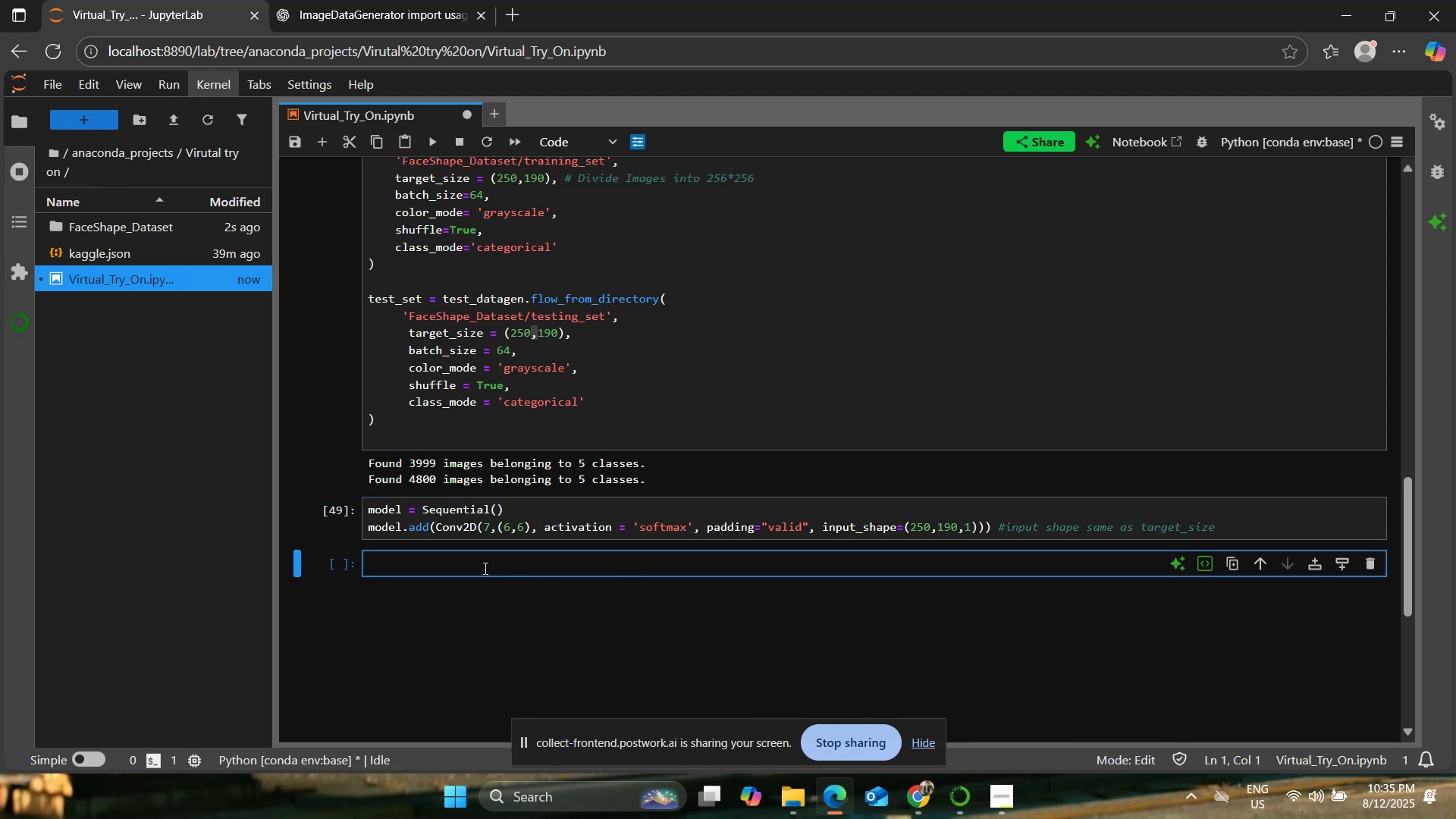 
left_click([441, 530])
 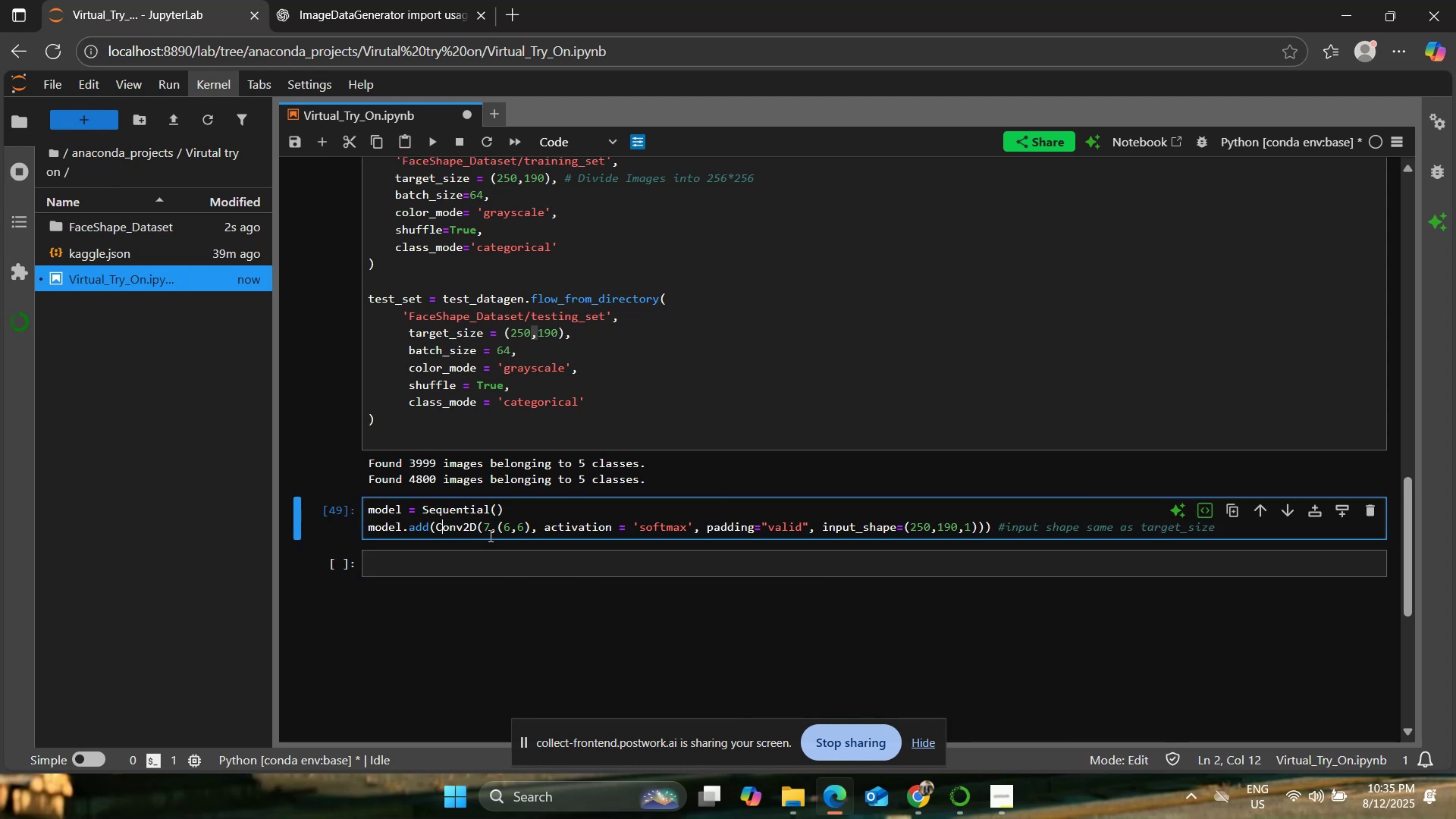 
left_click([489, 530])
 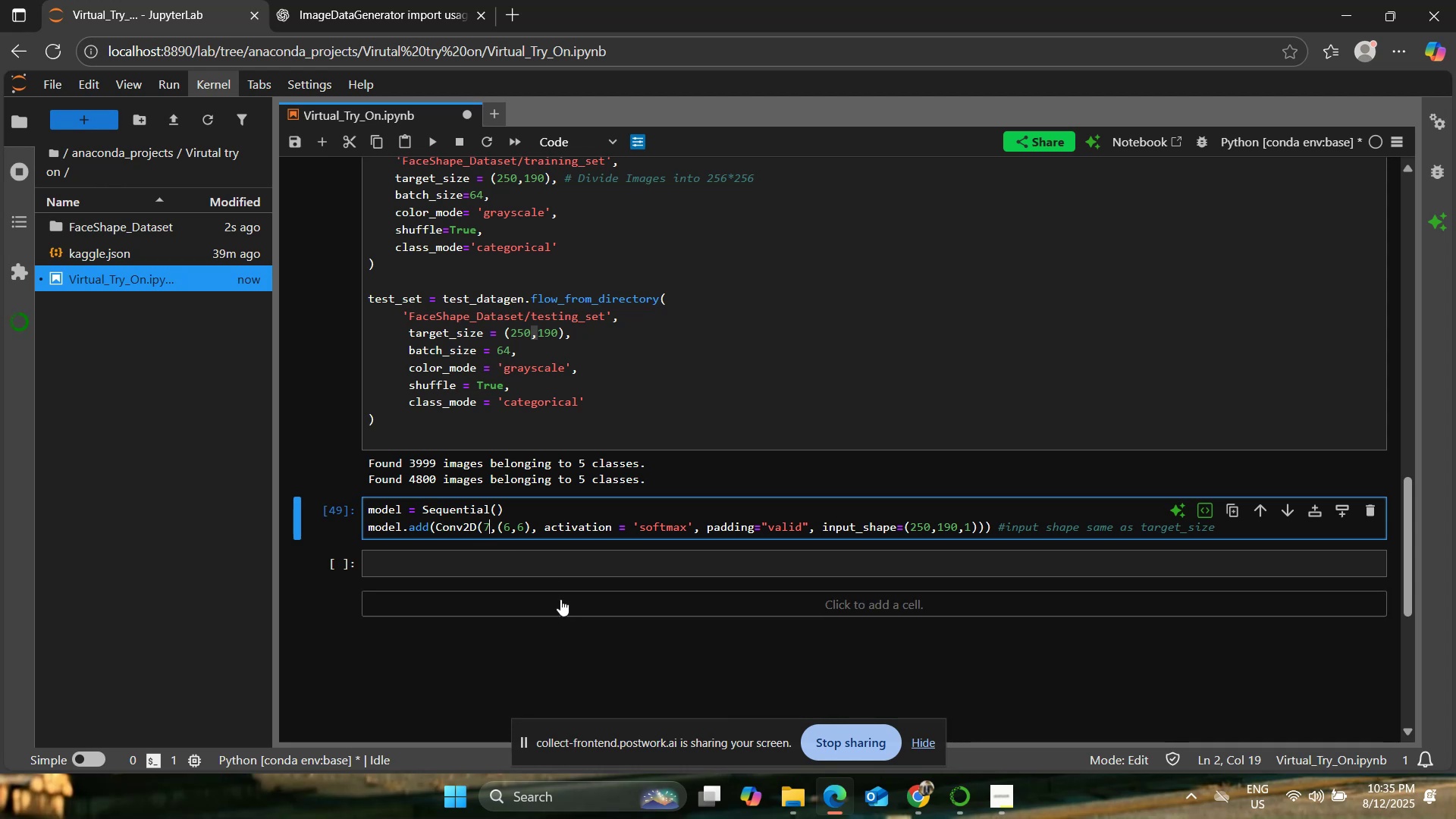 
key(Backspace)
 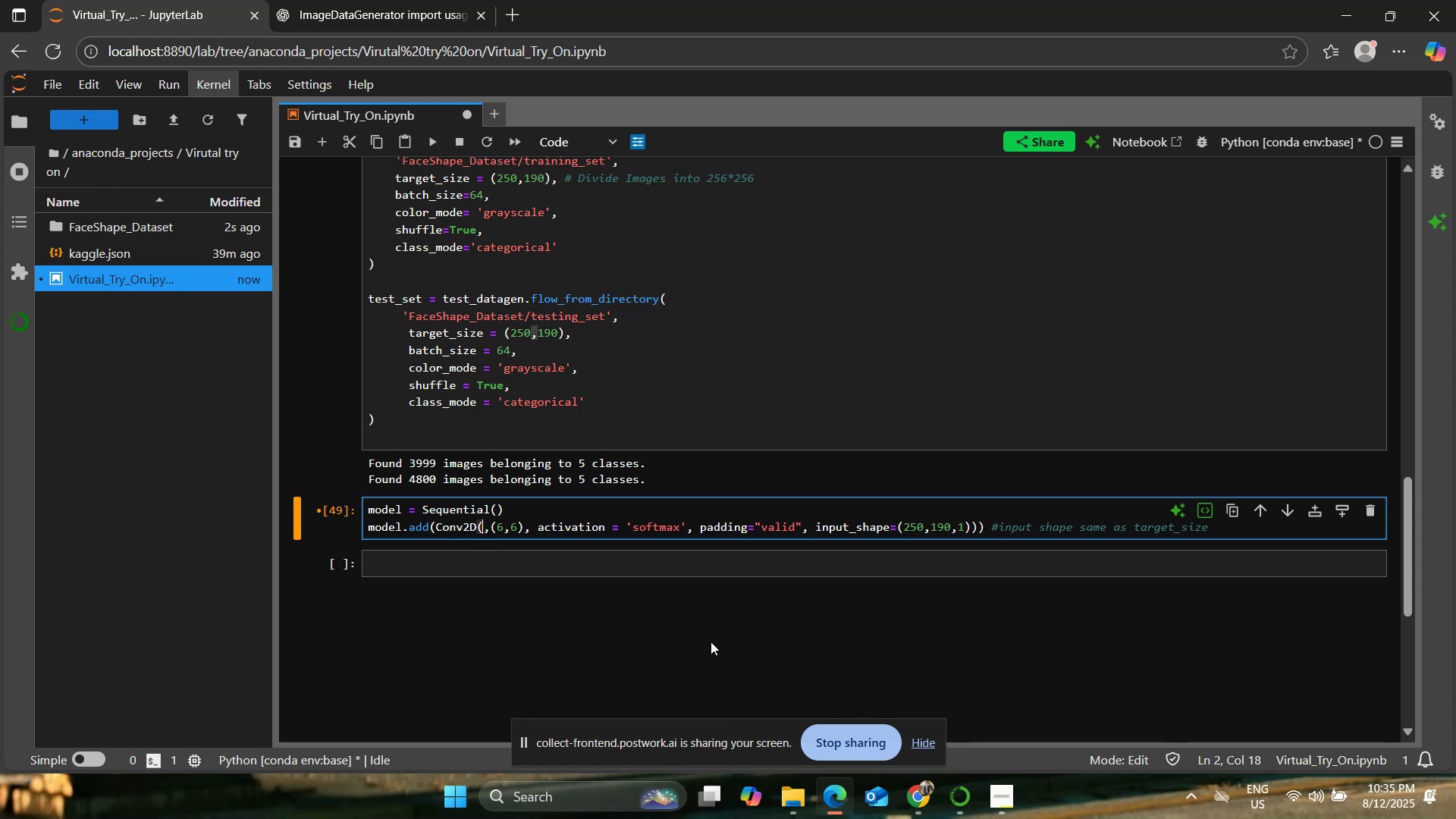 
key(8)
 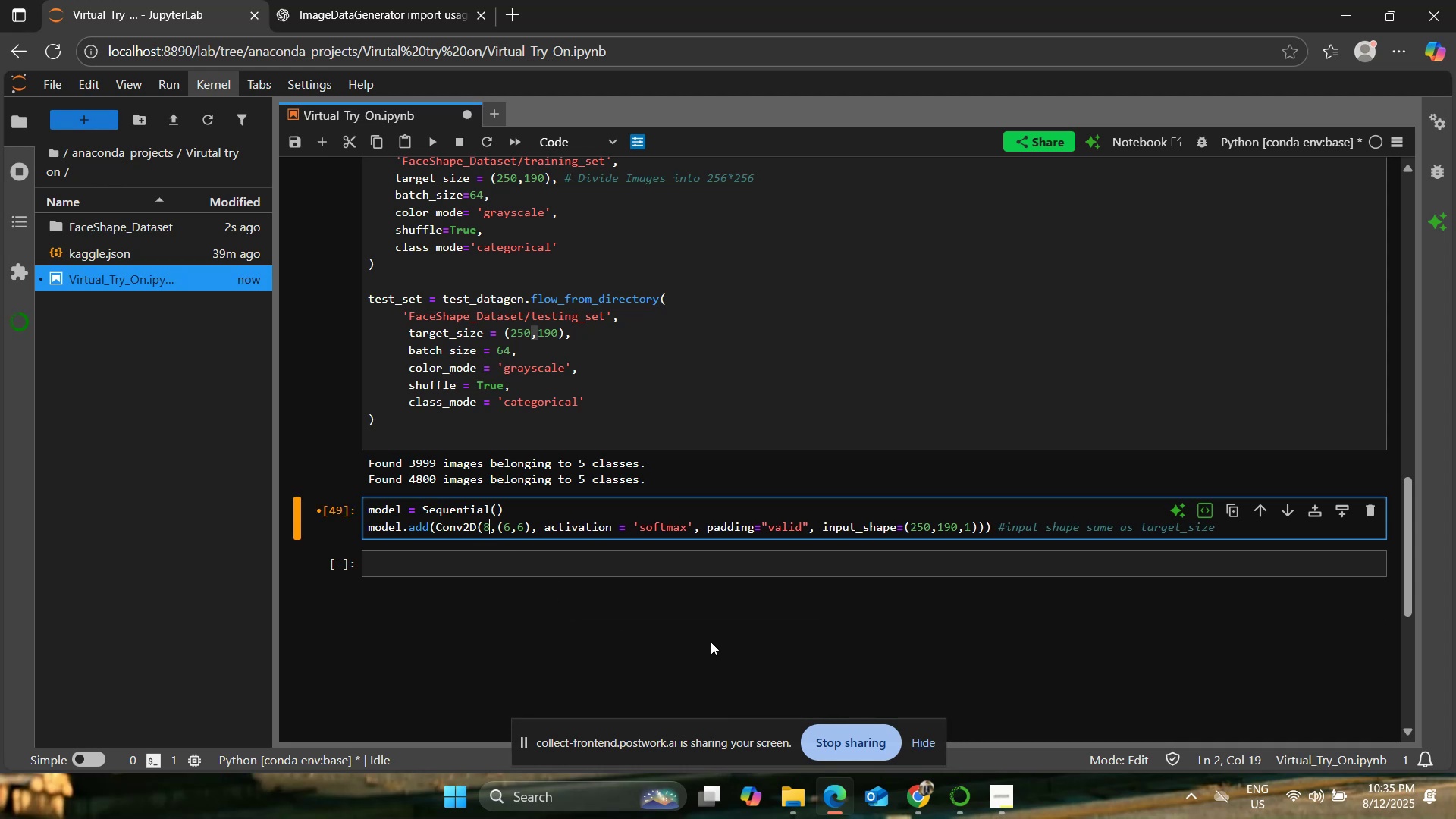 
key(ArrowRight)
 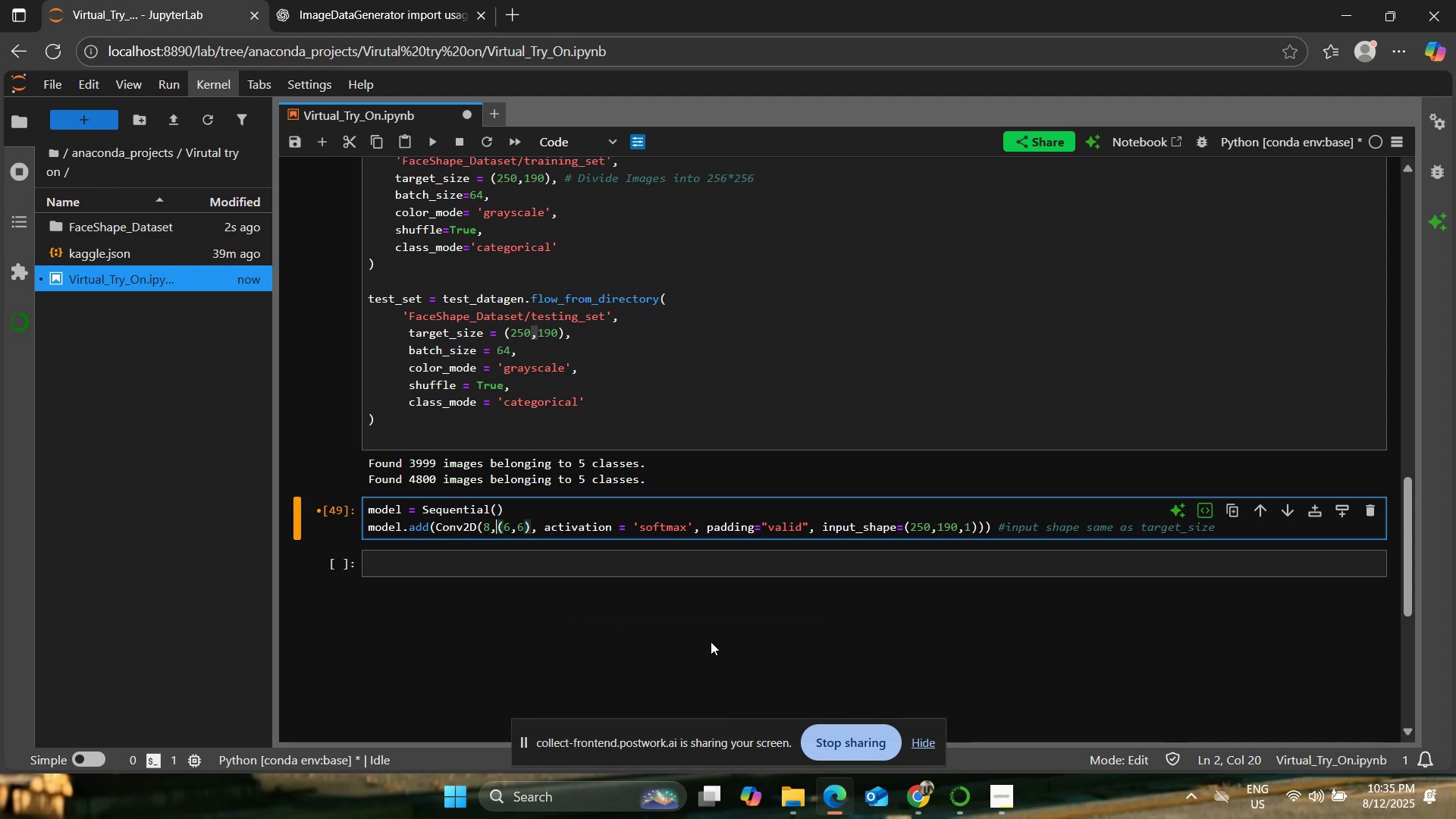 
key(ArrowRight)
 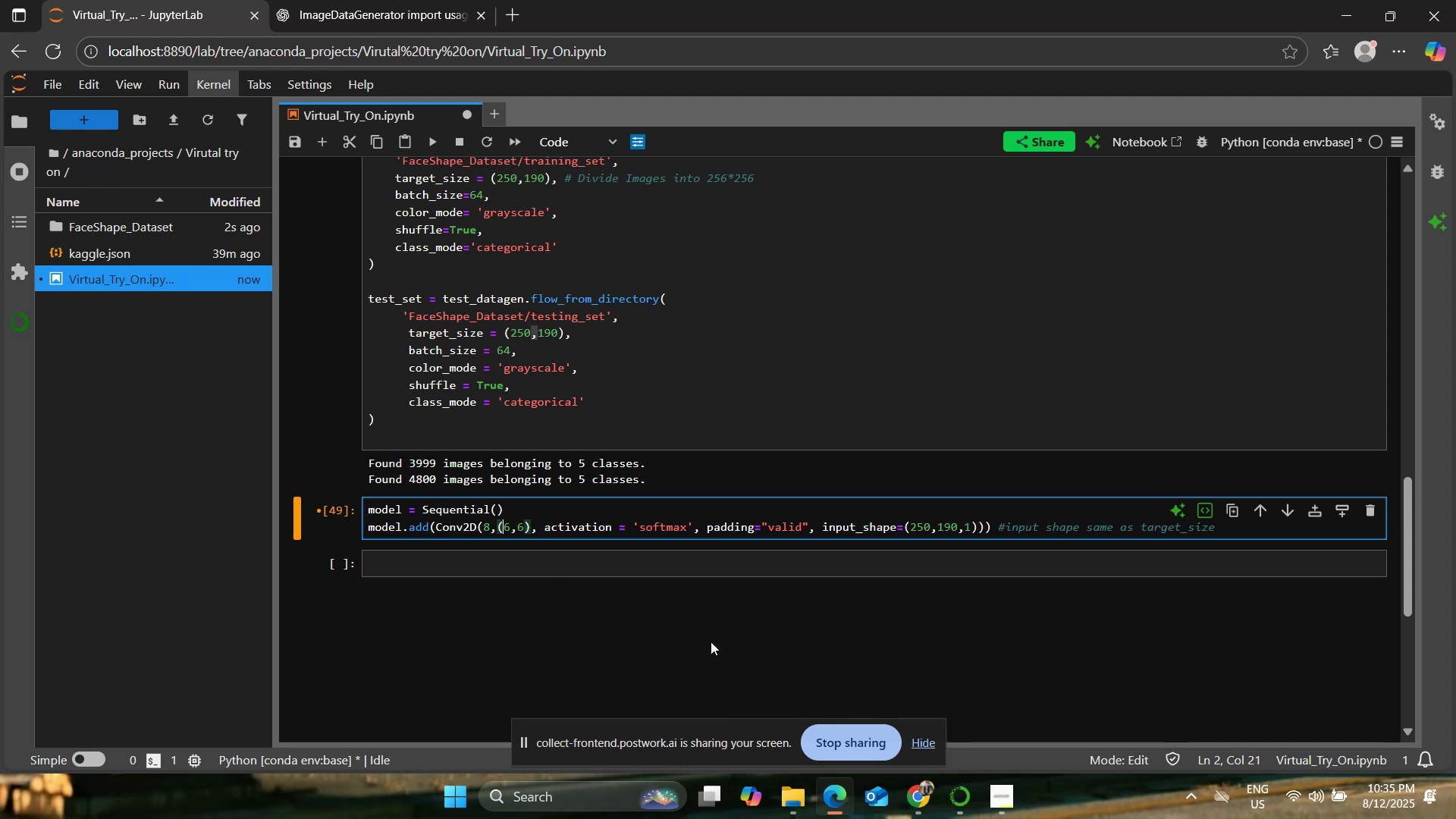 
key(ArrowRight)
 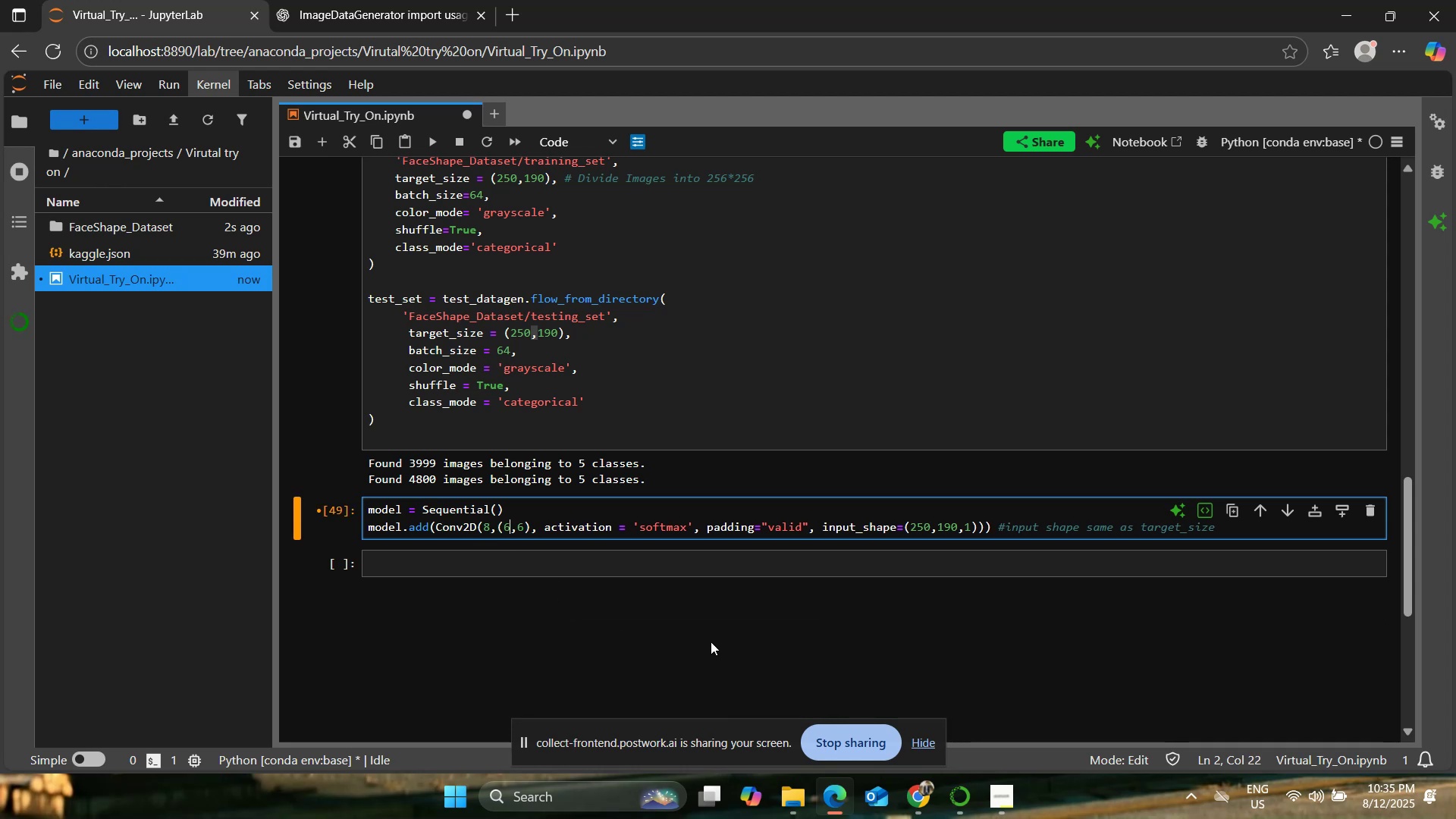 
key(Backspace)
 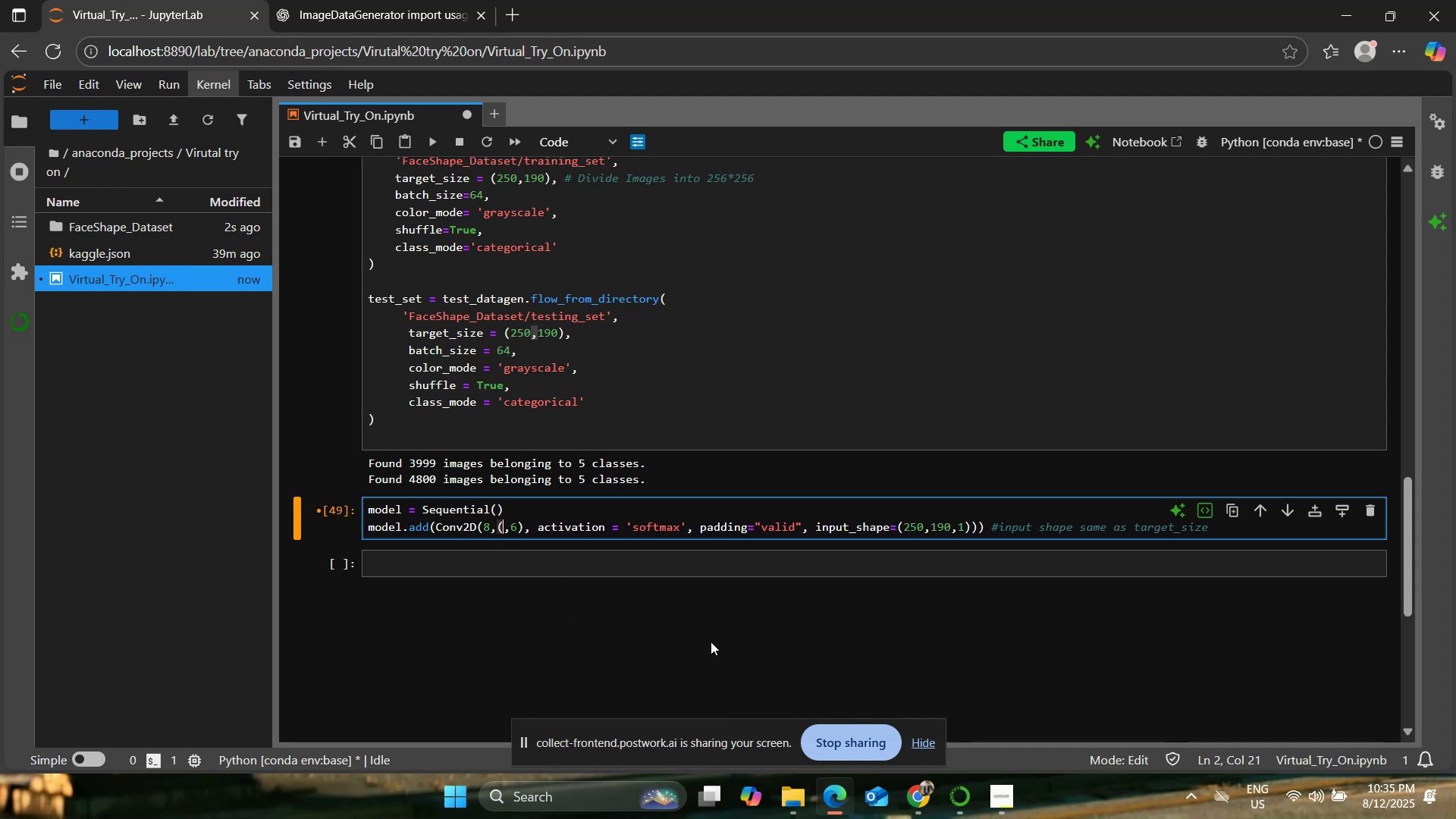 
key(7)
 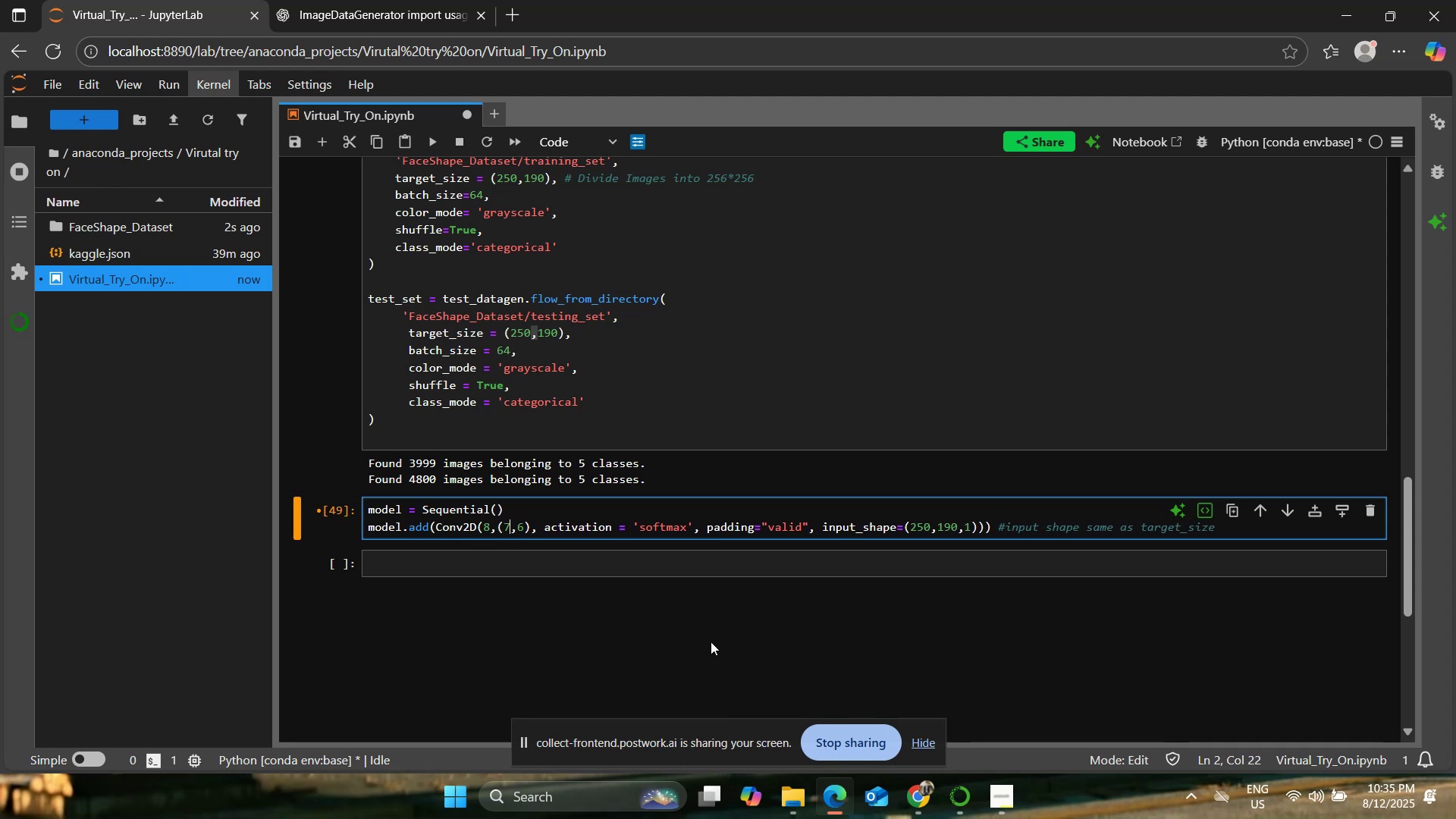 
key(ArrowRight)
 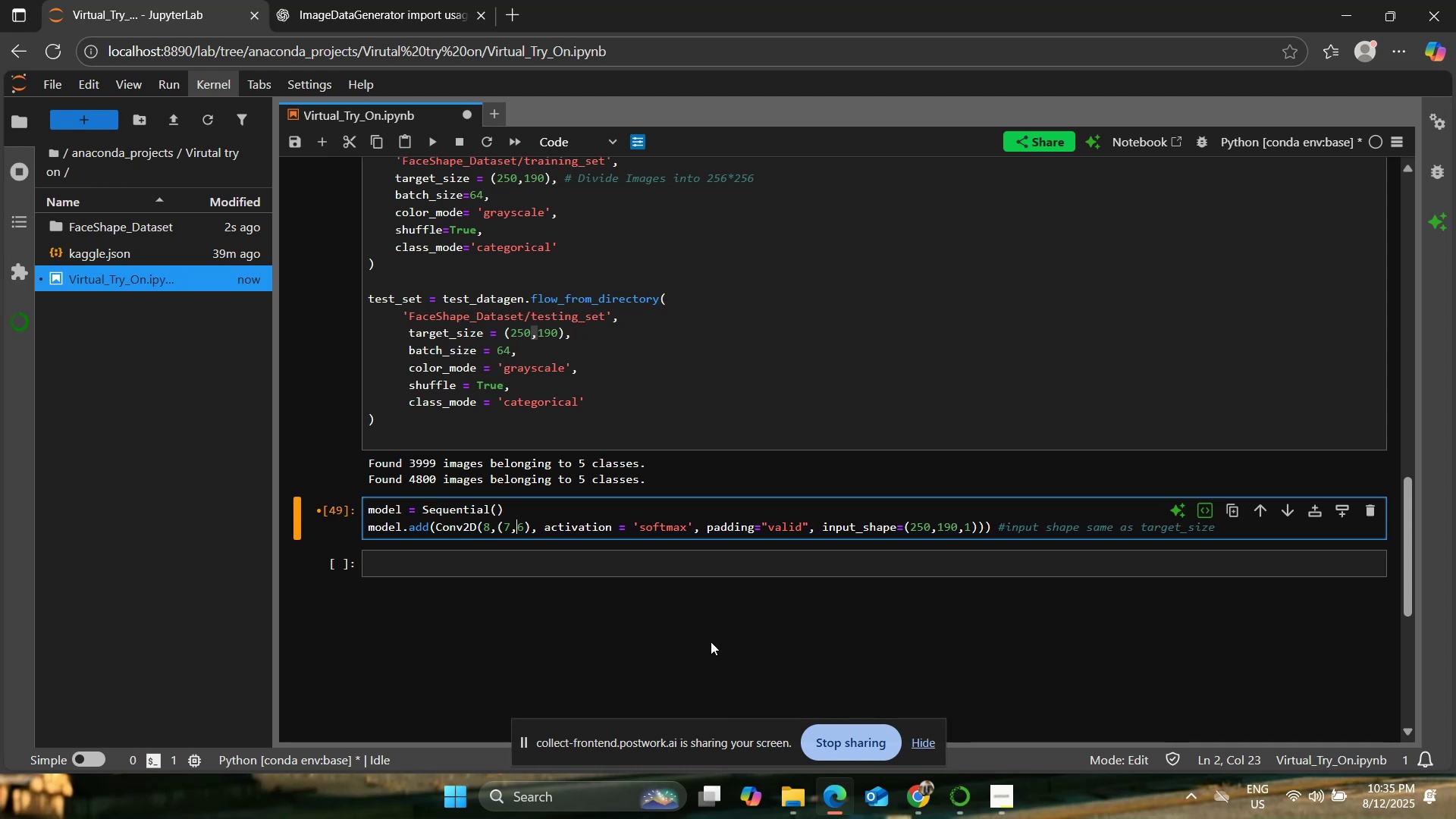 
key(ArrowRight)
 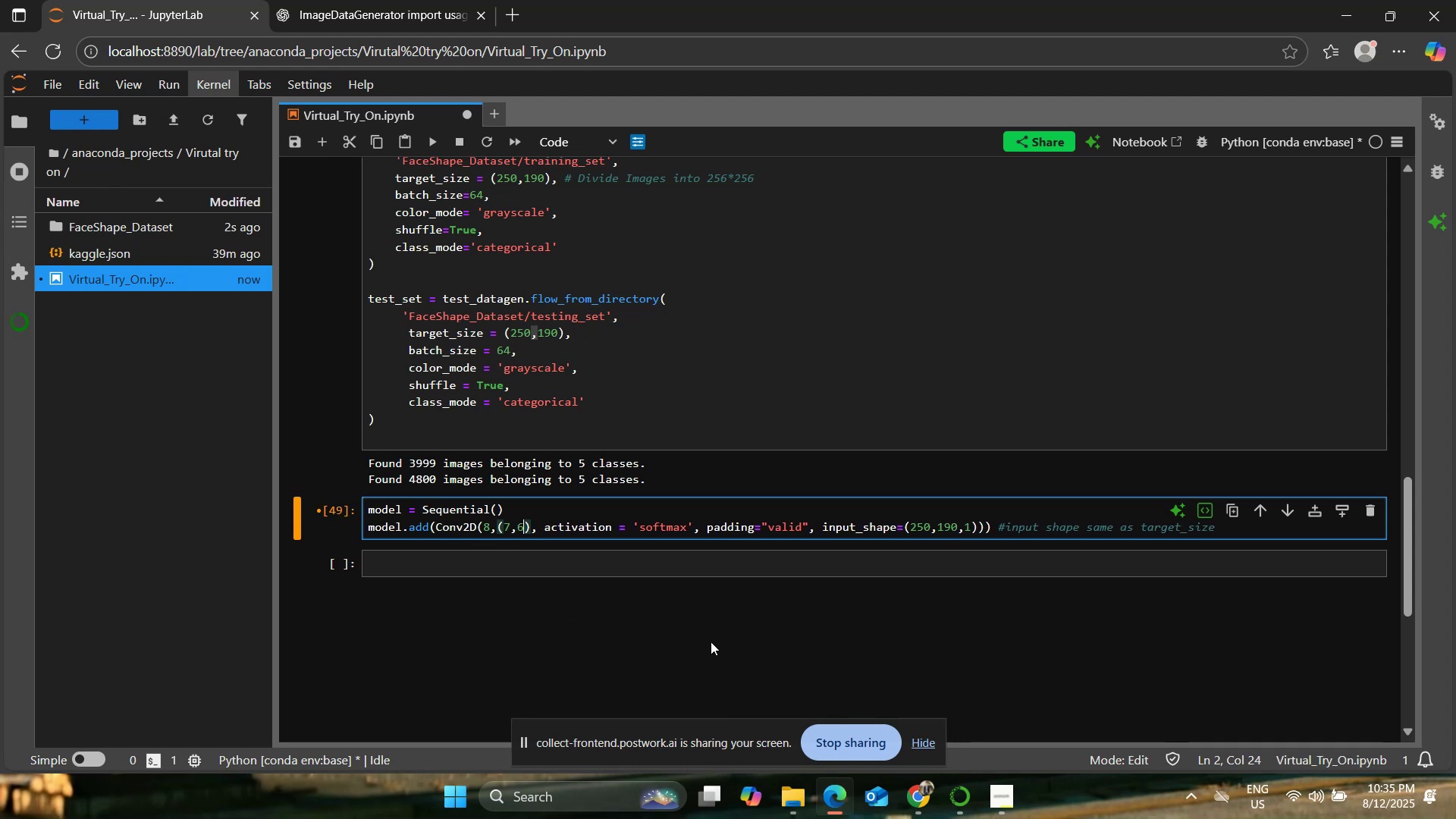 
key(Backspace)
 